 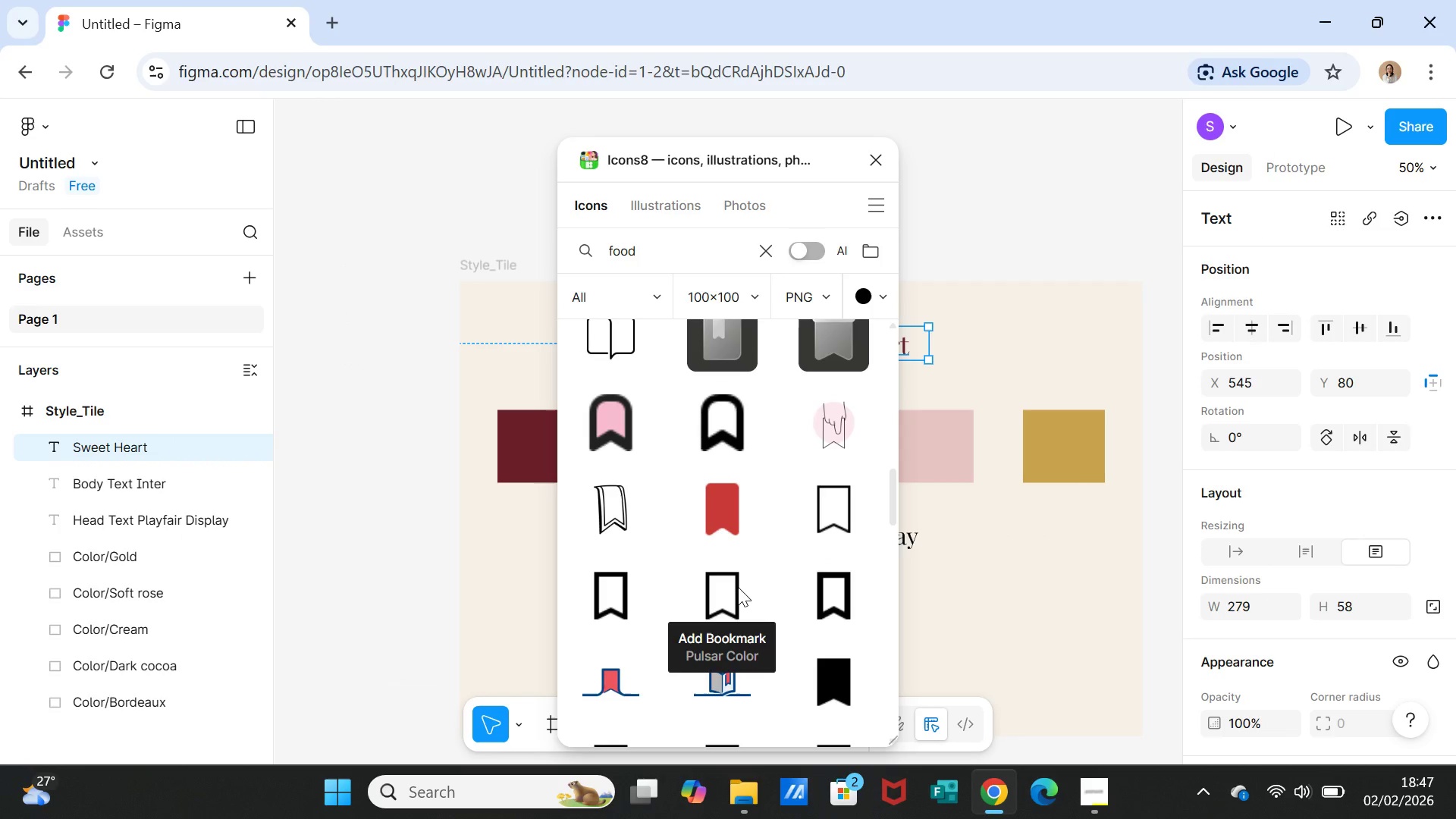 
scroll: coordinate [738, 587], scroll_direction: up, amount: 13.0
 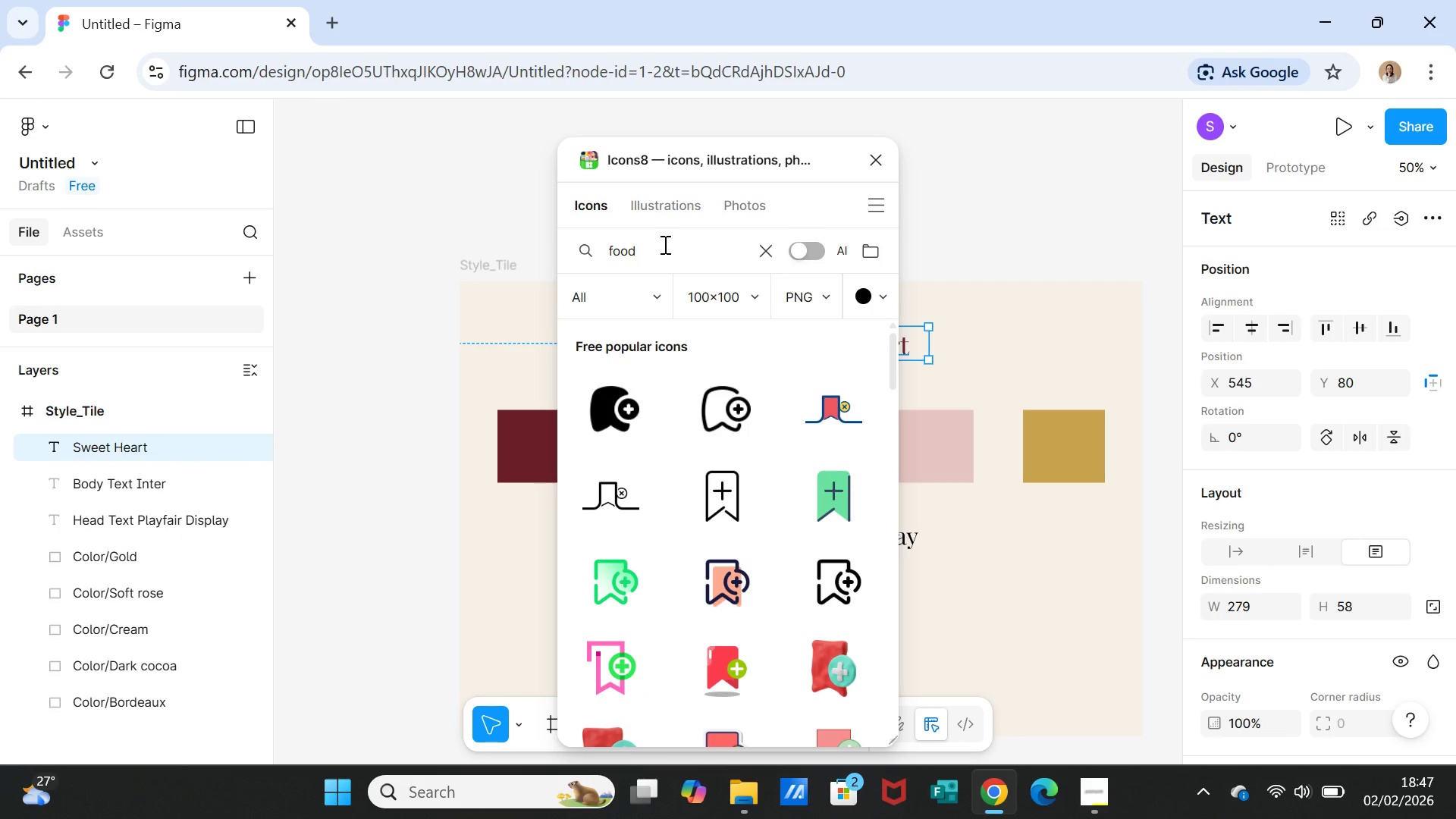 
double_click([664, 244])
 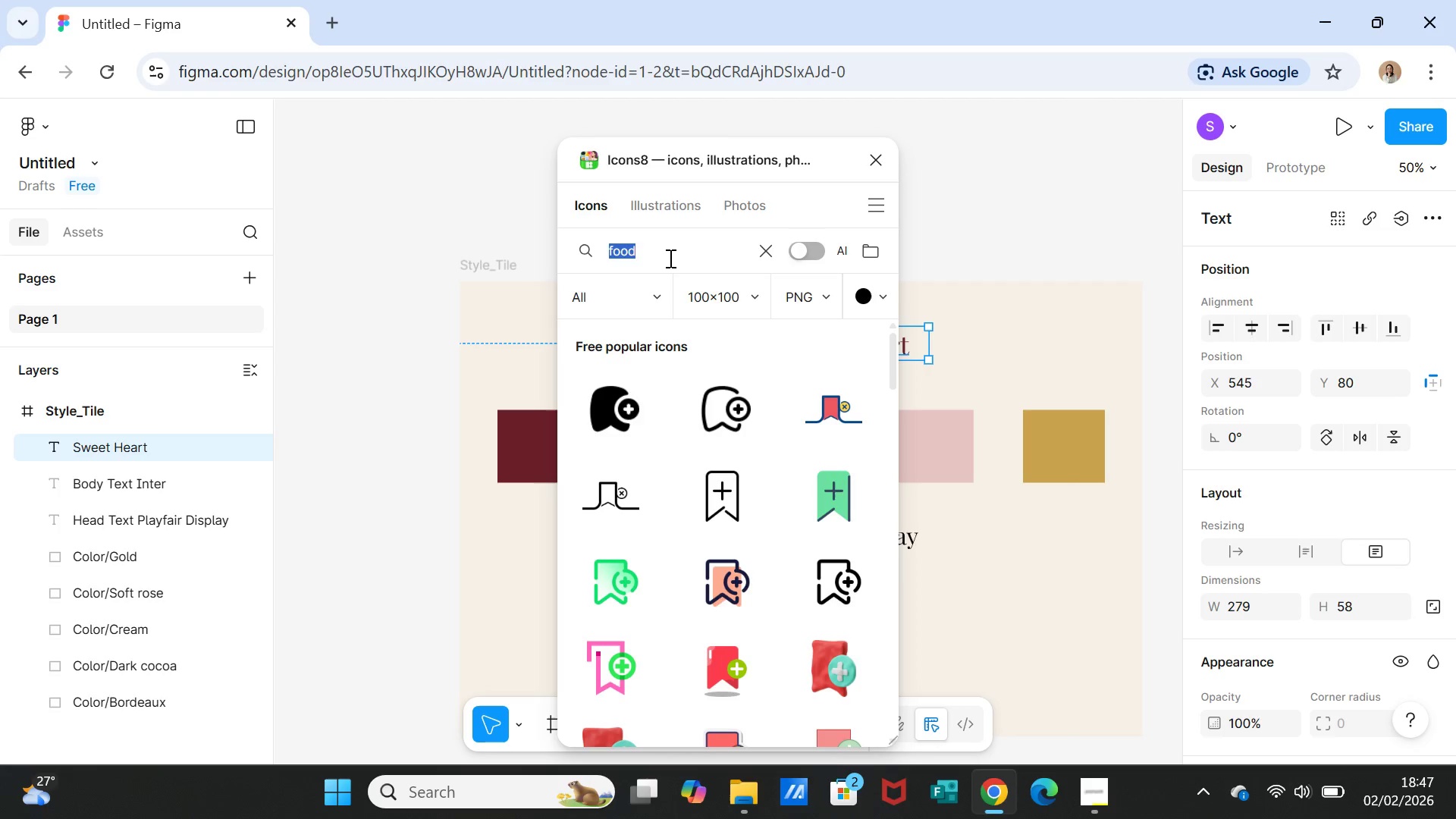 
type(love)
 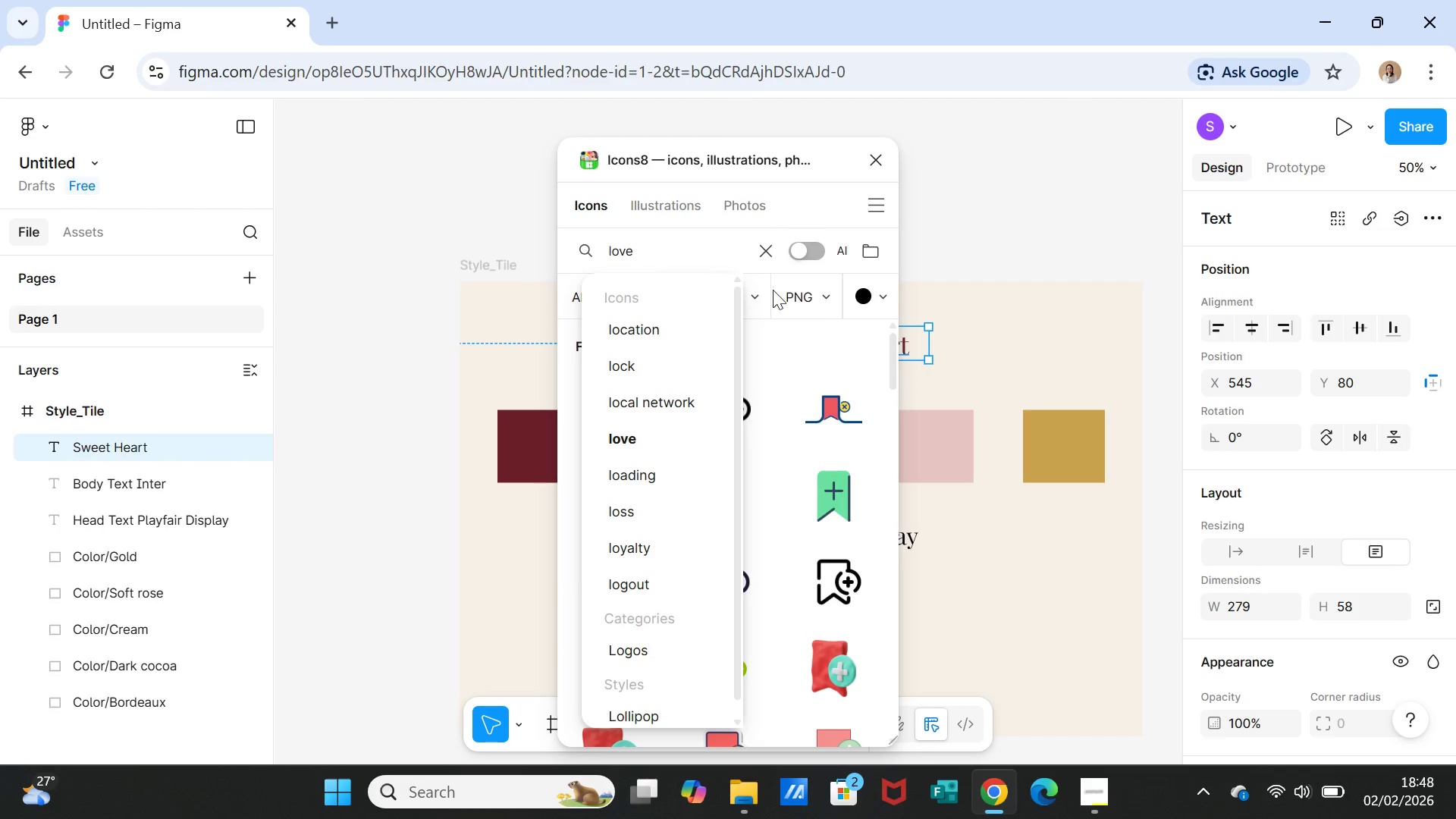 
left_click([635, 440])
 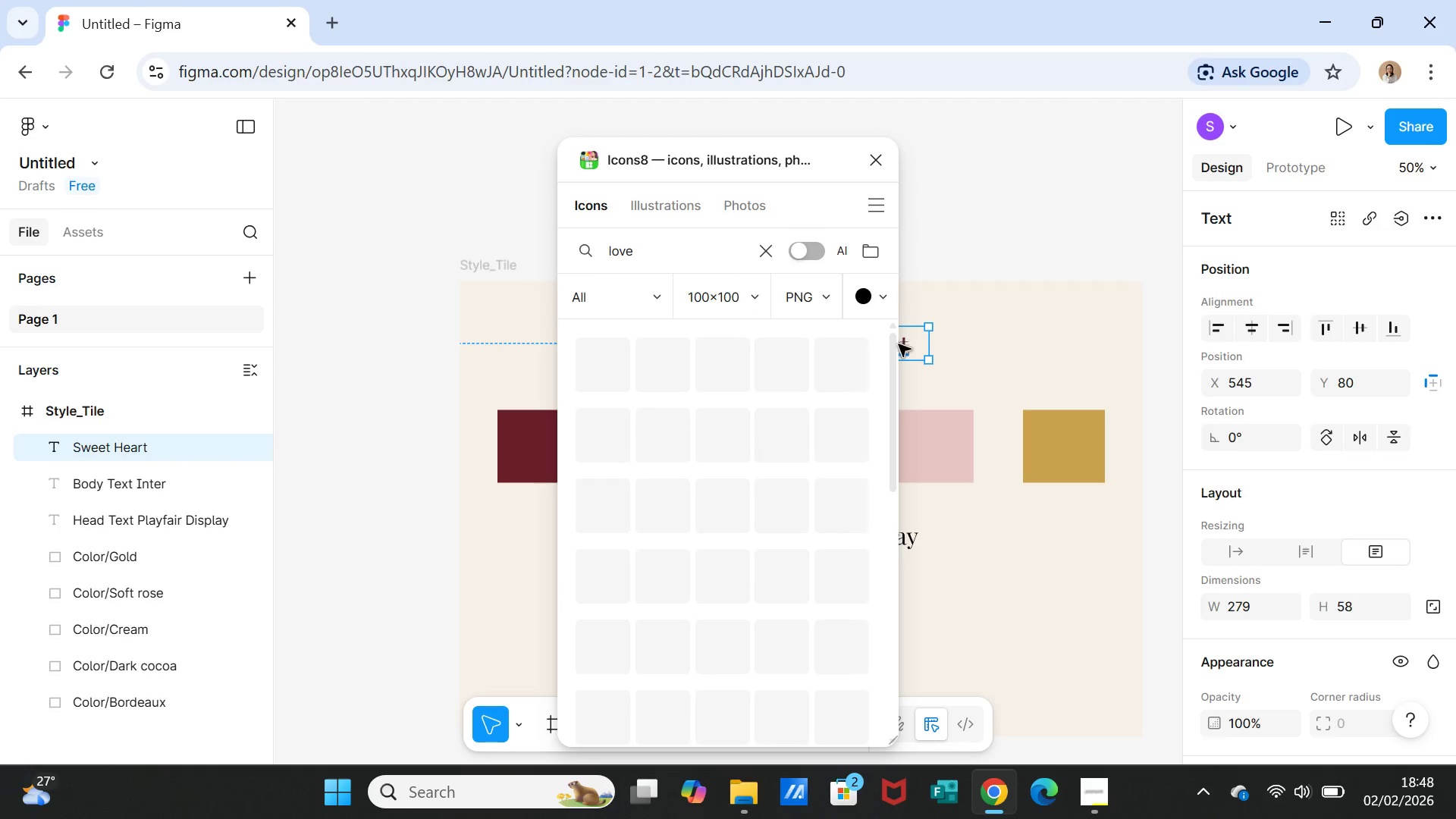 
mouse_move([842, 369])
 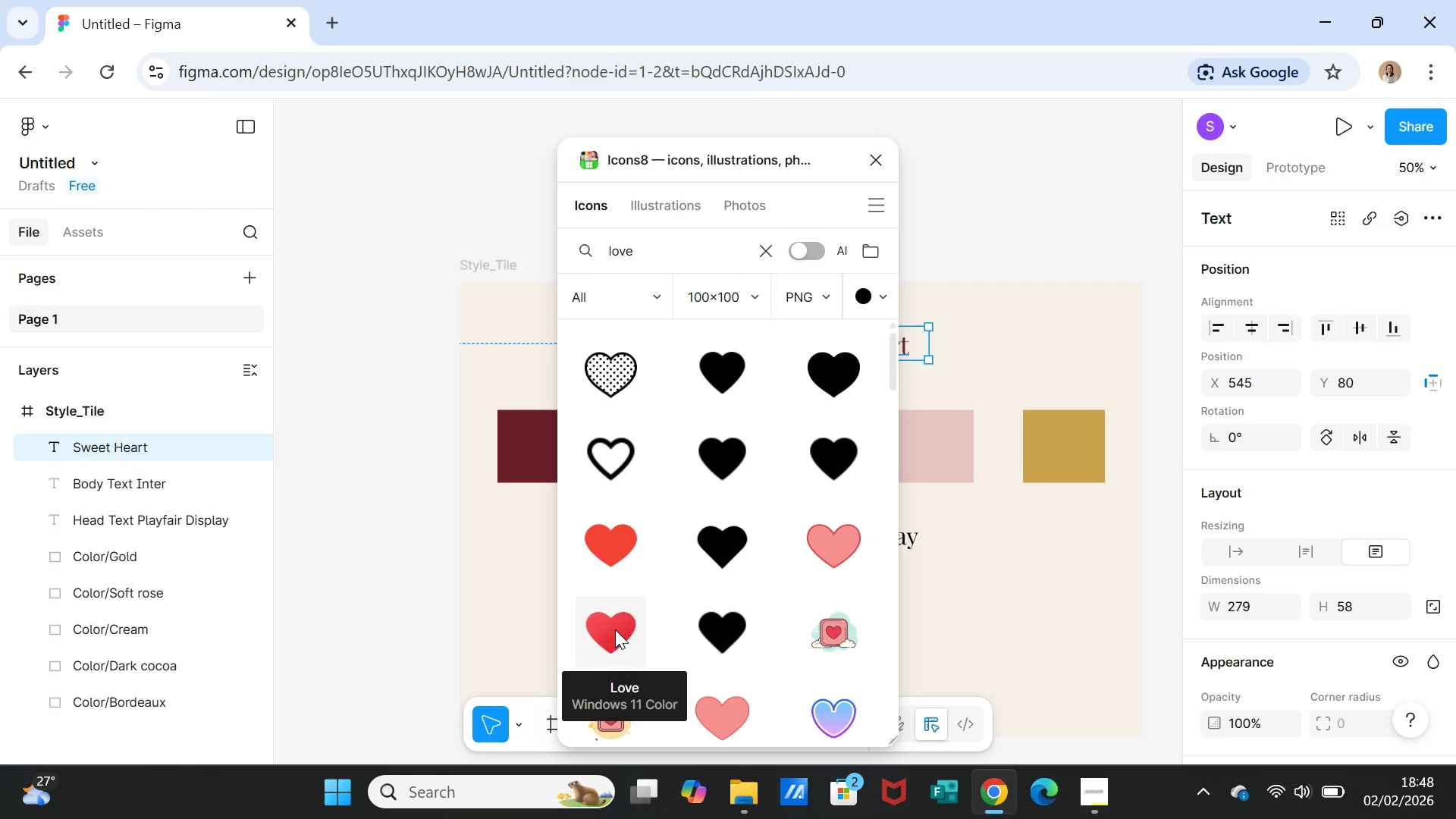 
scroll: coordinate [667, 598], scroll_direction: down, amount: 3.0
 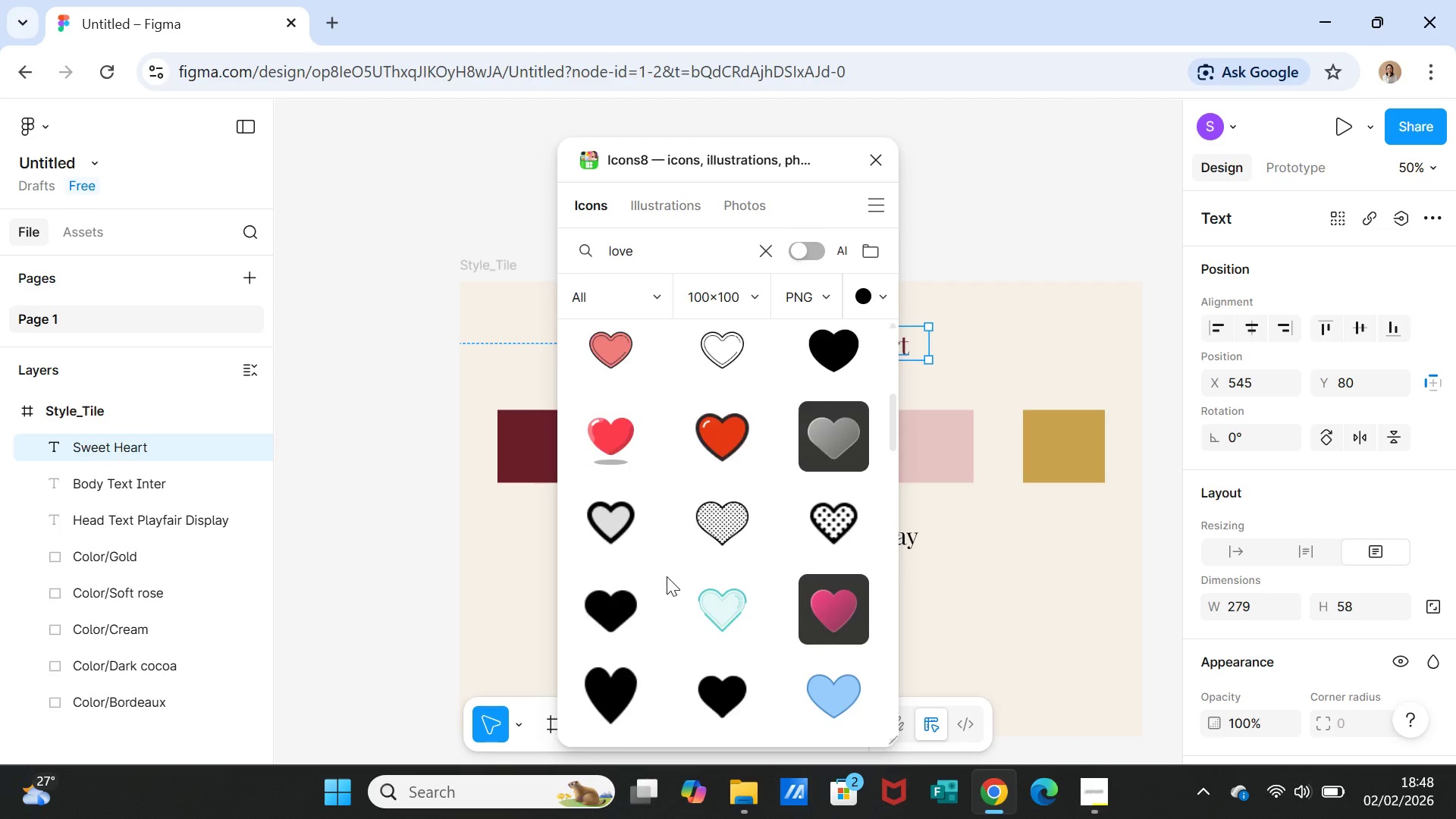 
scroll: coordinate [667, 576], scroll_direction: up, amount: 1.0
 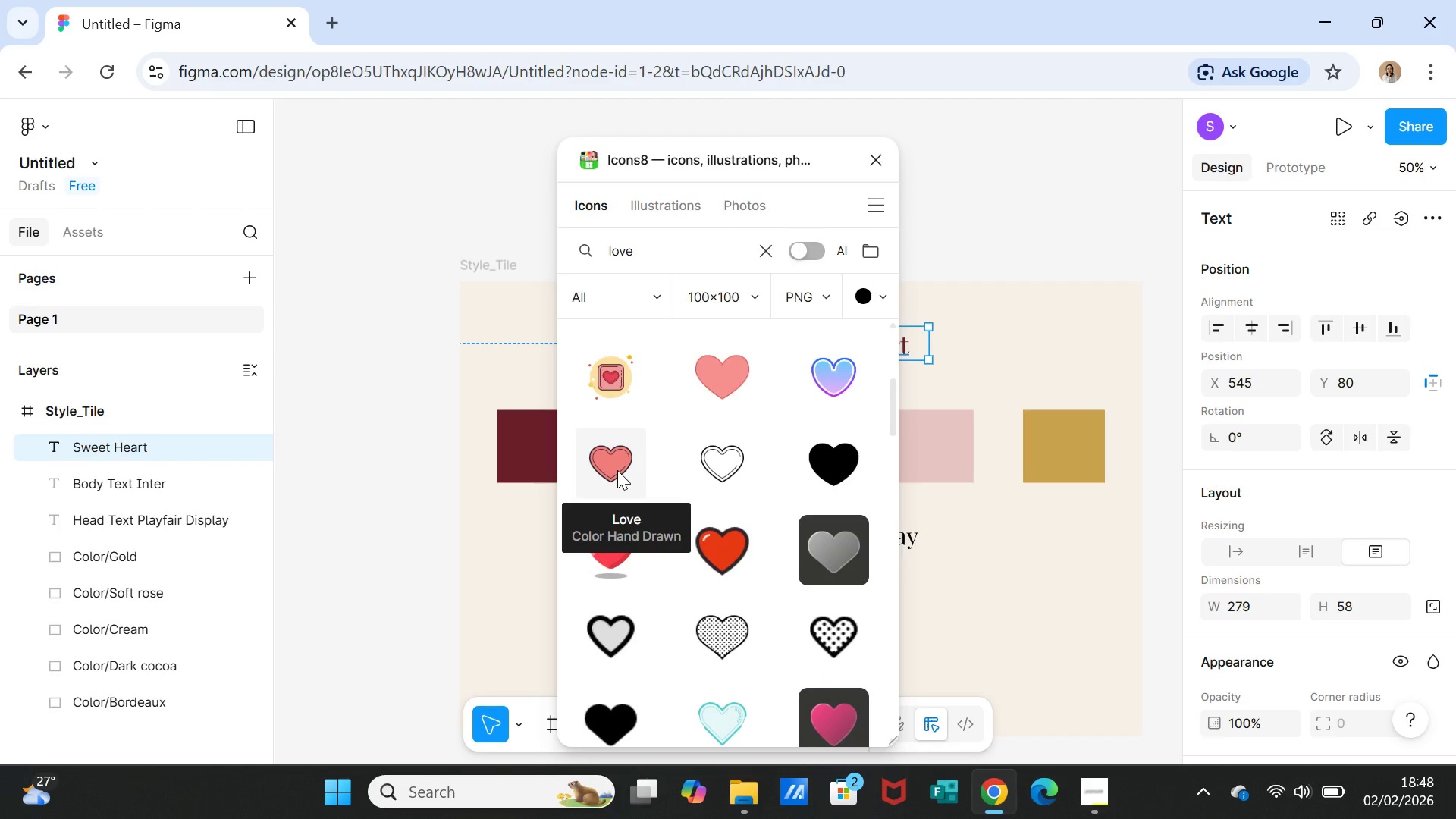 
wait(5.54)
 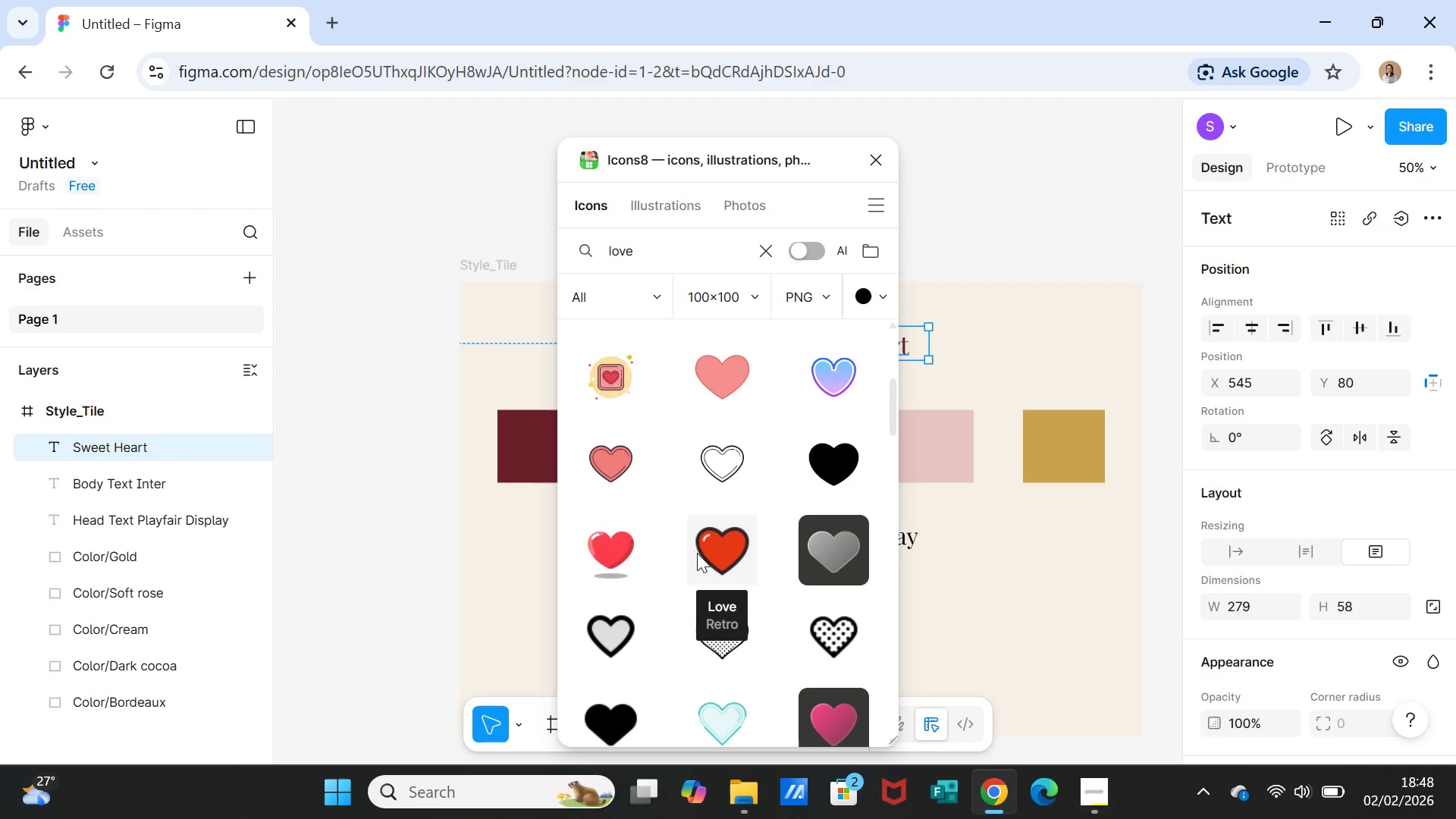 
scroll: coordinate [745, 549], scroll_direction: down, amount: 8.0
 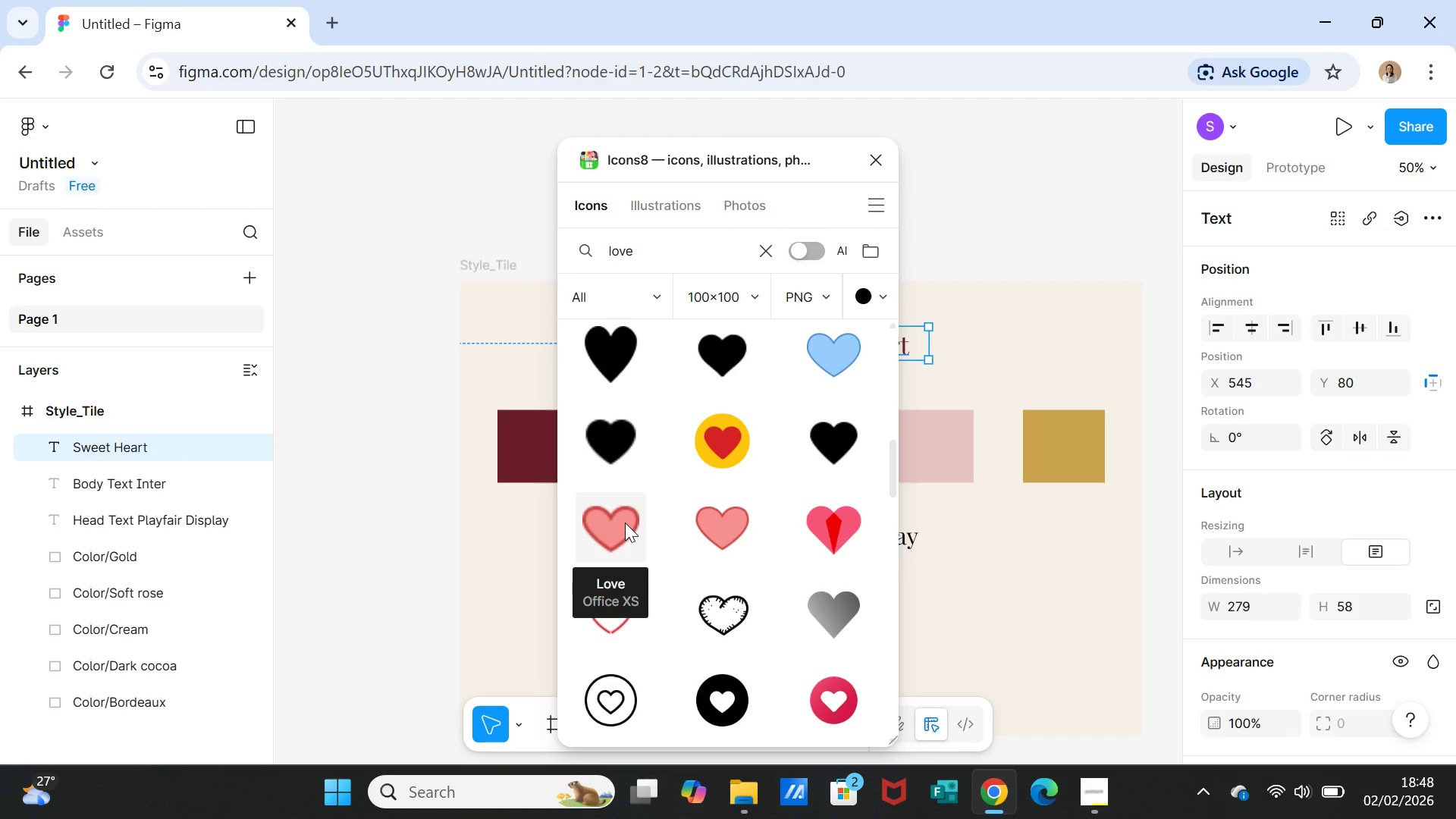 
wait(8.04)
 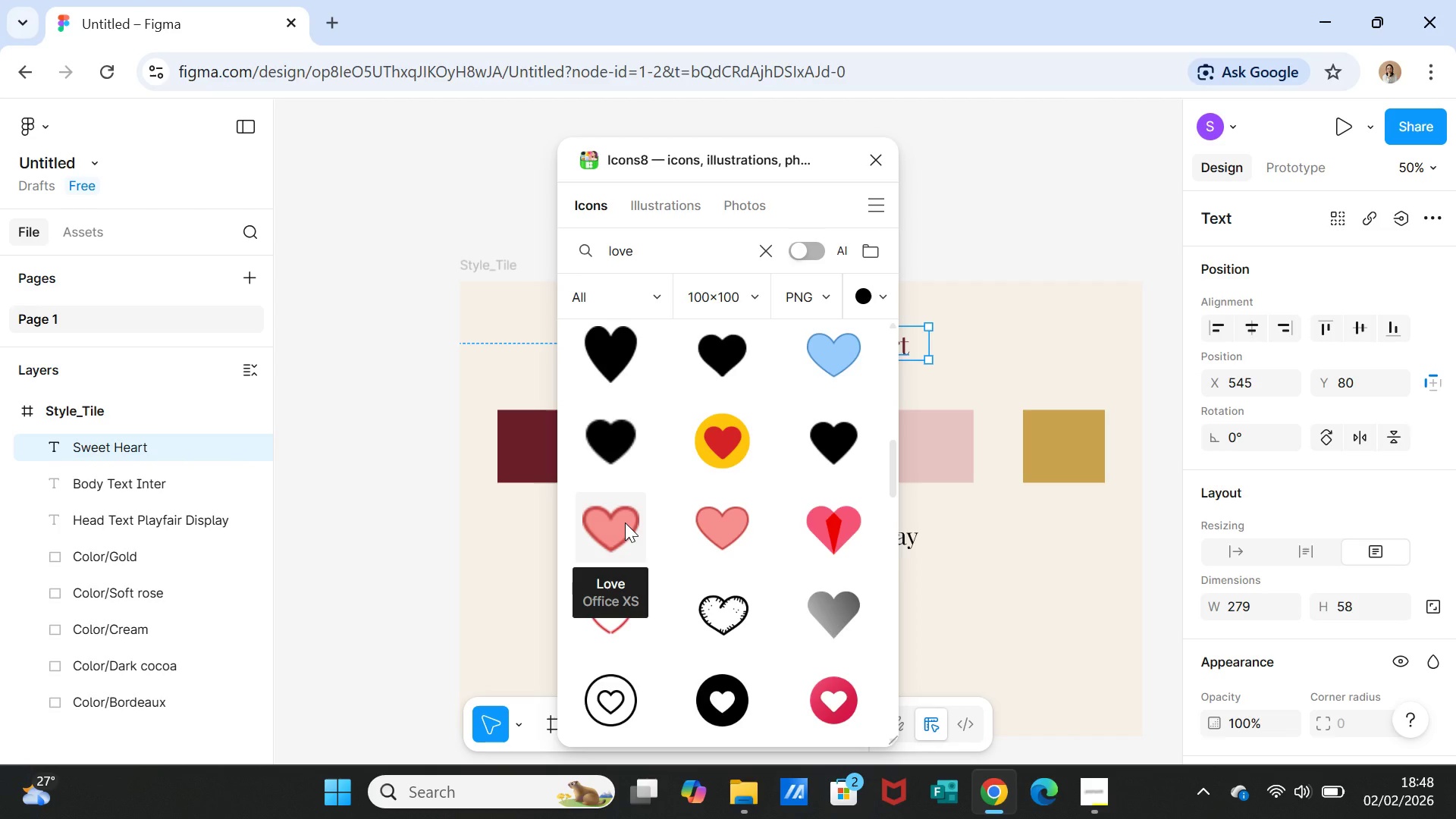 
scroll: coordinate [760, 570], scroll_direction: down, amount: 6.0
 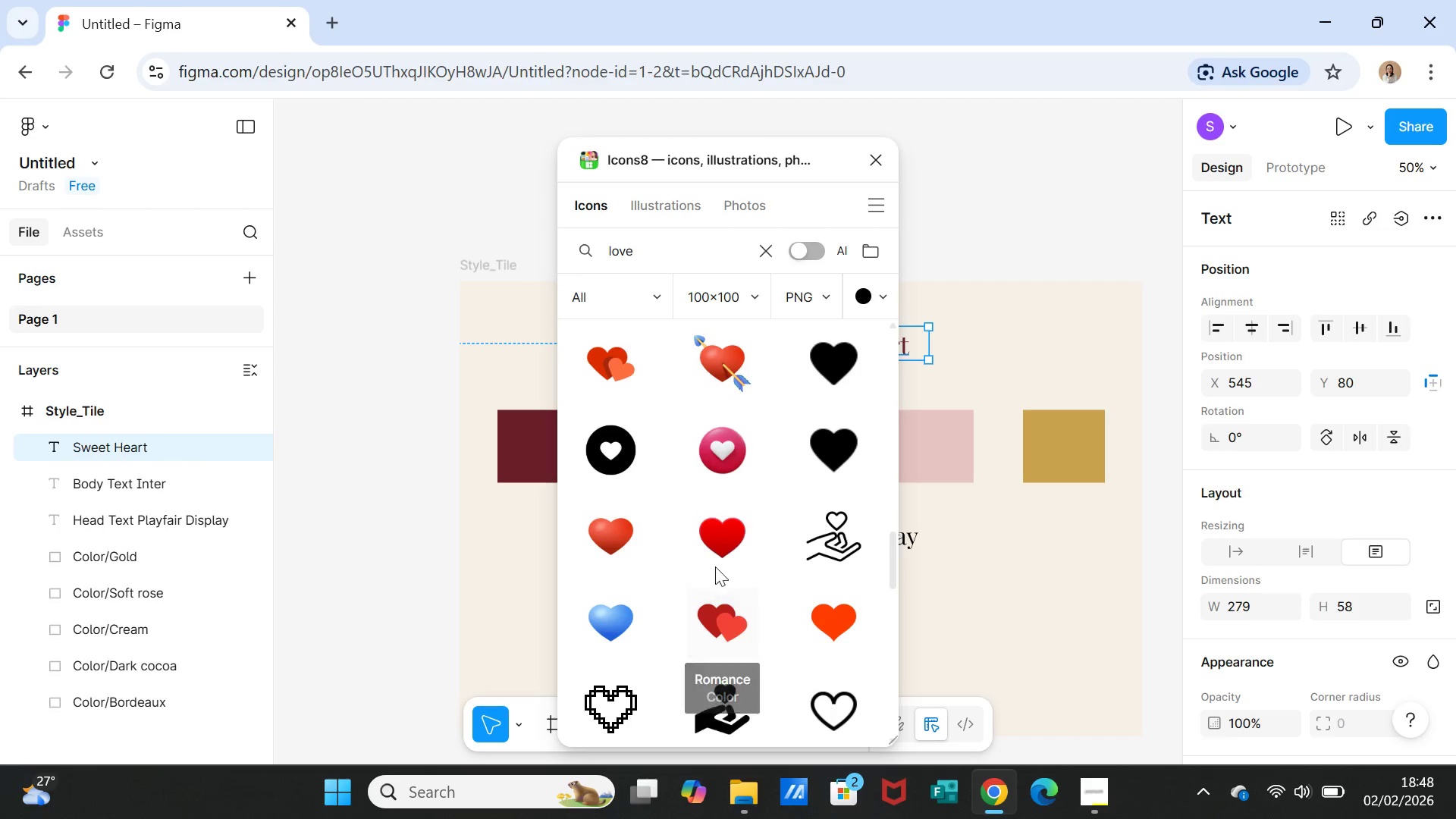 
left_click([715, 548])
 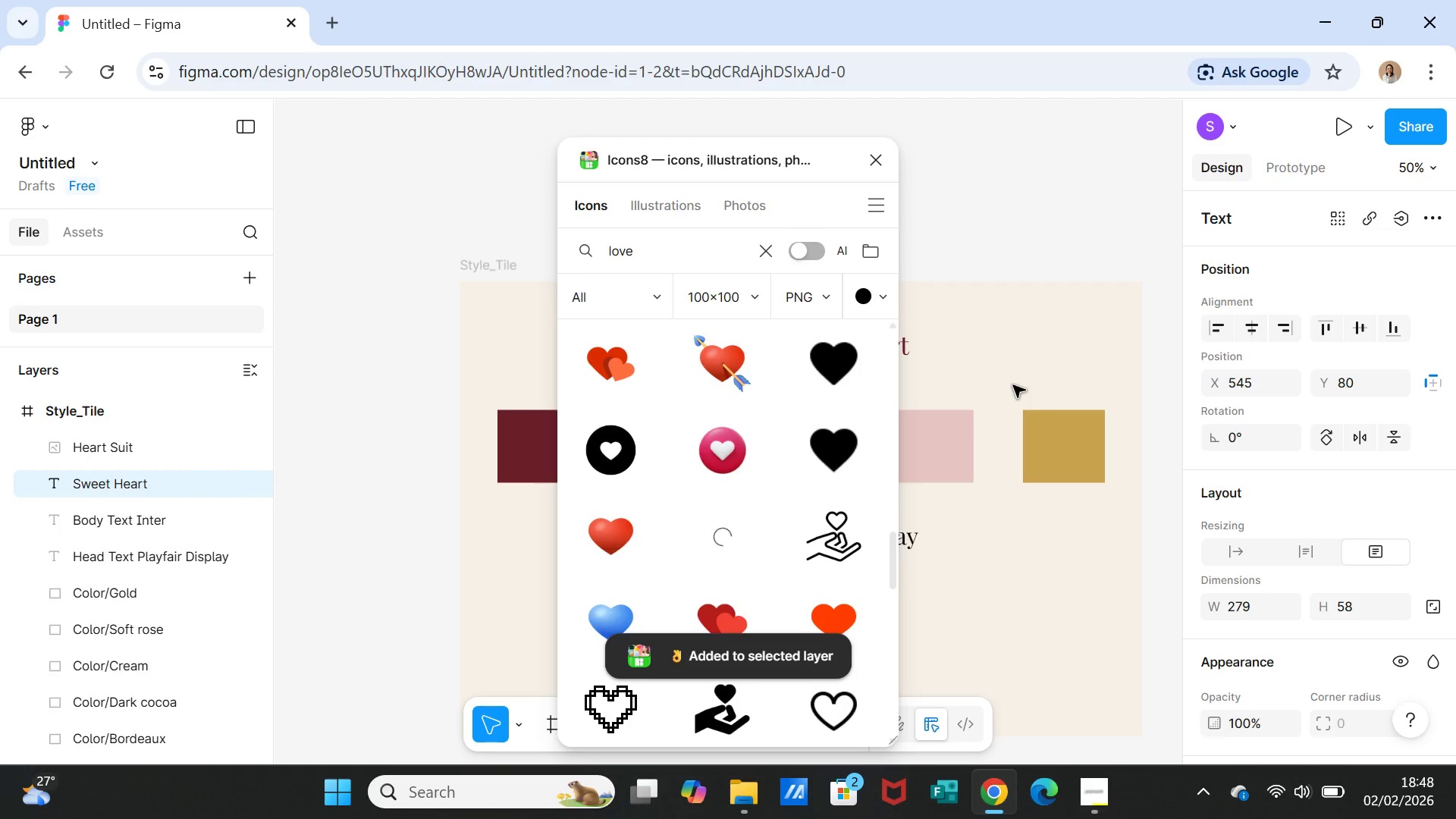 
left_click([995, 378])
 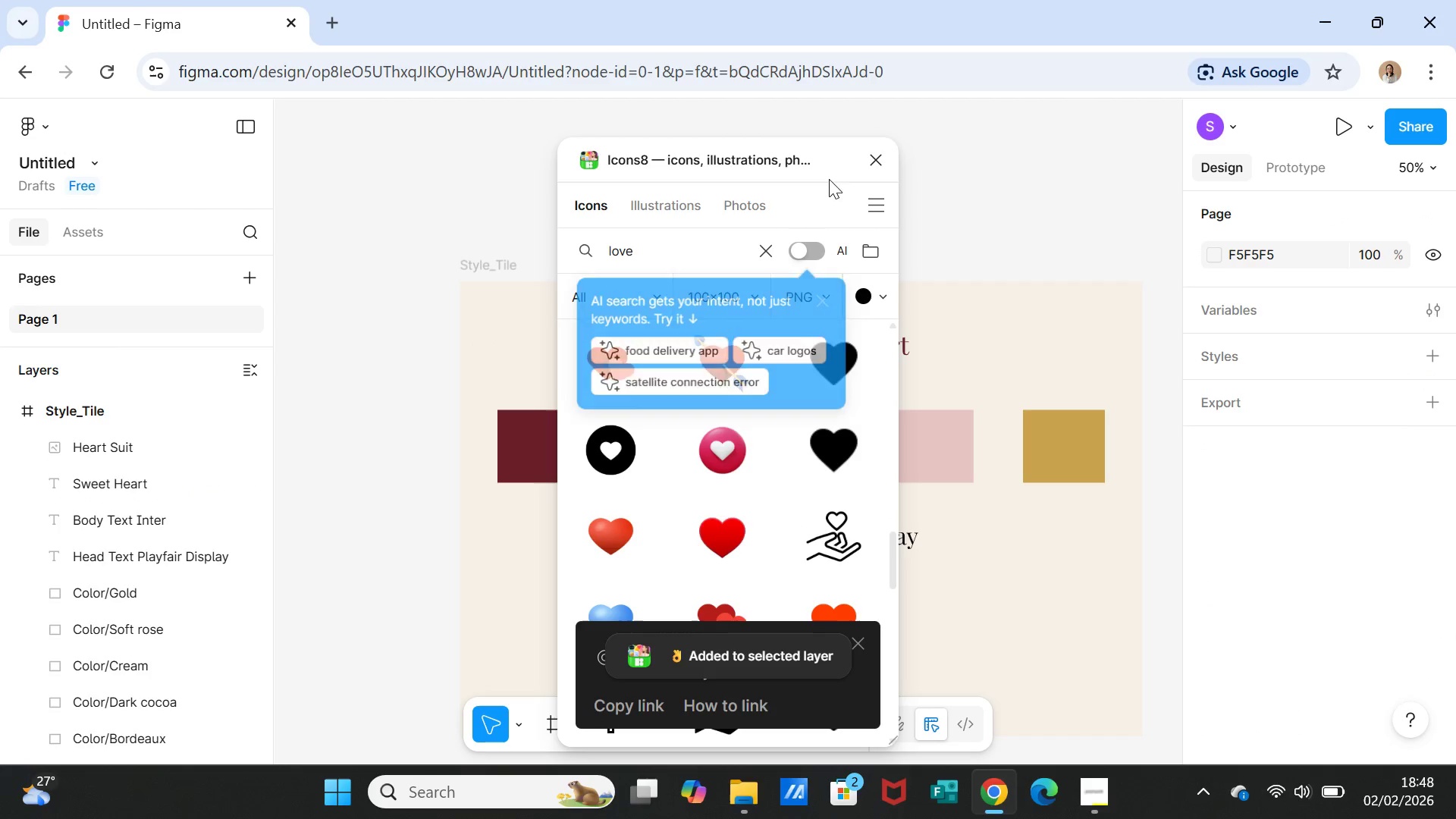 
left_click([877, 152])
 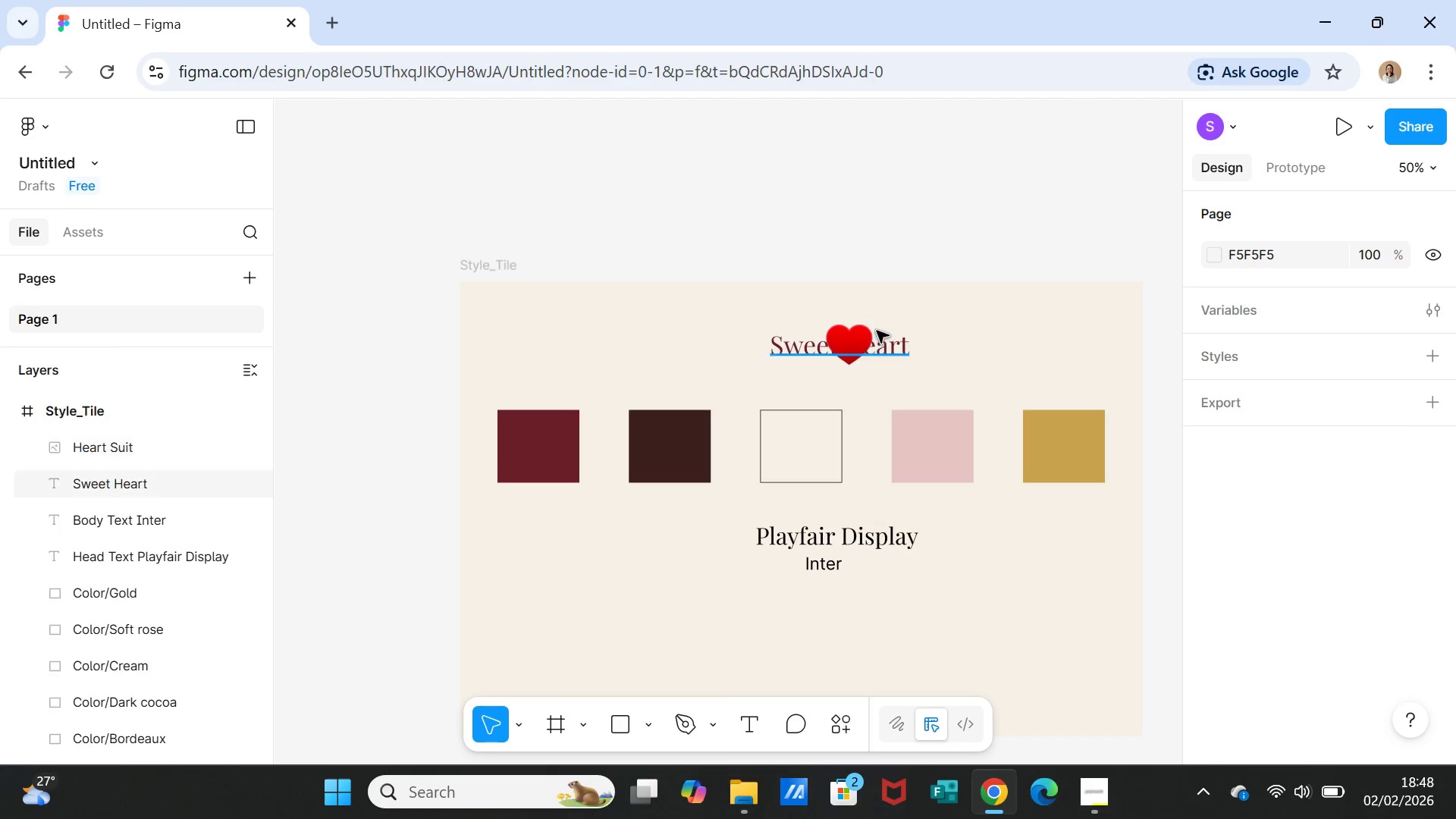 
left_click([866, 331])
 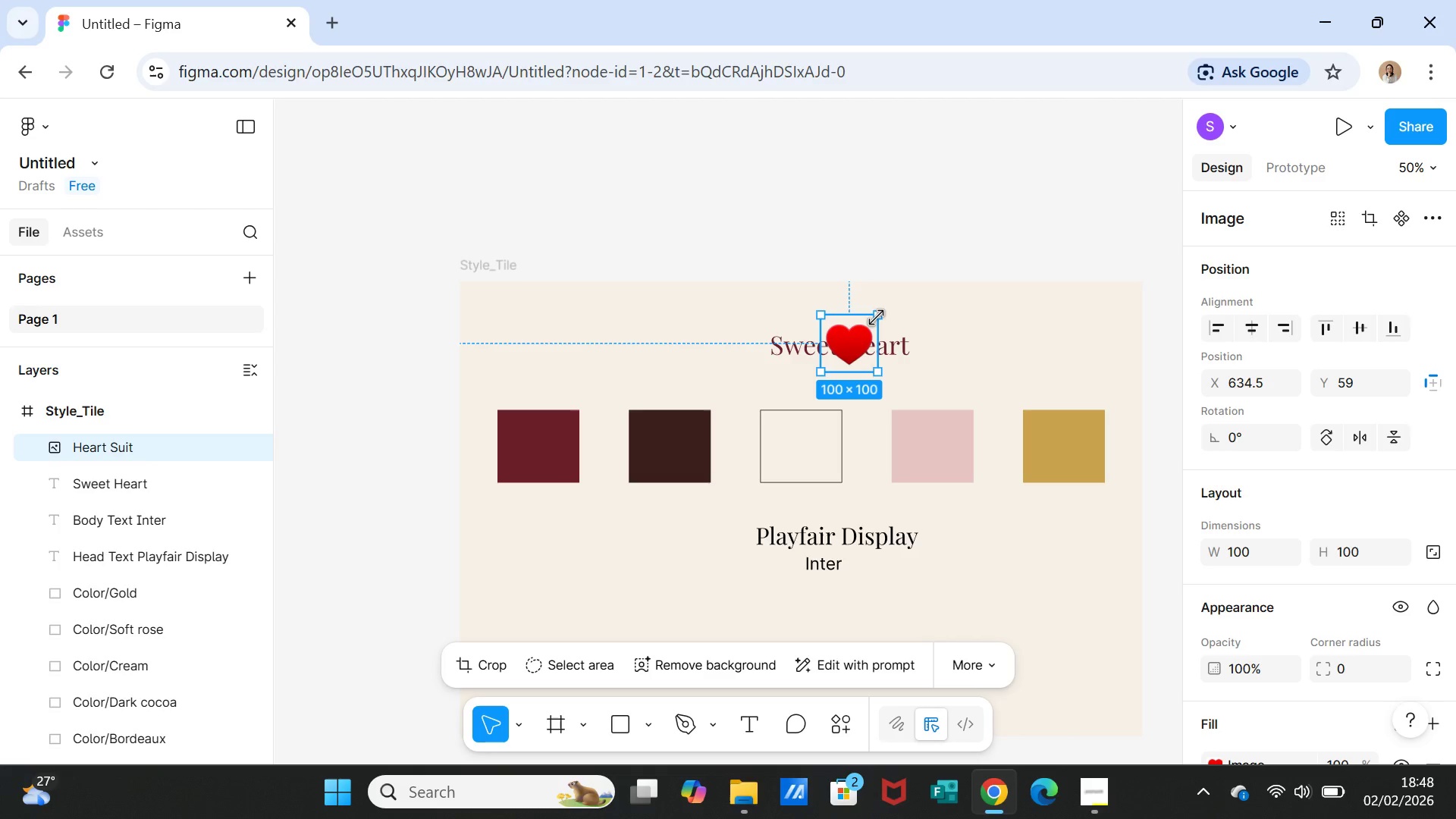 
left_click_drag(start_coordinate=[877, 318], to_coordinate=[861, 337])
 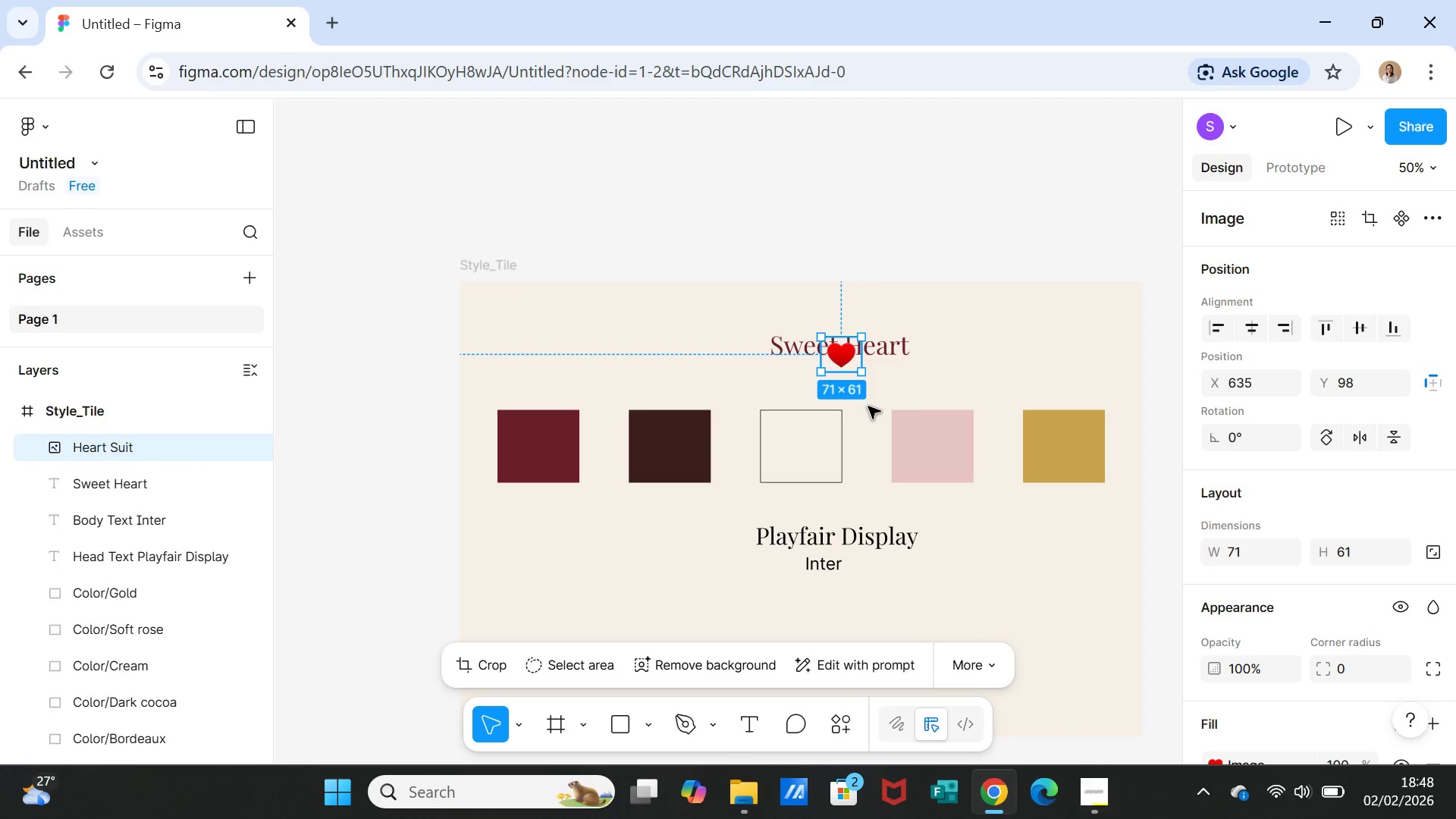 
left_click([869, 408])
 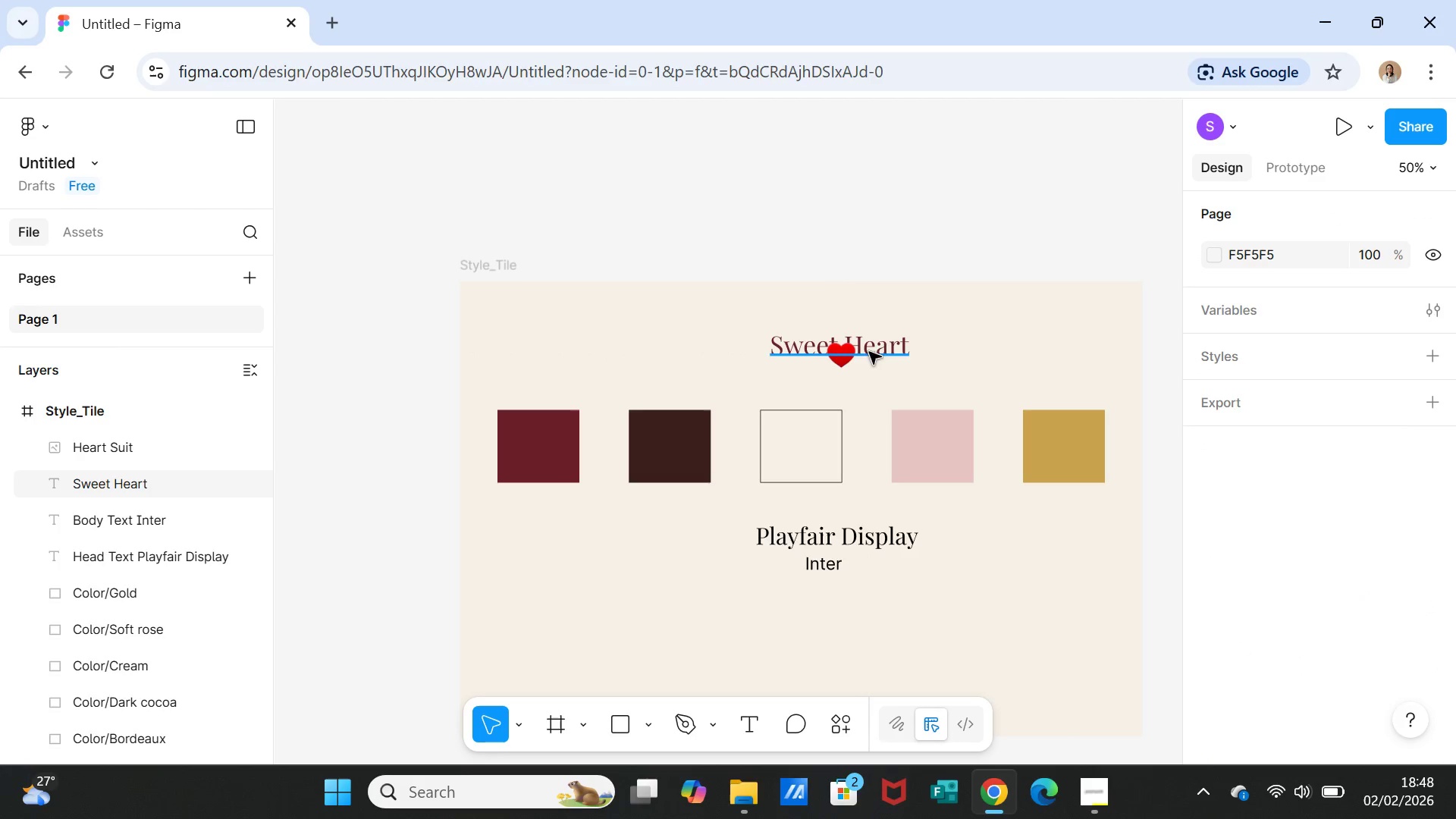 
left_click([881, 348])
 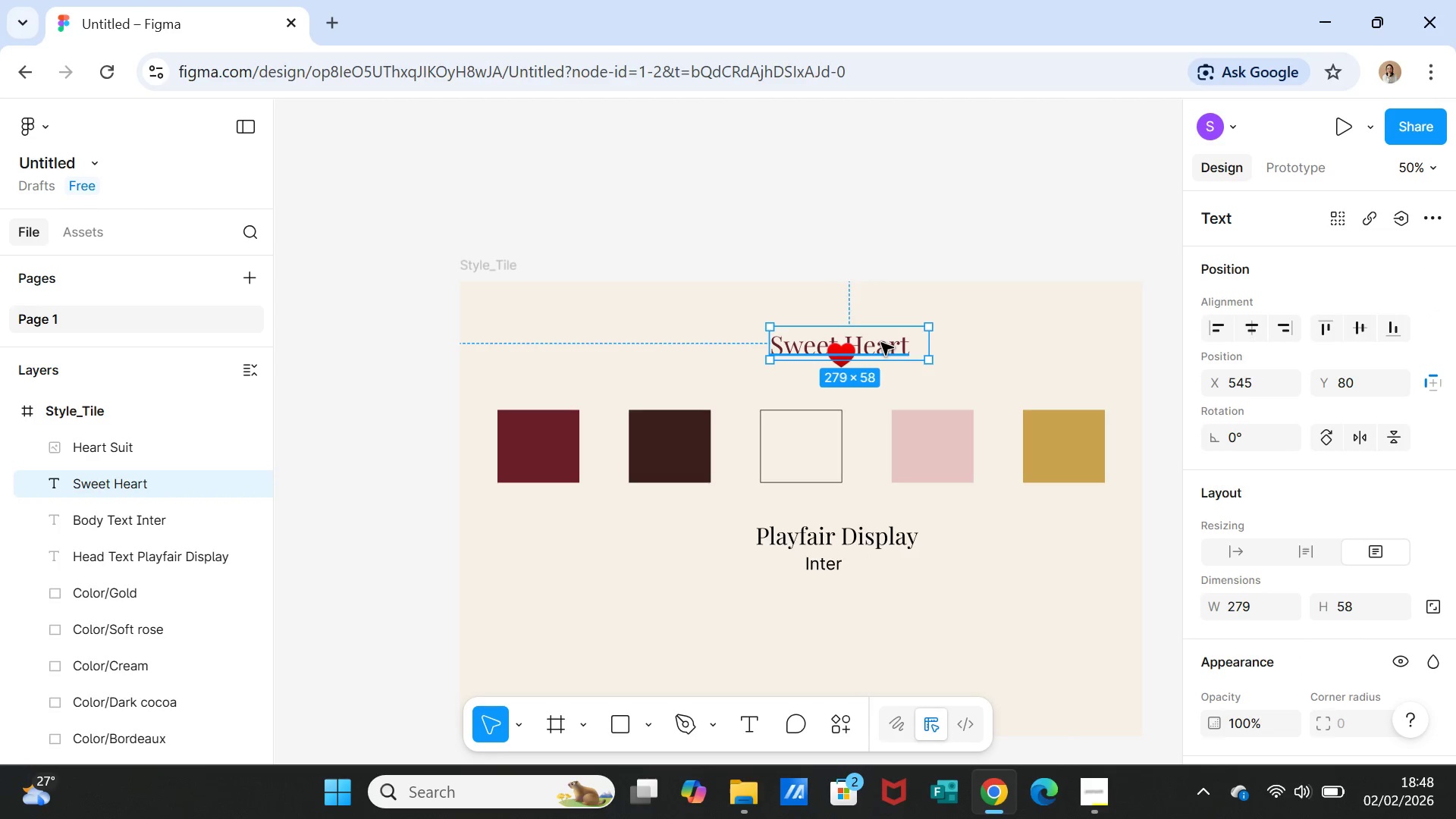 
wait(6.34)
 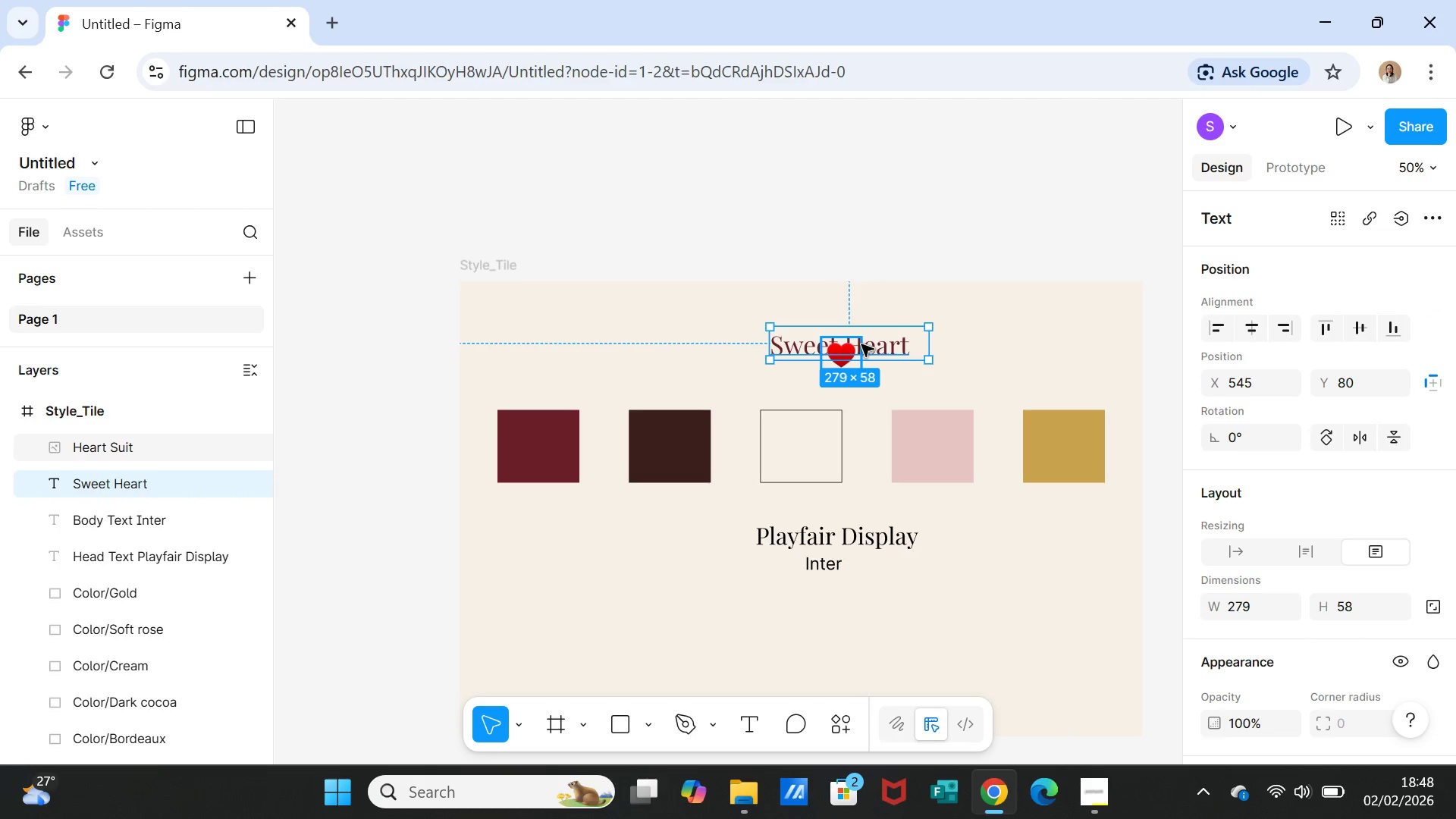 
left_click([893, 344])
 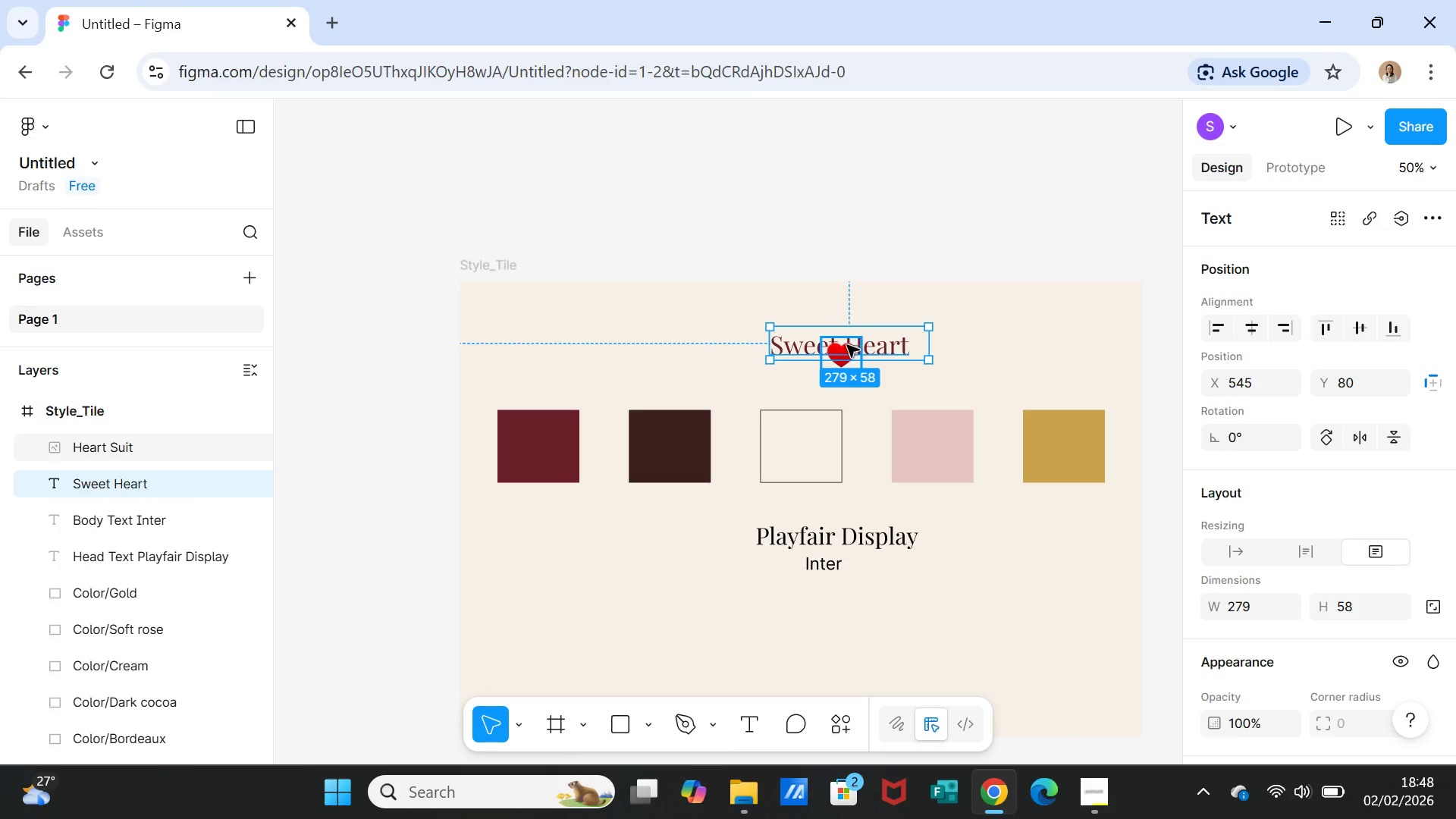 
left_click_drag(start_coordinate=[846, 346], to_coordinate=[924, 347])
 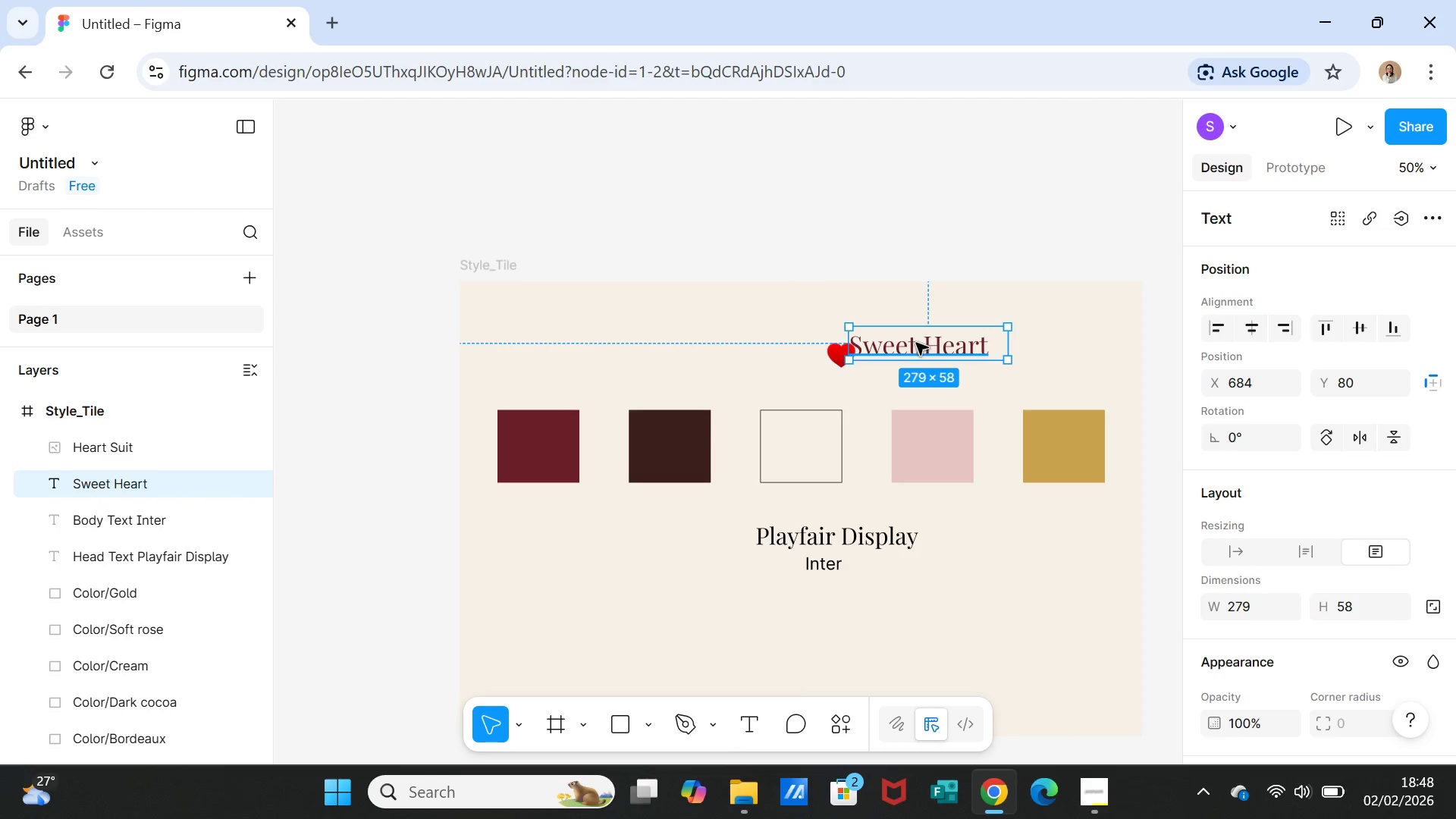 
left_click([916, 343])
 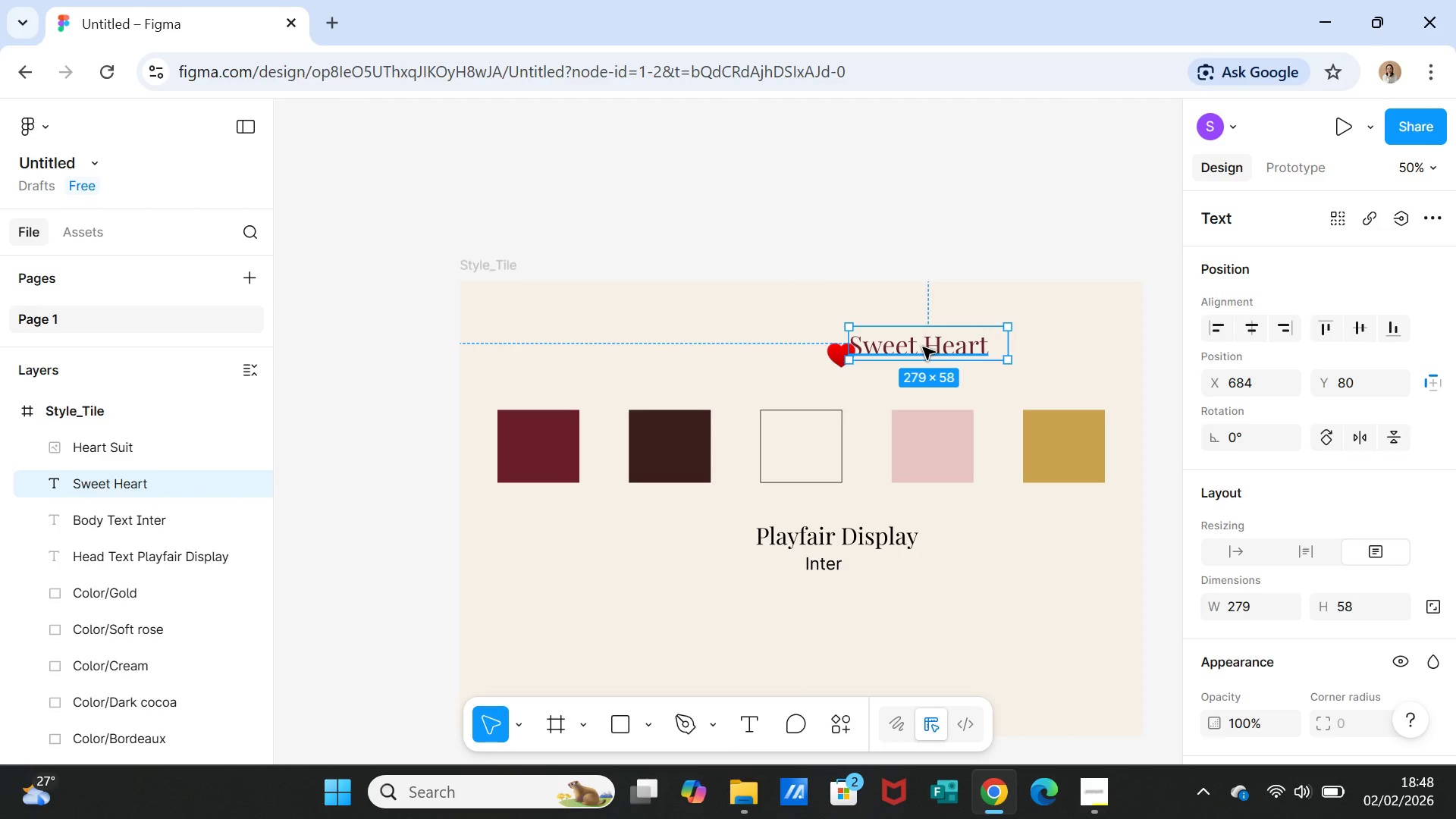 
double_click([923, 347])
 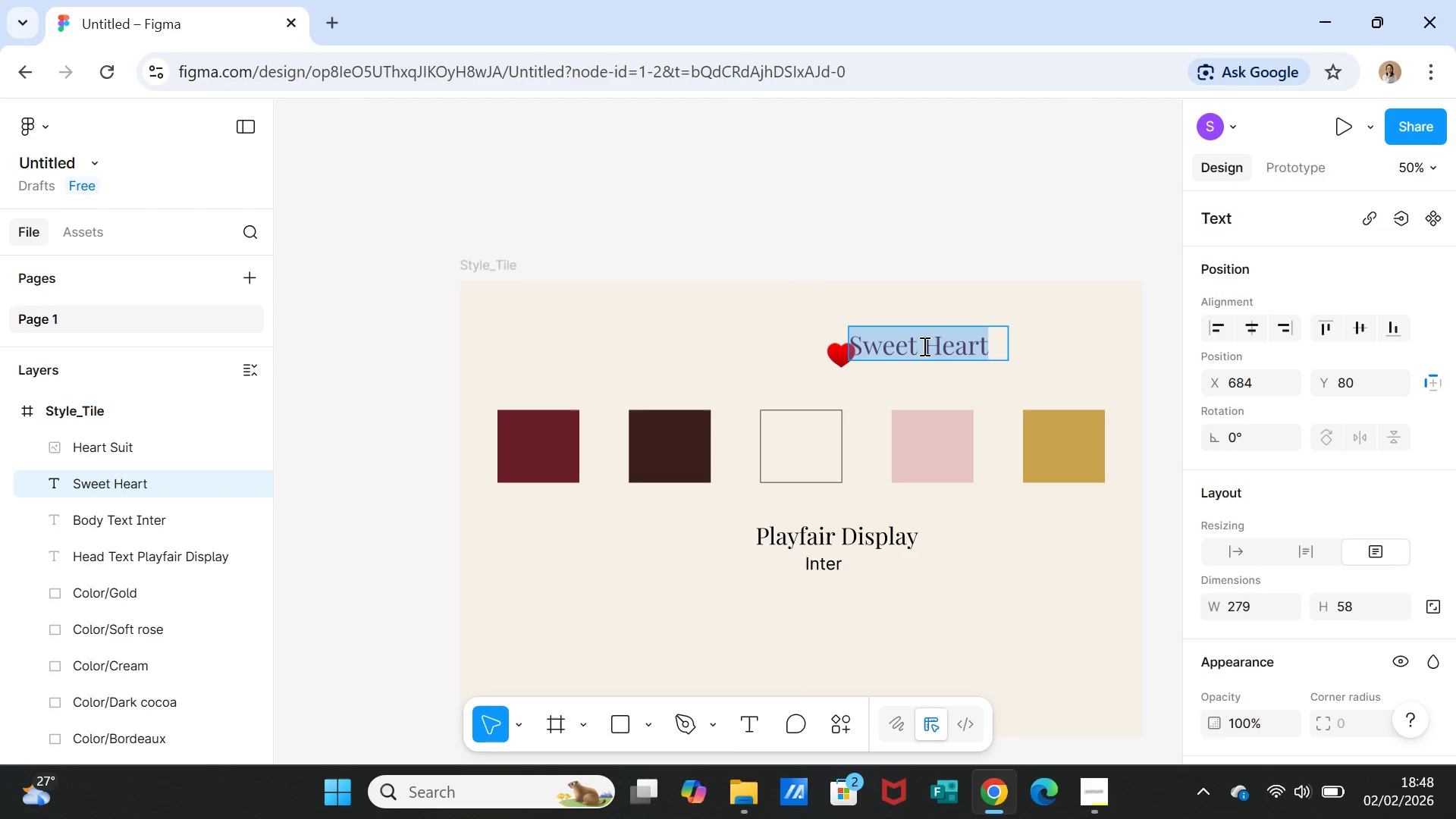 
left_click([923, 346])
 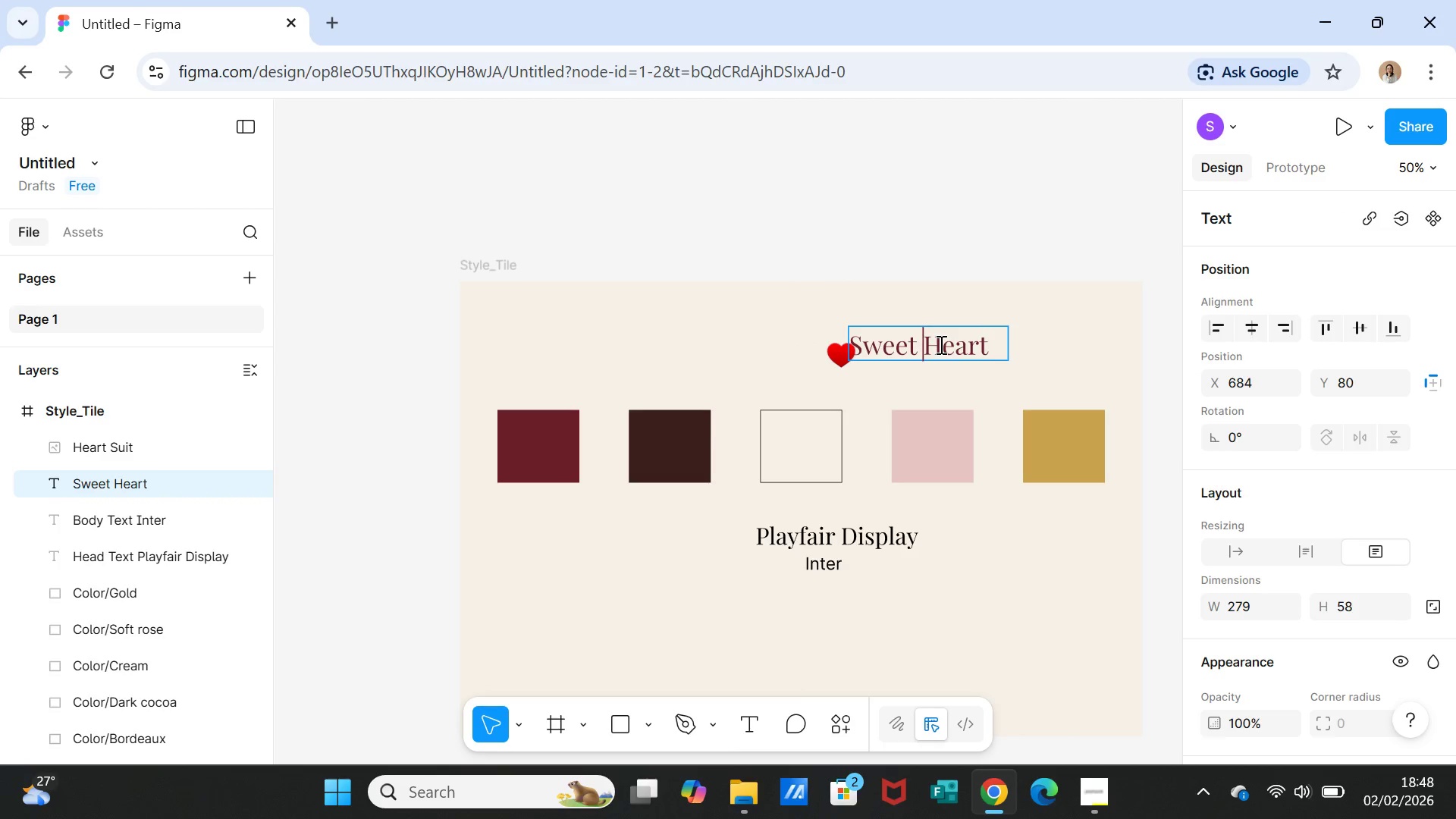 
key(Space)
 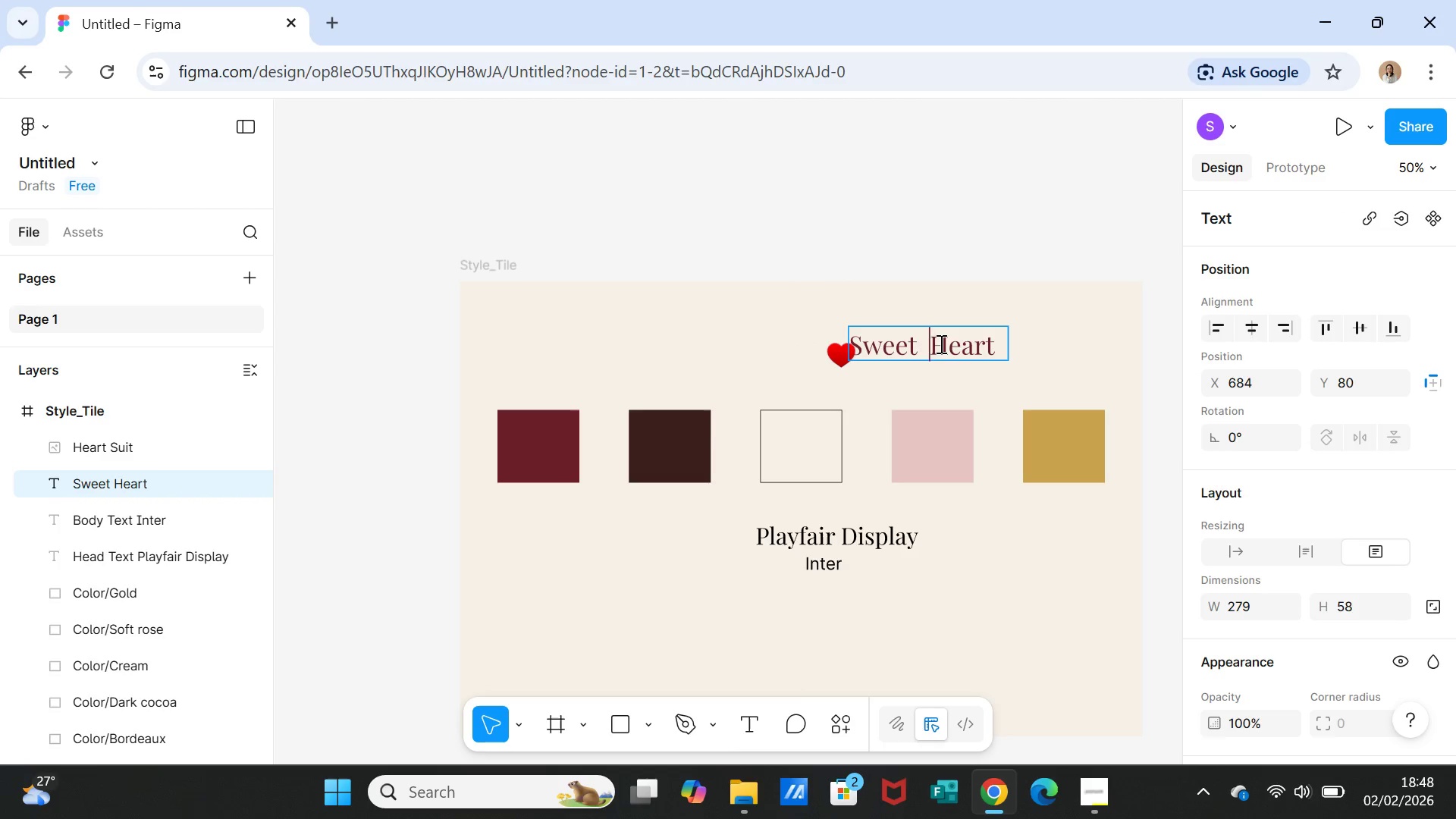 
key(Space)
 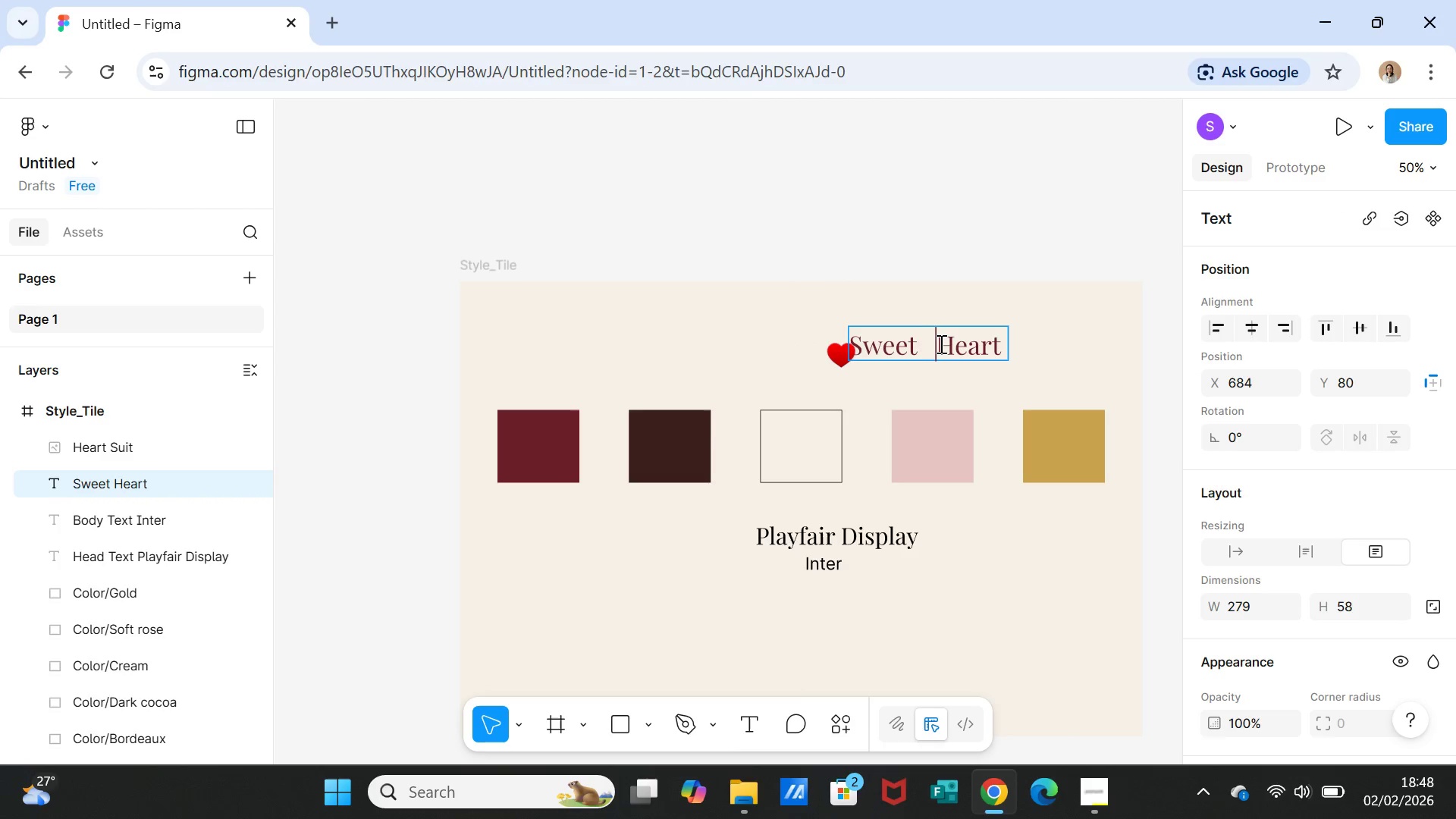 
key(Space)
 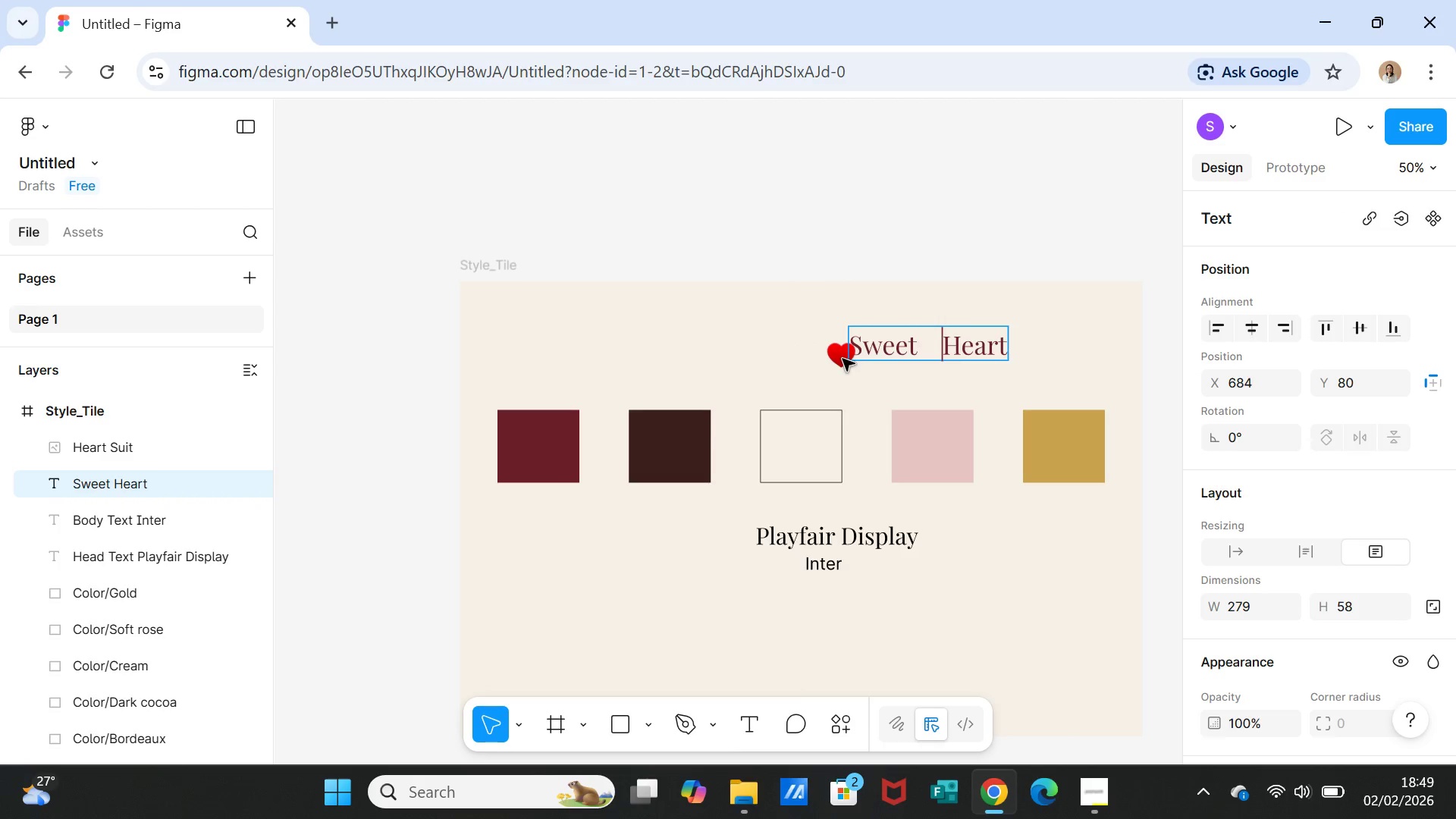 
left_click([839, 359])
 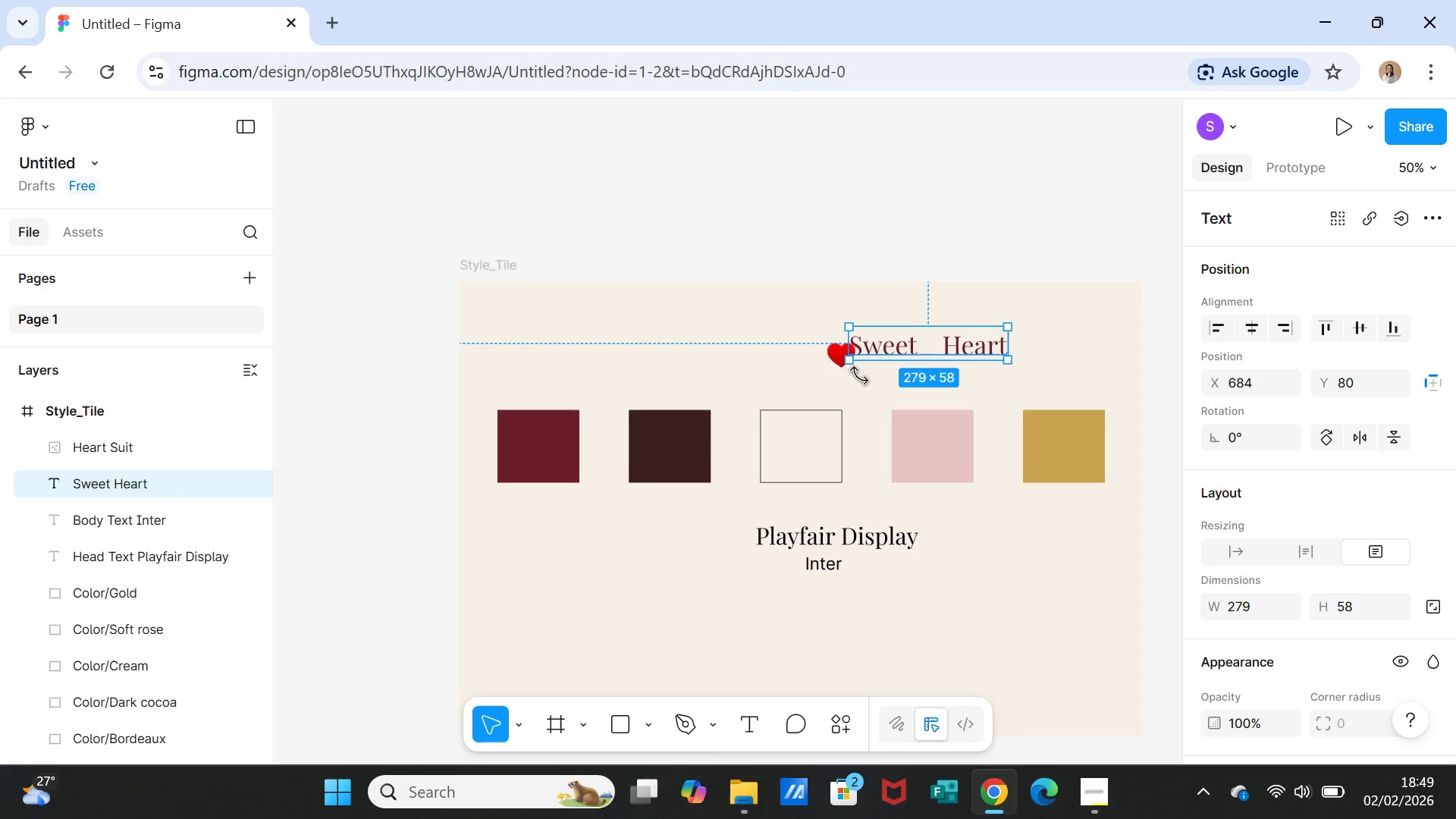 
left_click([859, 375])
 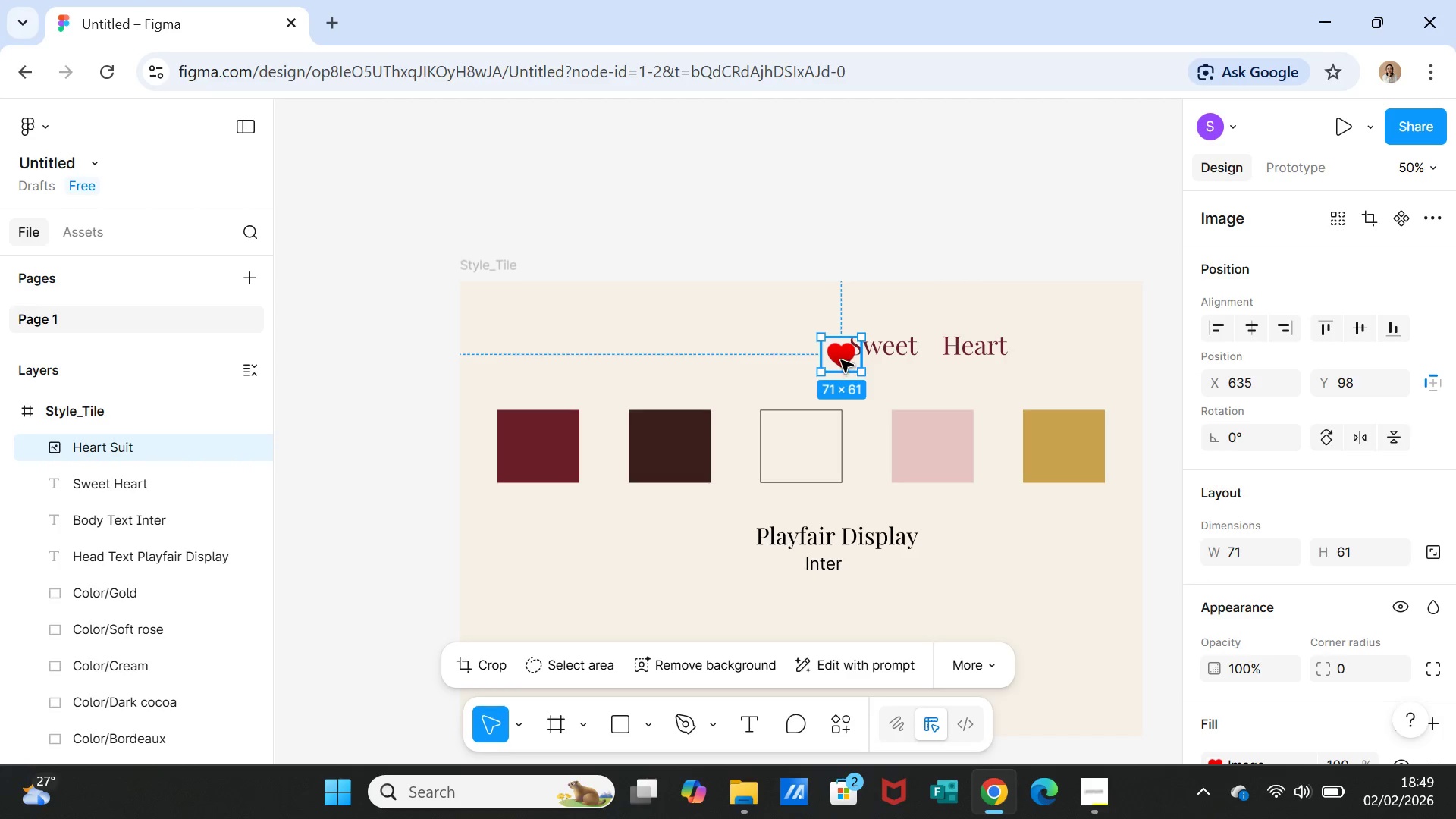 
left_click_drag(start_coordinate=[841, 359], to_coordinate=[683, 361])
 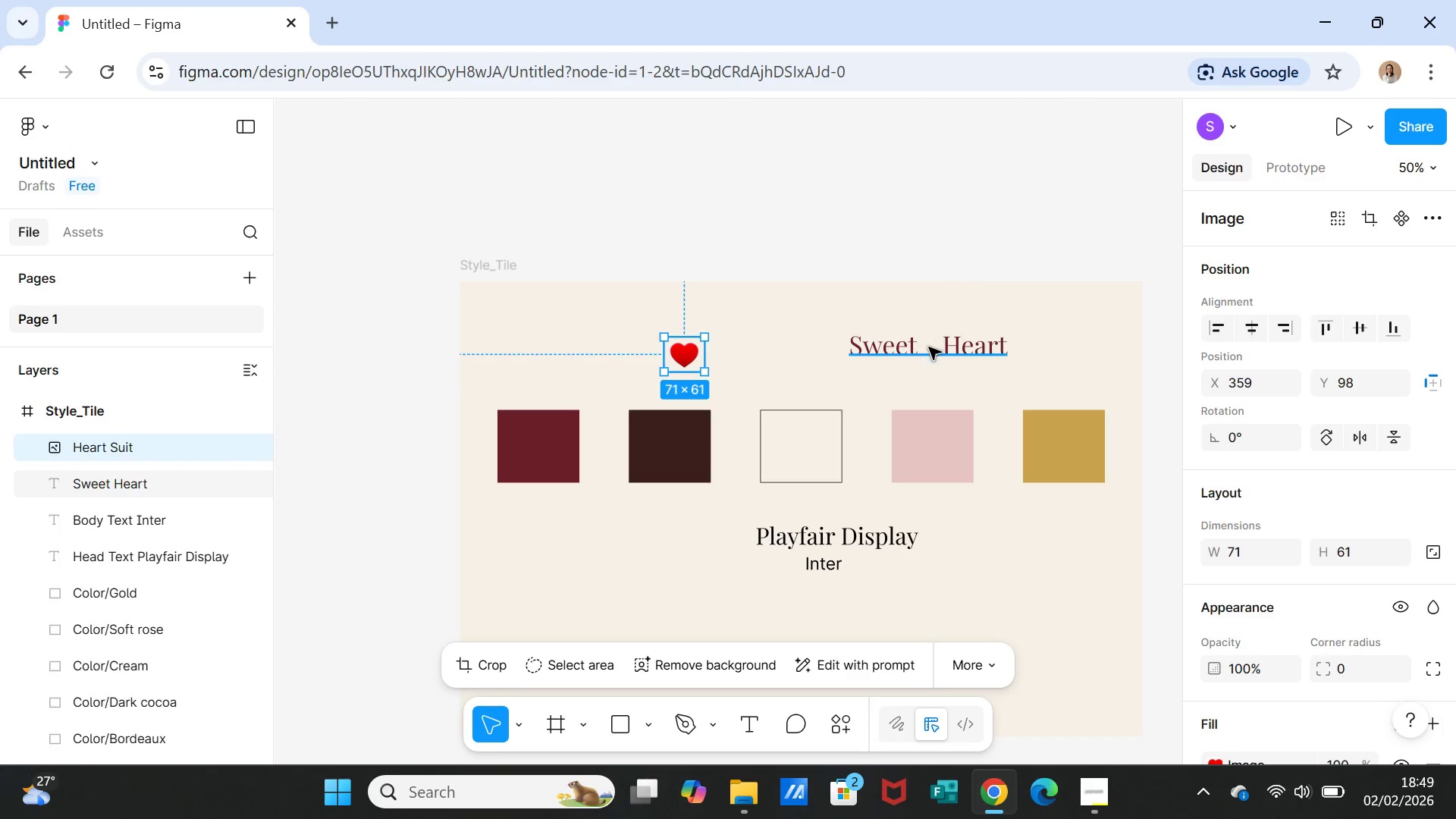 
left_click([929, 347])
 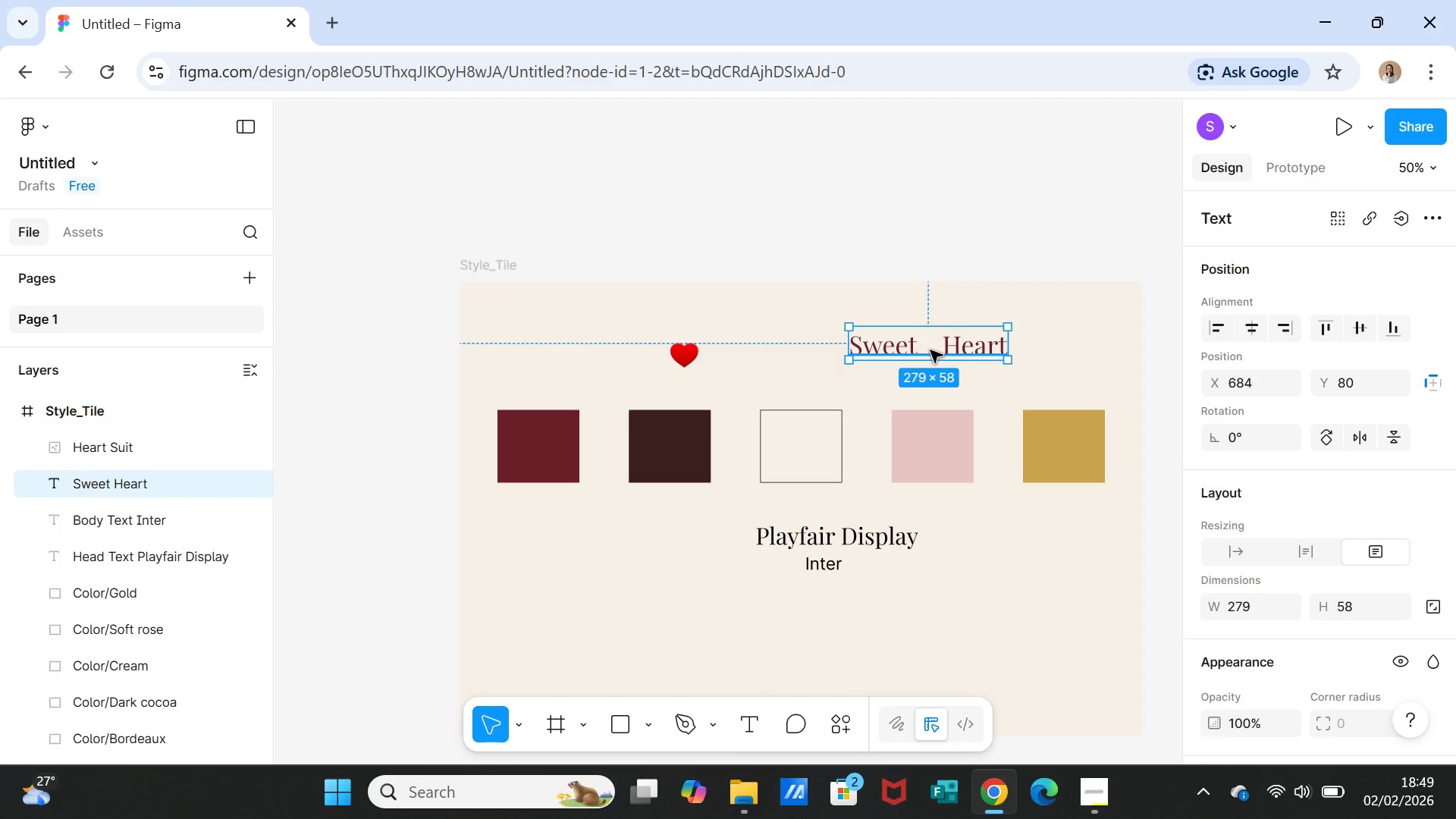 
left_click_drag(start_coordinate=[930, 350], to_coordinate=[845, 347])
 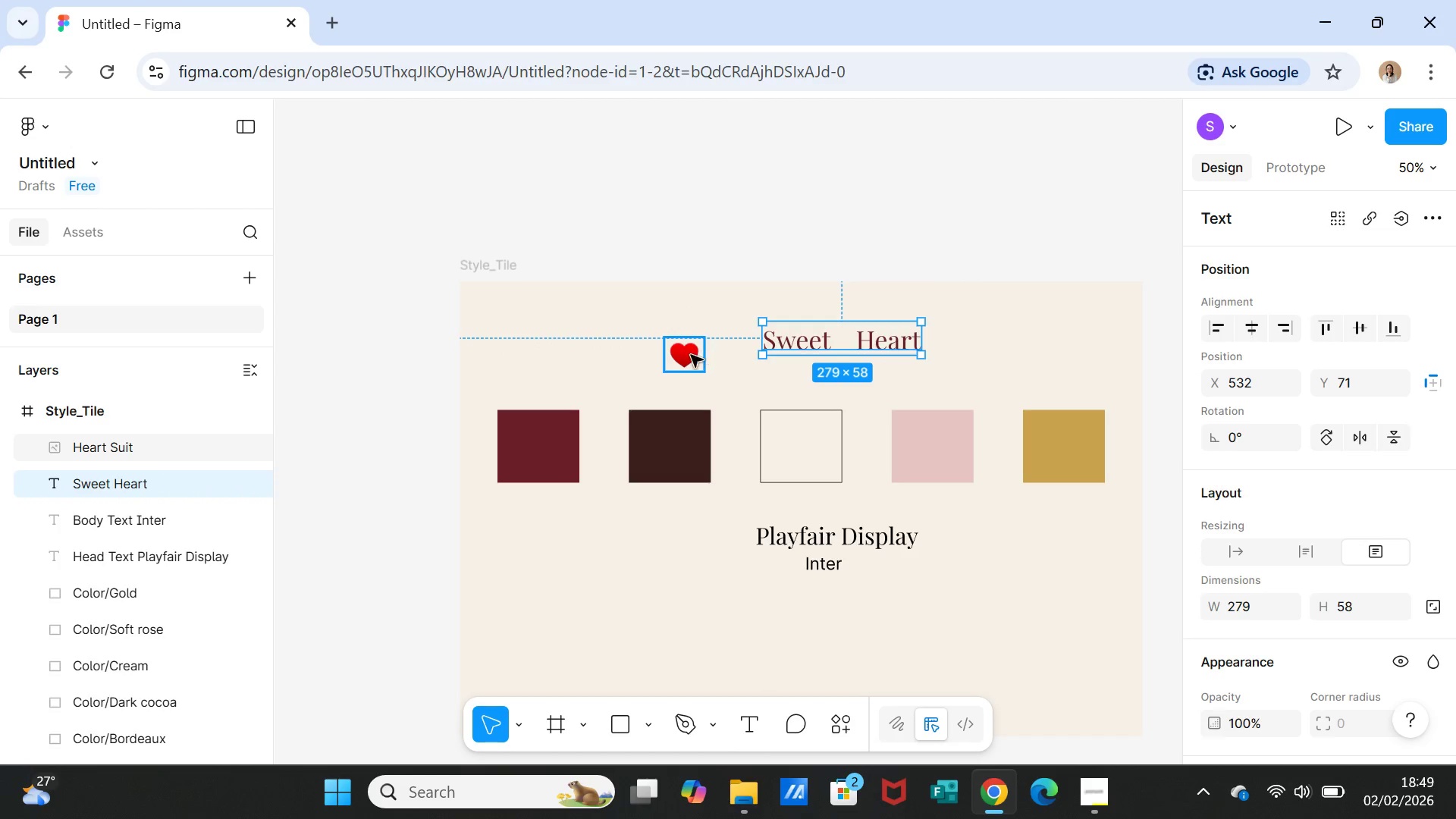 
left_click([691, 355])
 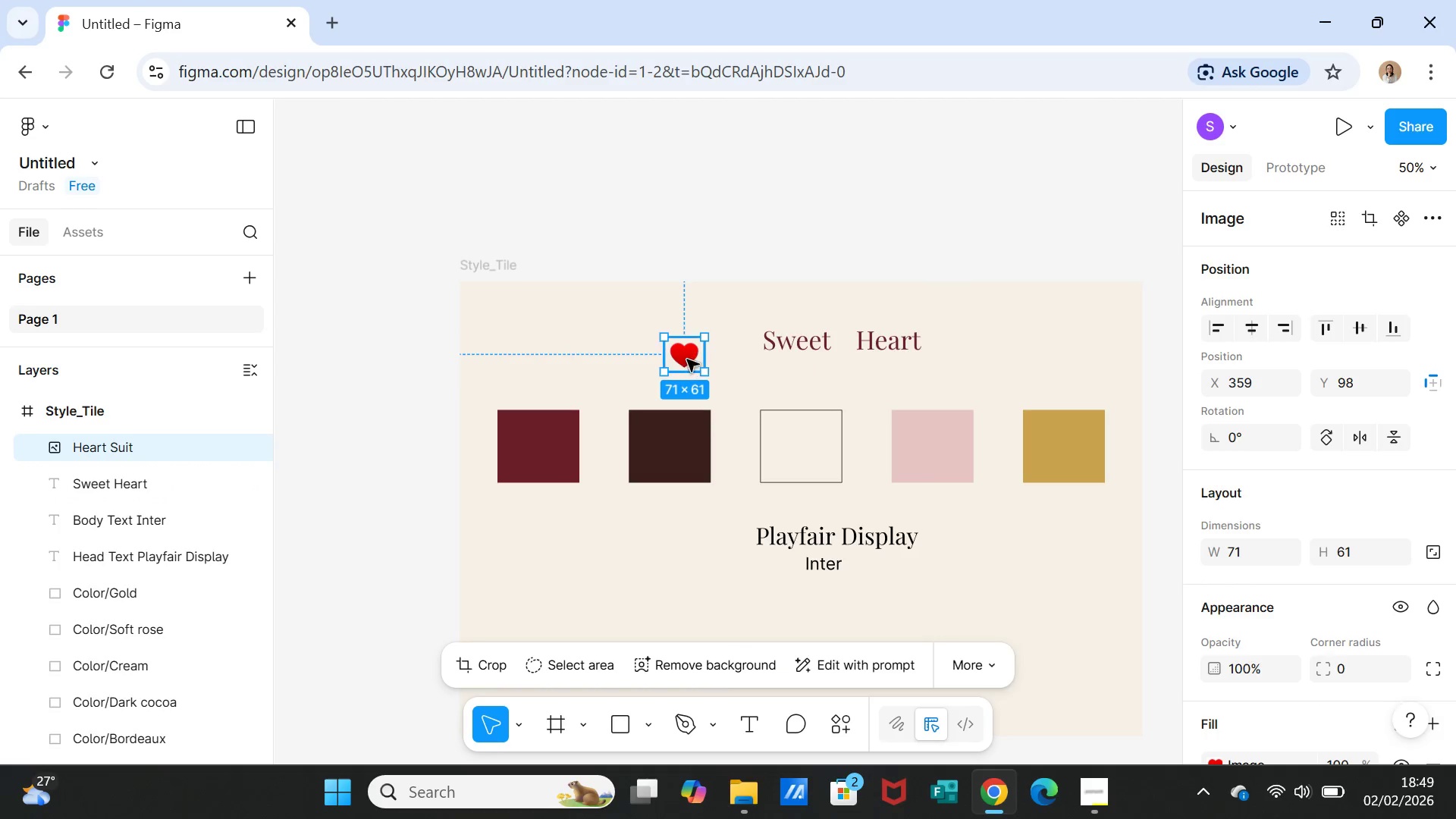 
left_click_drag(start_coordinate=[687, 359], to_coordinate=[853, 337])
 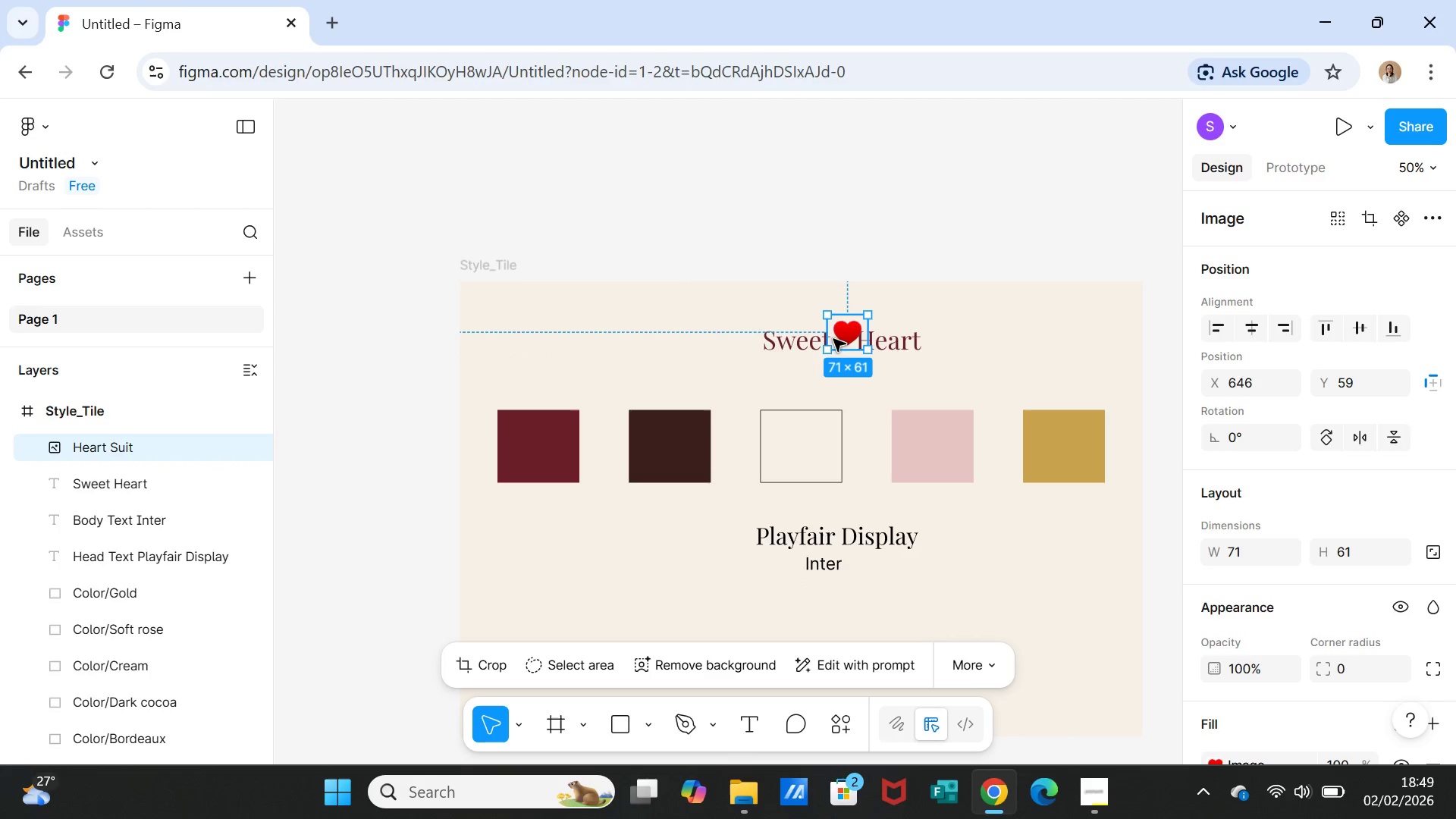 
wait(6.77)
 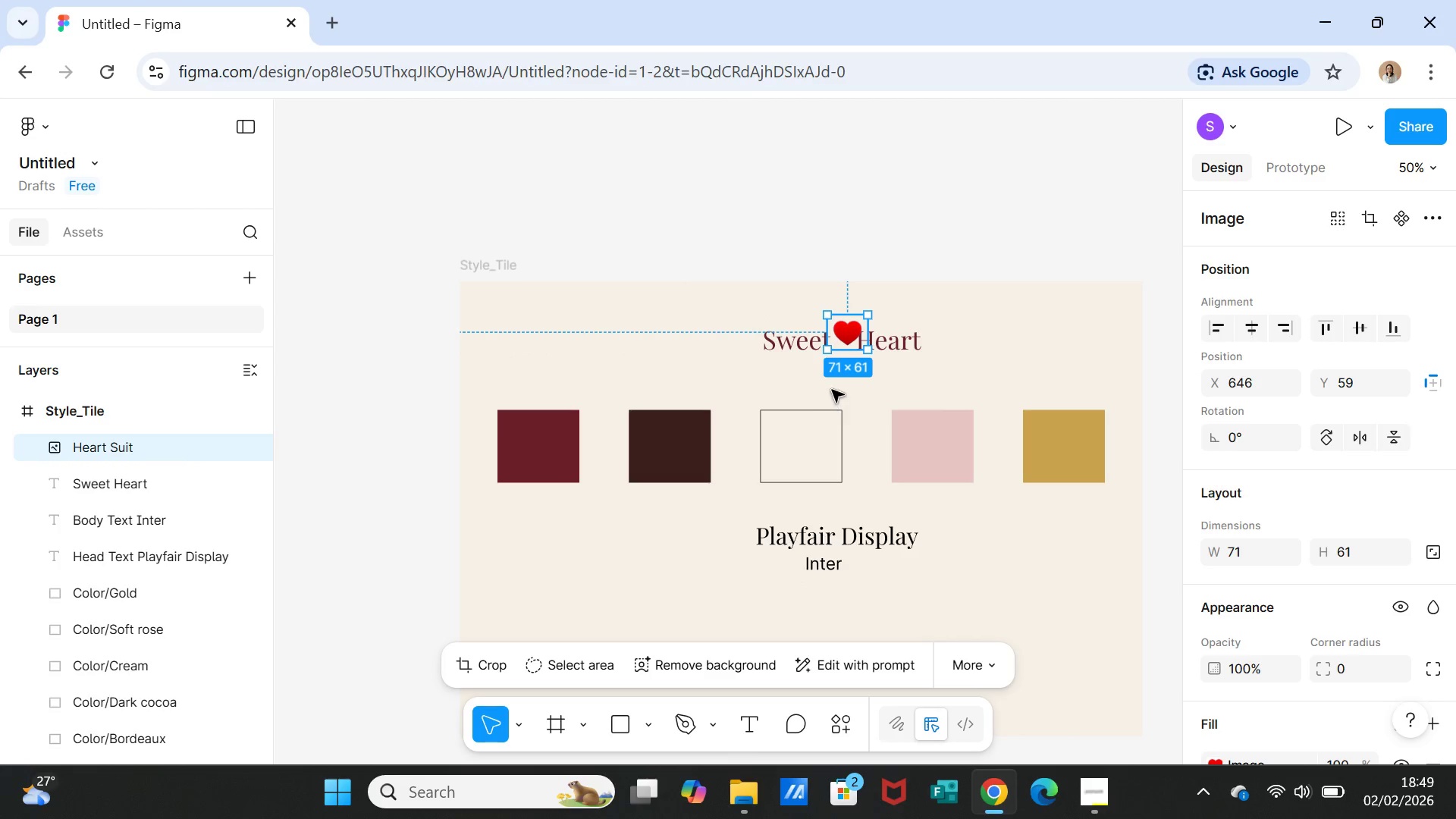 
left_click([908, 368])
 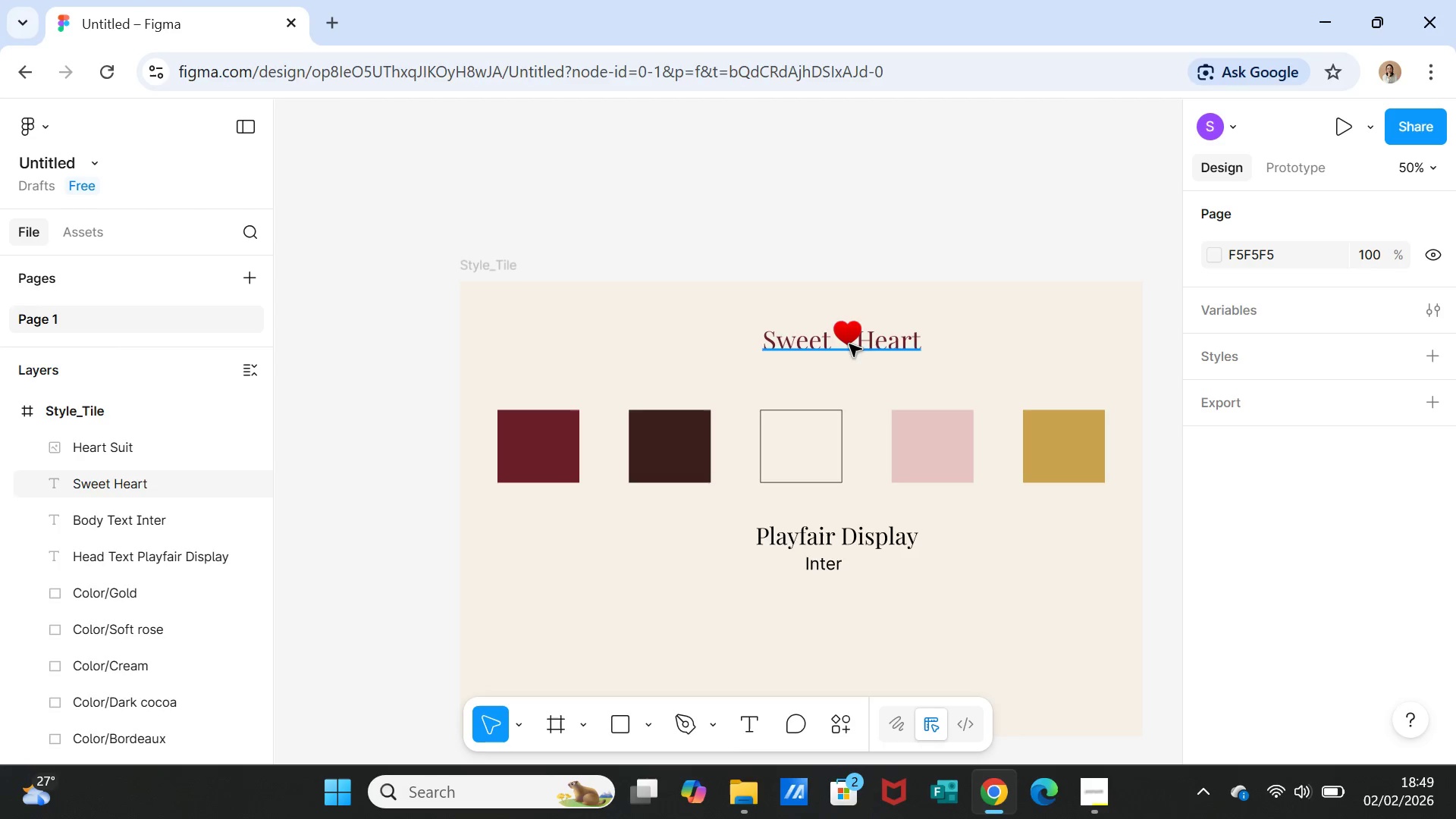 
left_click_drag(start_coordinate=[846, 338], to_coordinate=[841, 334])
 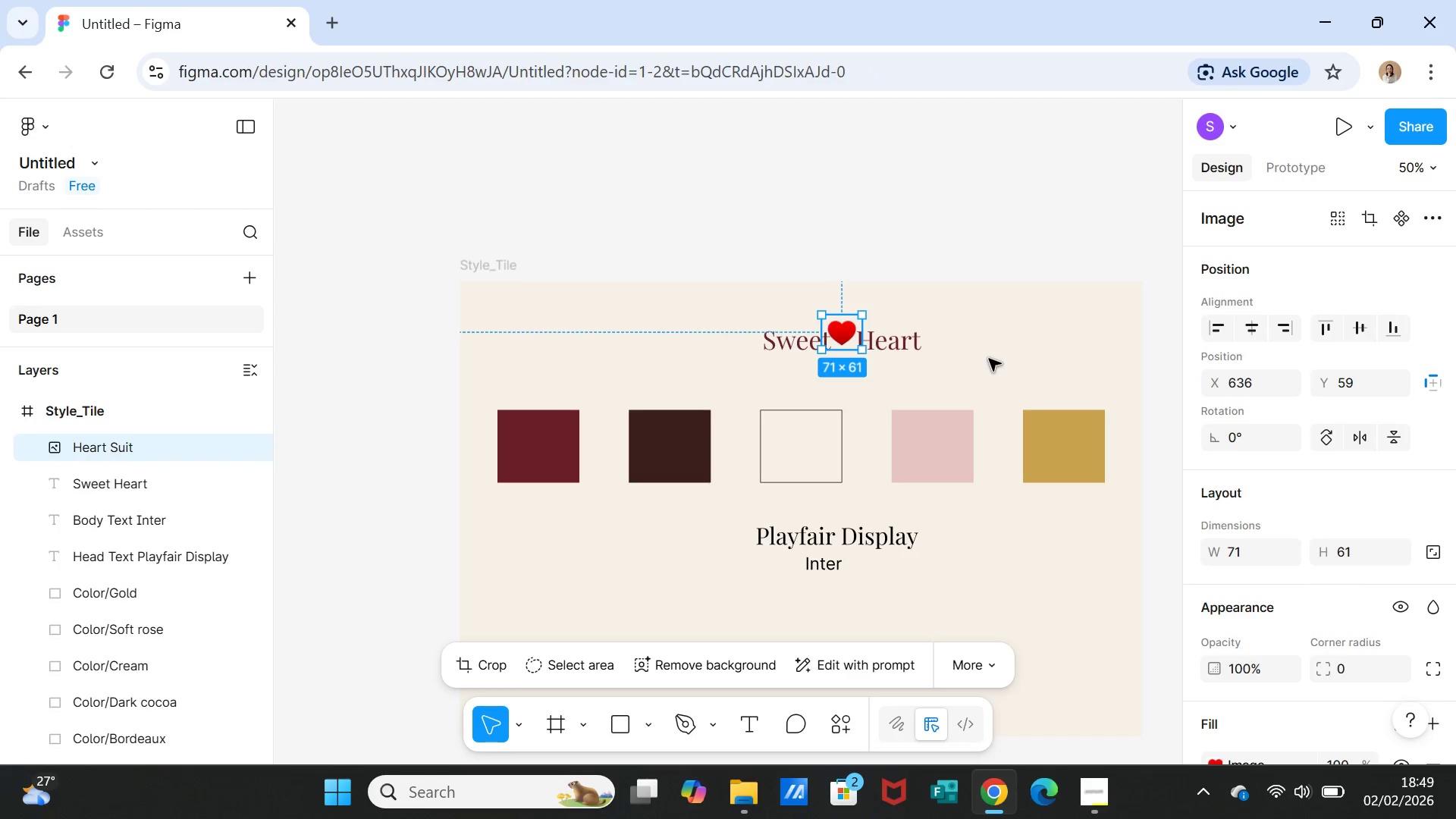 
left_click([989, 359])
 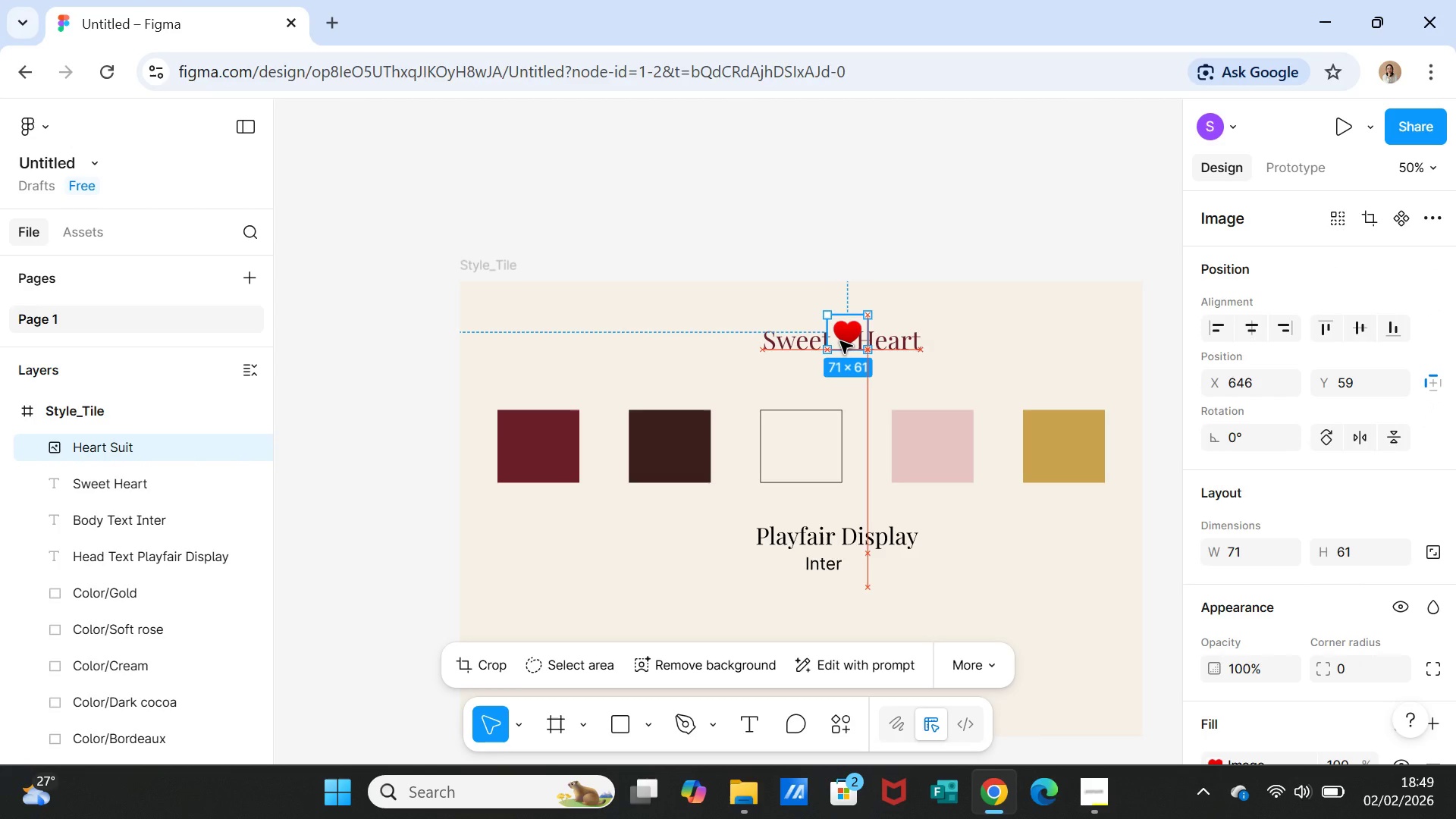 
wait(5.16)
 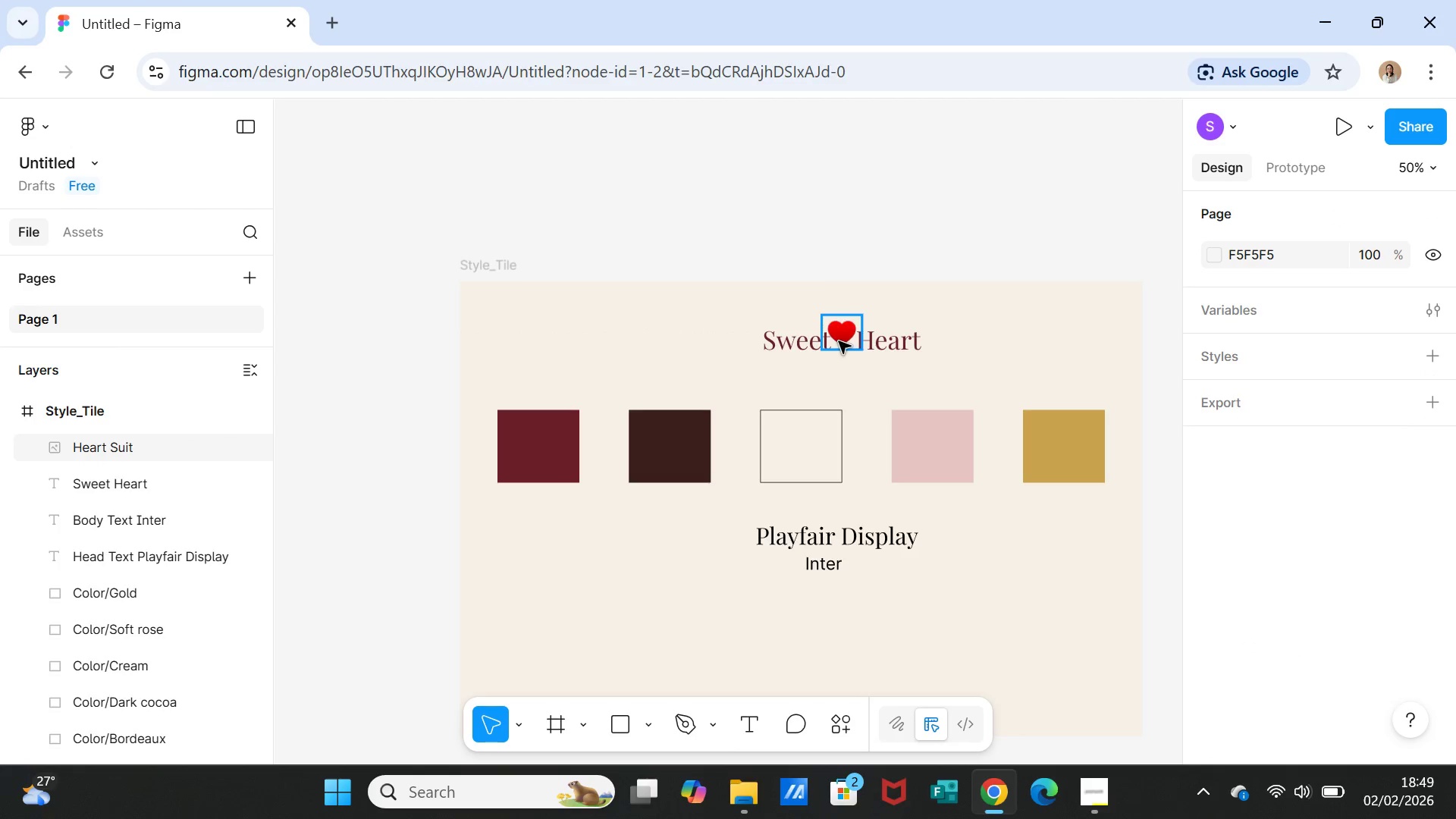 
left_click([953, 344])
 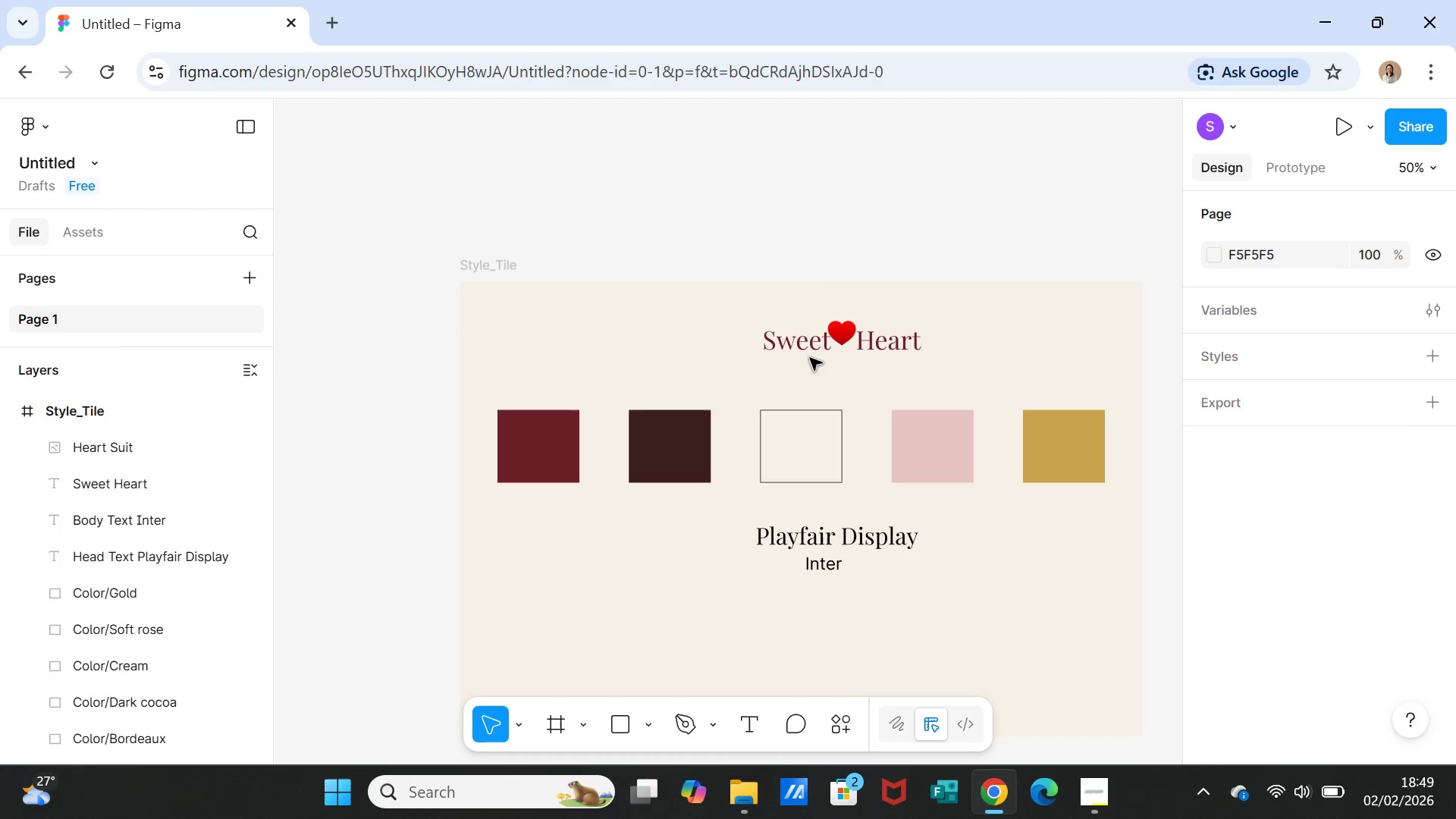 
left_click([802, 350])
 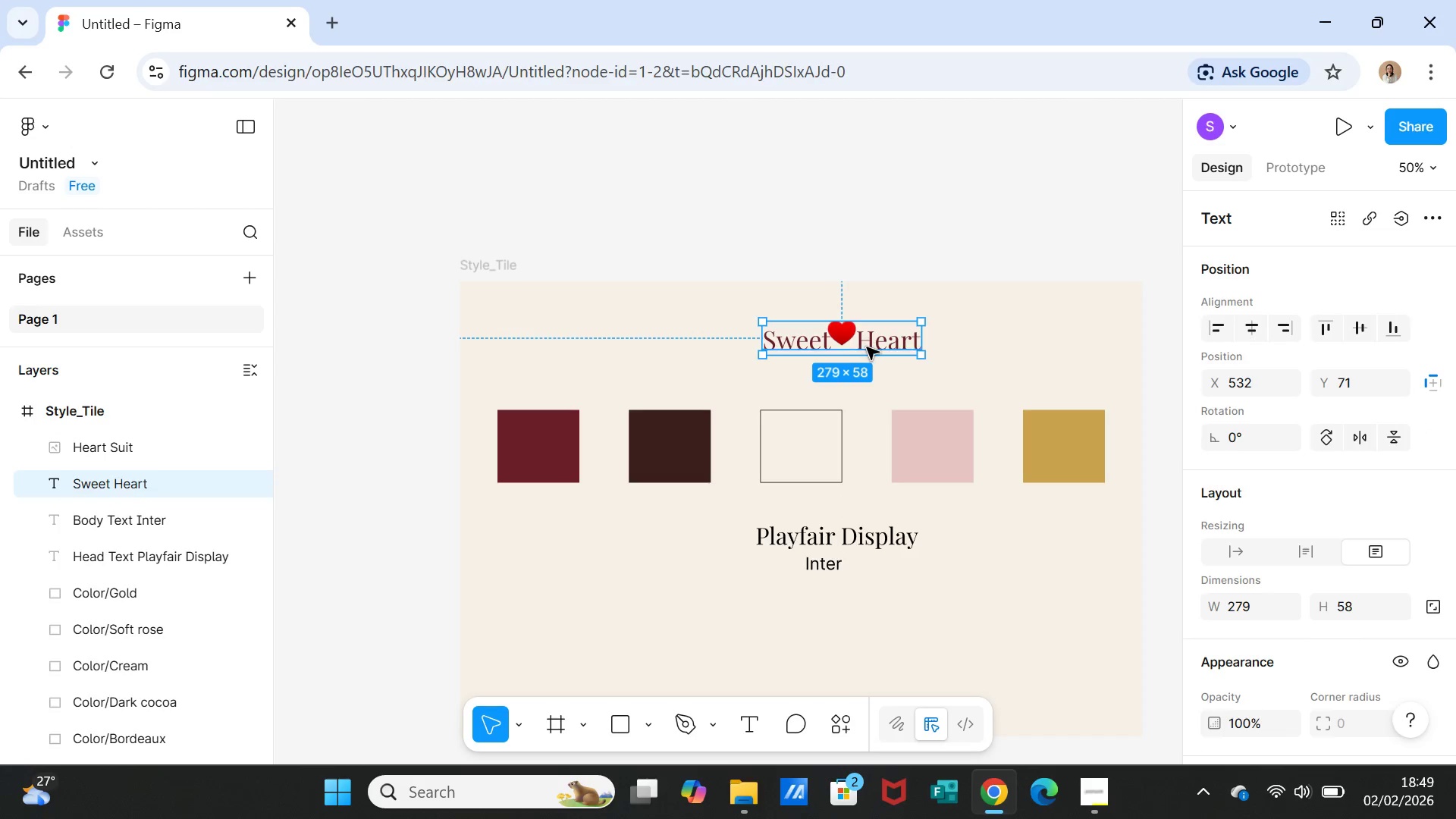 
left_click([867, 347])
 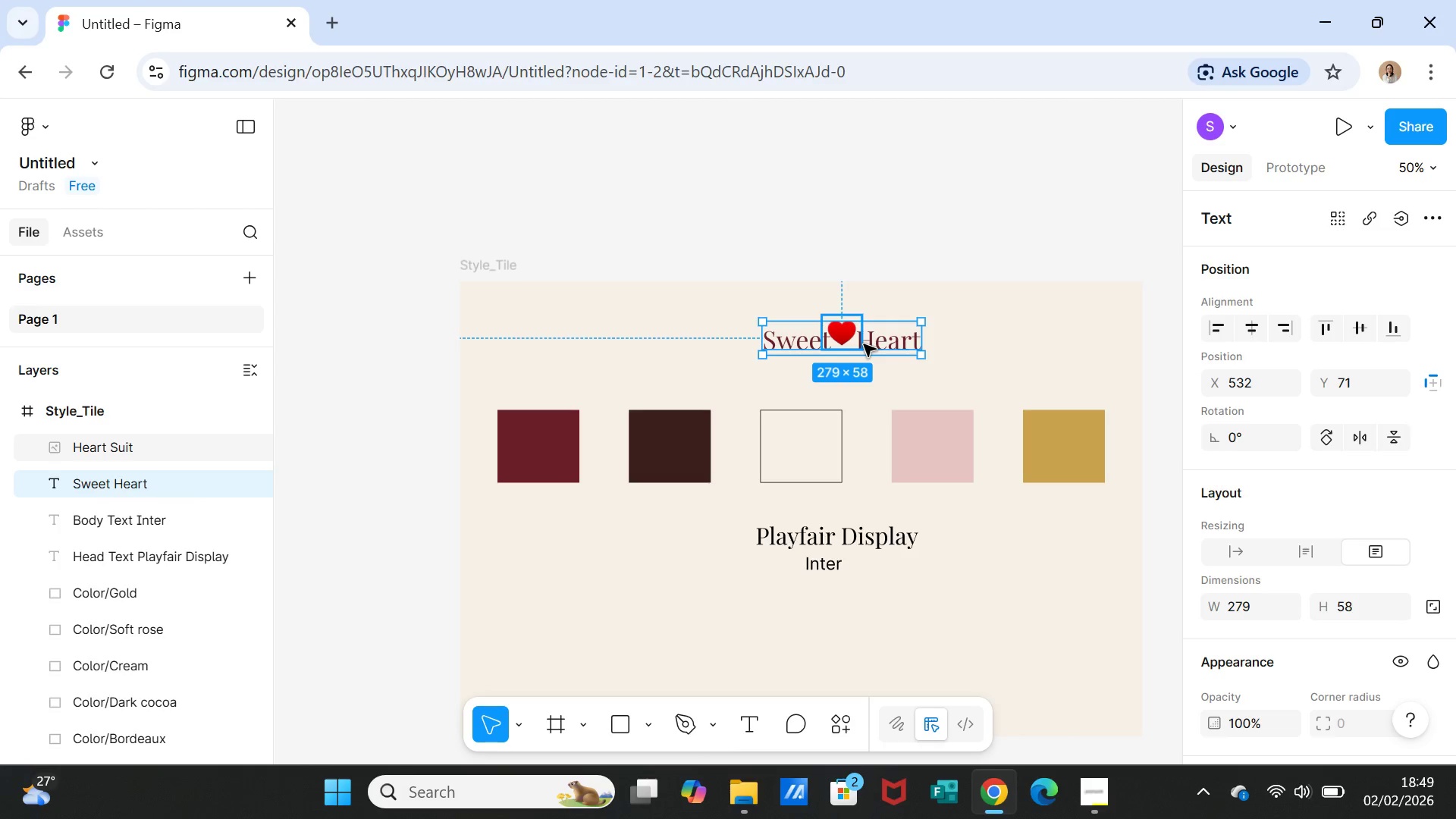 
left_click([864, 344])
 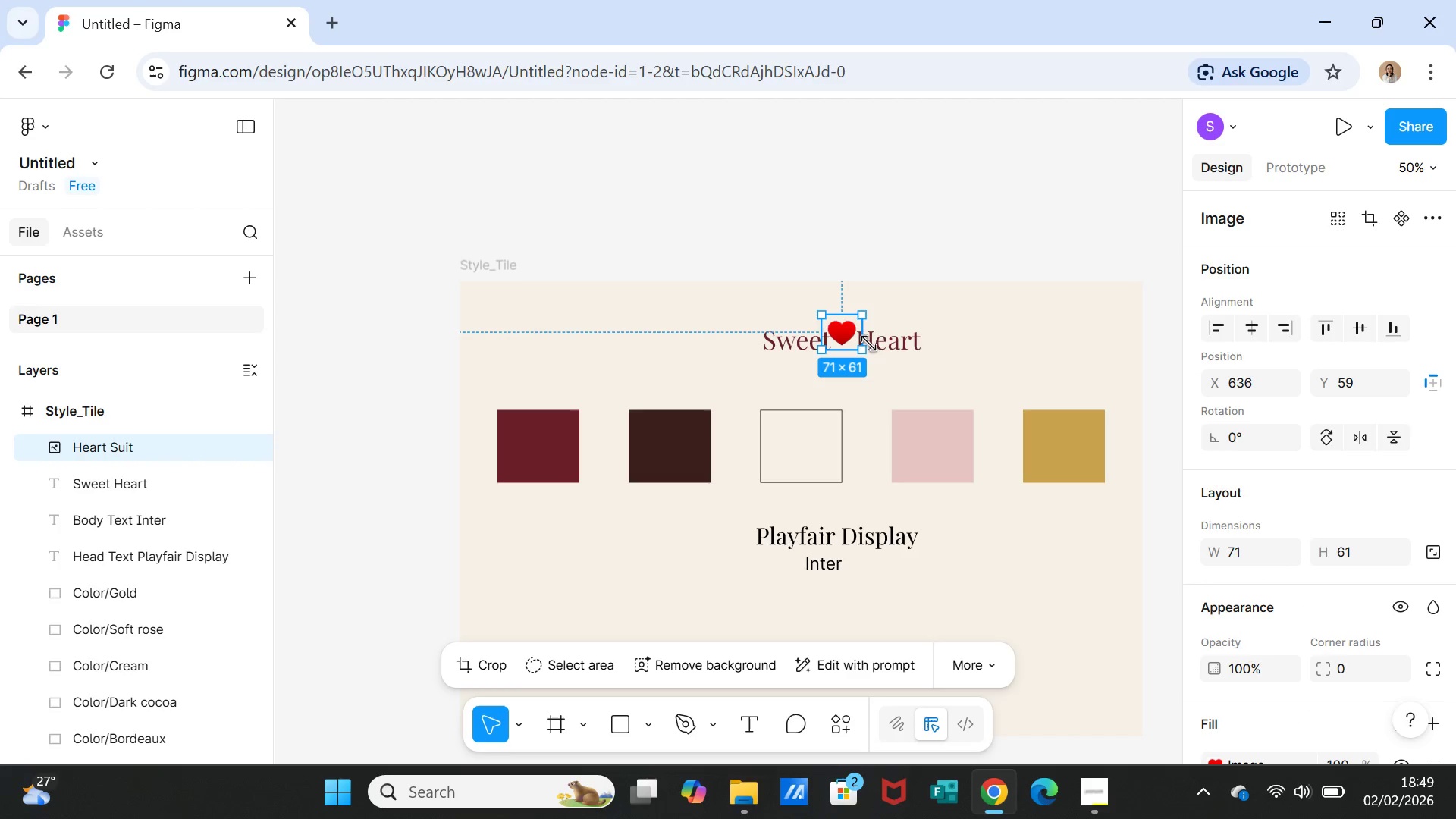 
left_click([871, 344])
 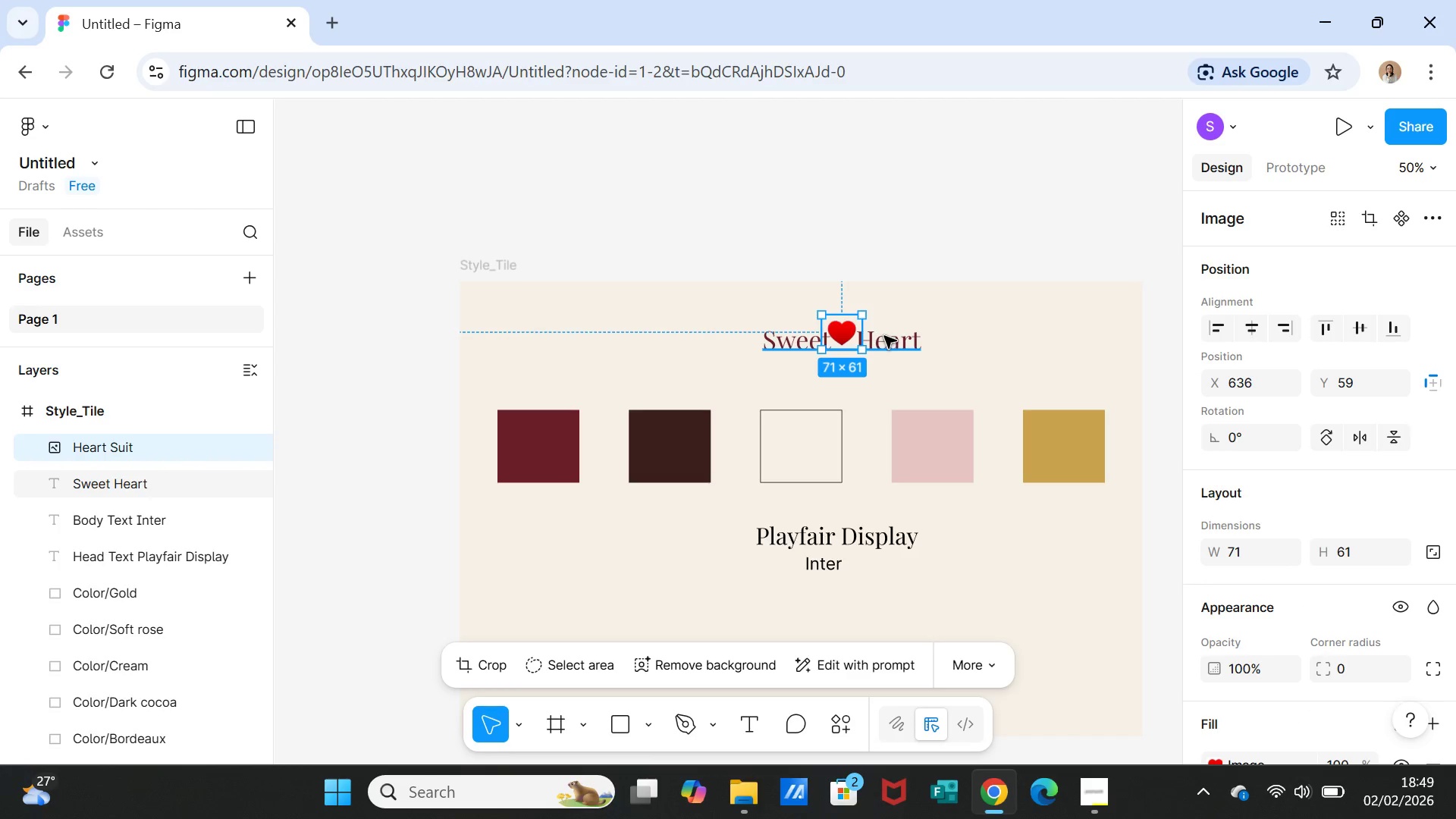 
left_click([884, 336])
 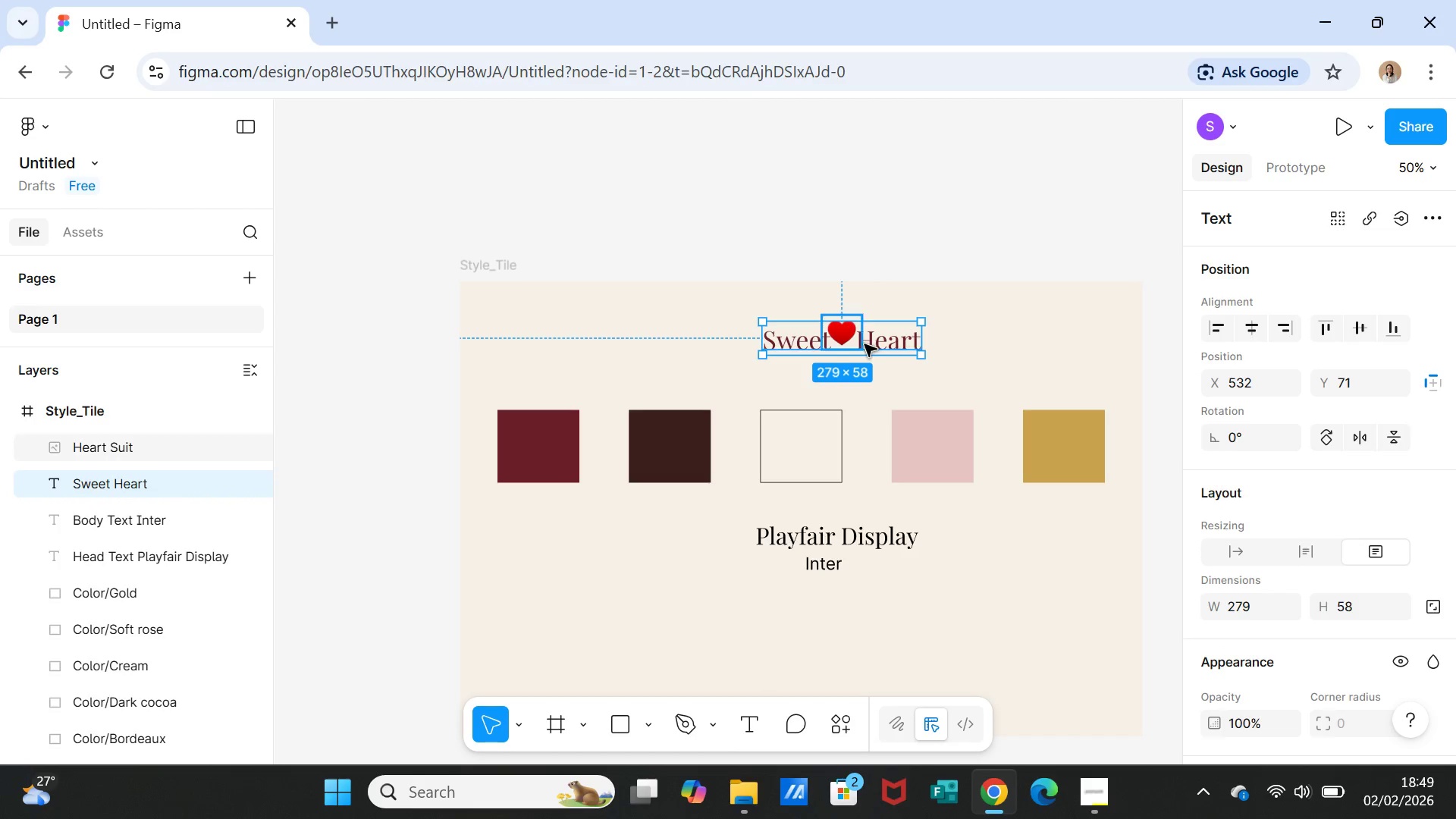 
double_click([864, 344])
 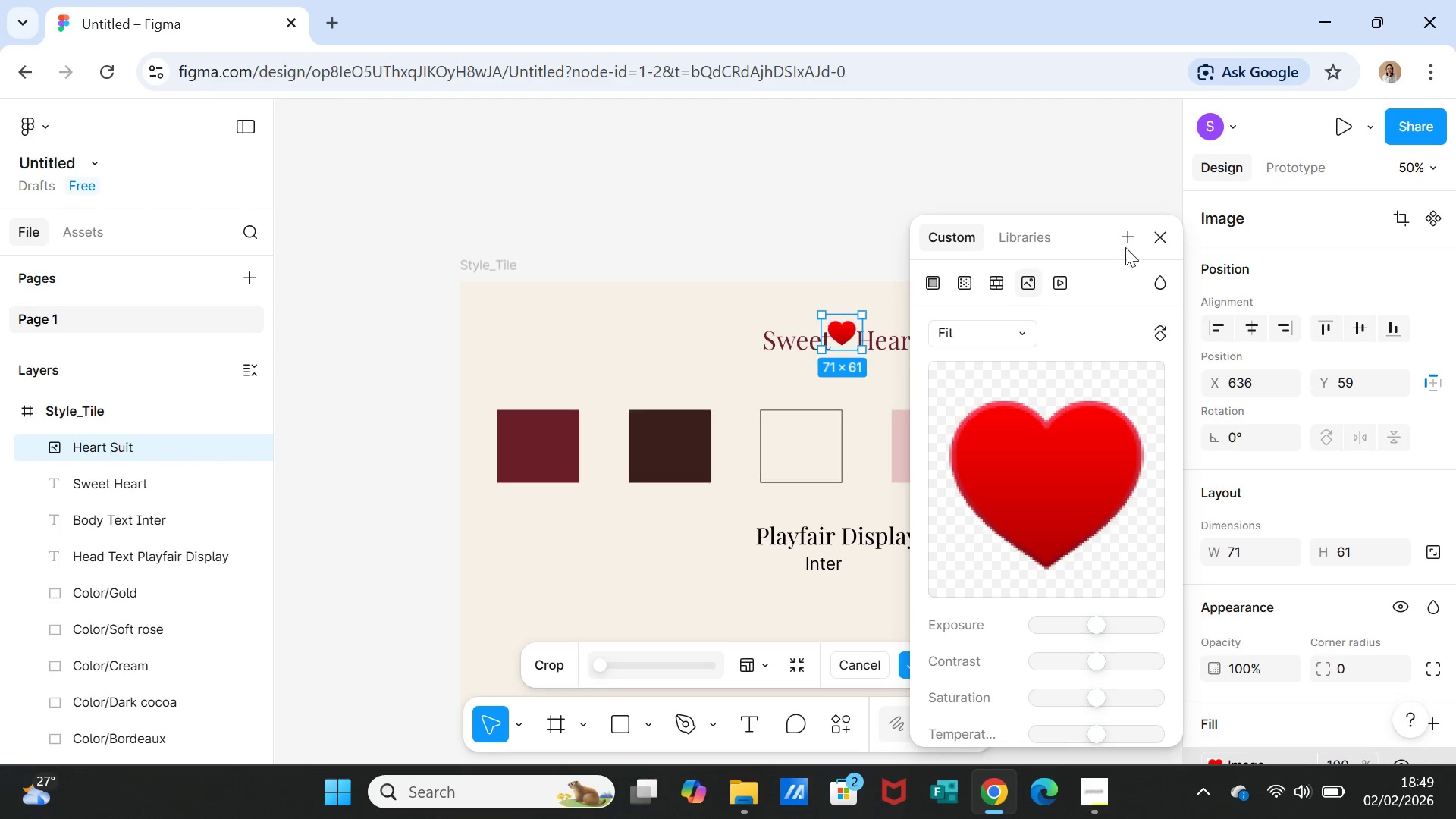 
left_click([1156, 234])
 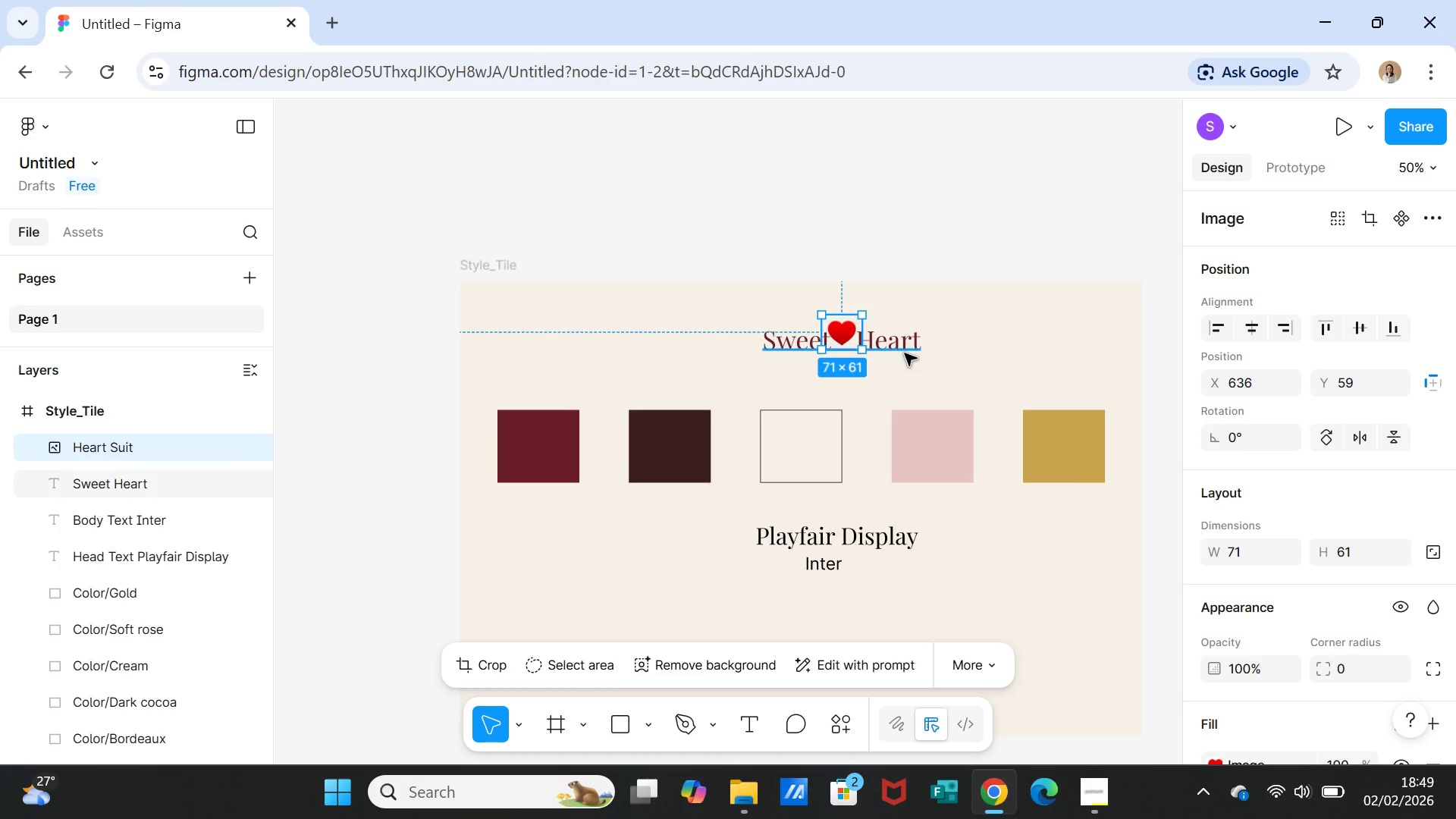 
left_click([901, 351])
 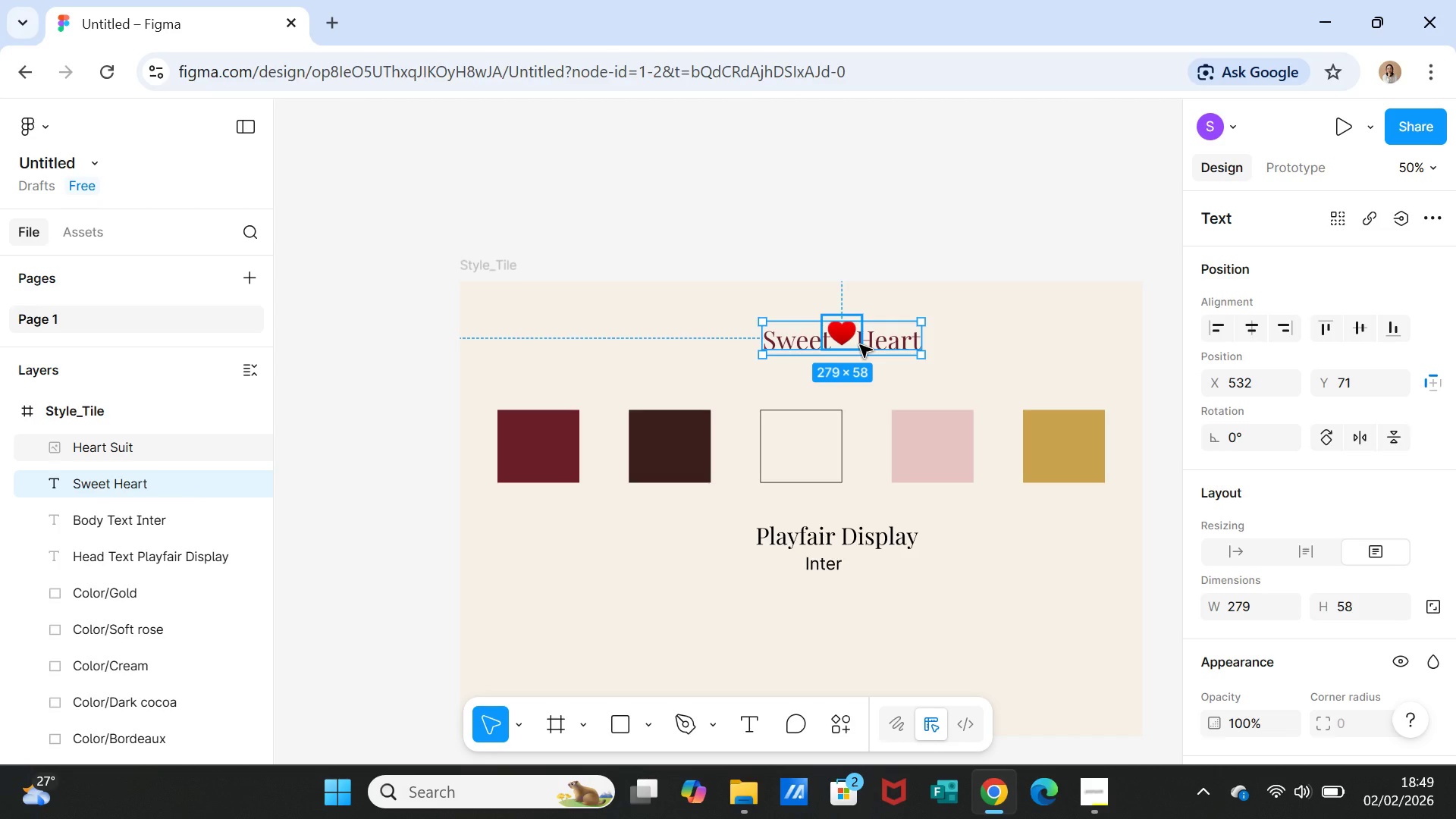 
left_click_drag(start_coordinate=[851, 335], to_coordinate=[882, 365])
 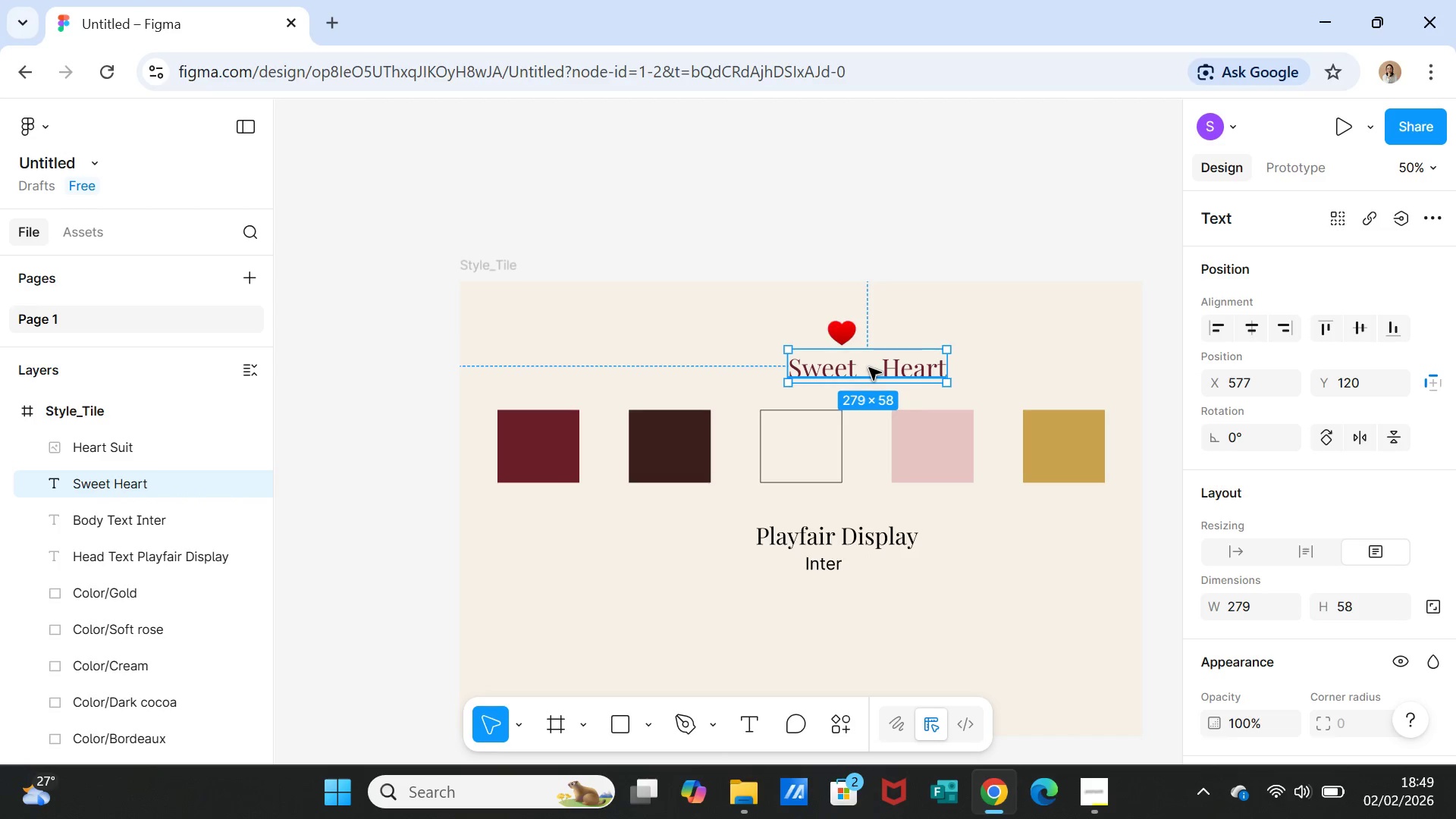 
left_click([869, 368])
 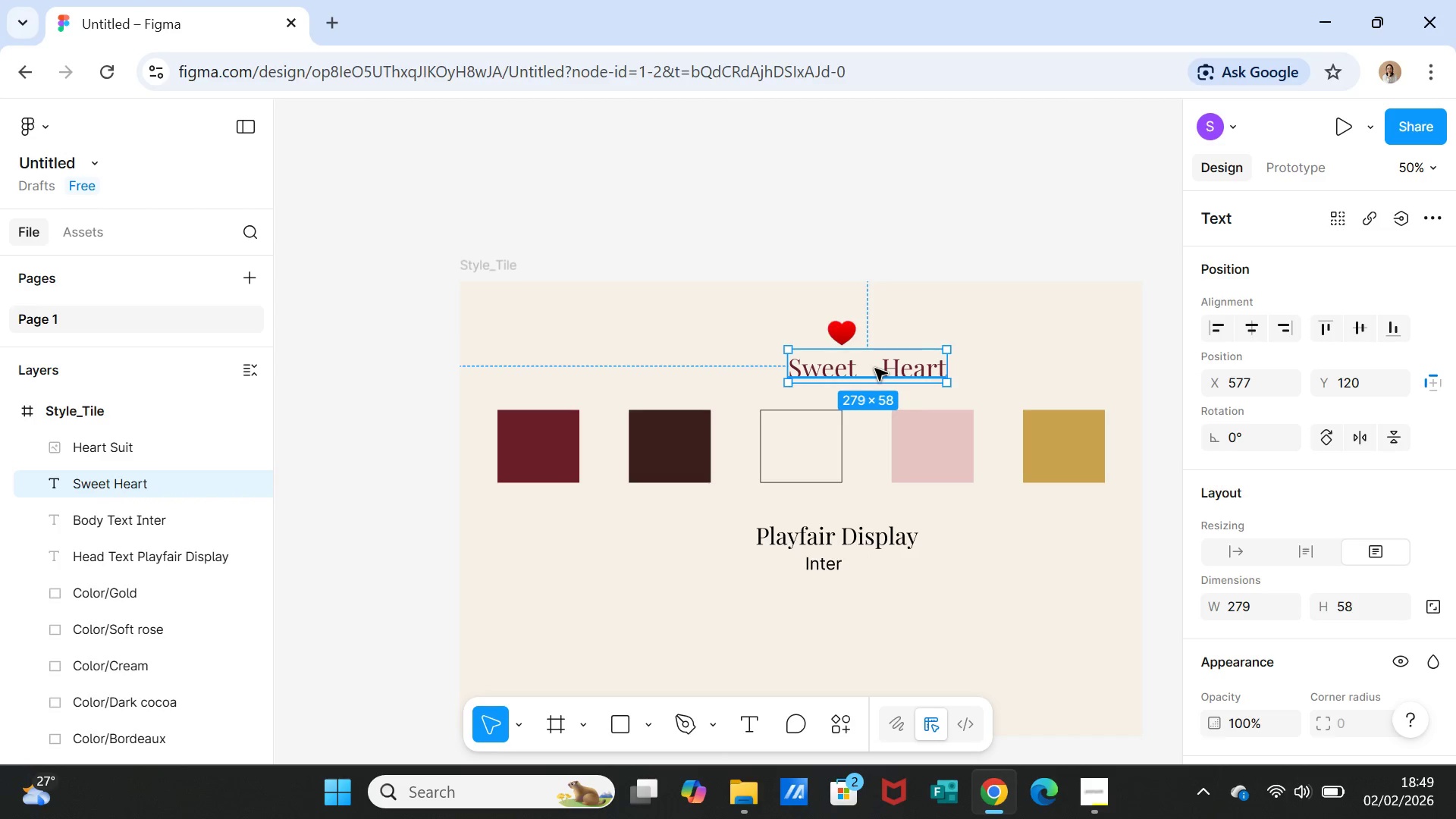 
double_click([875, 369])
 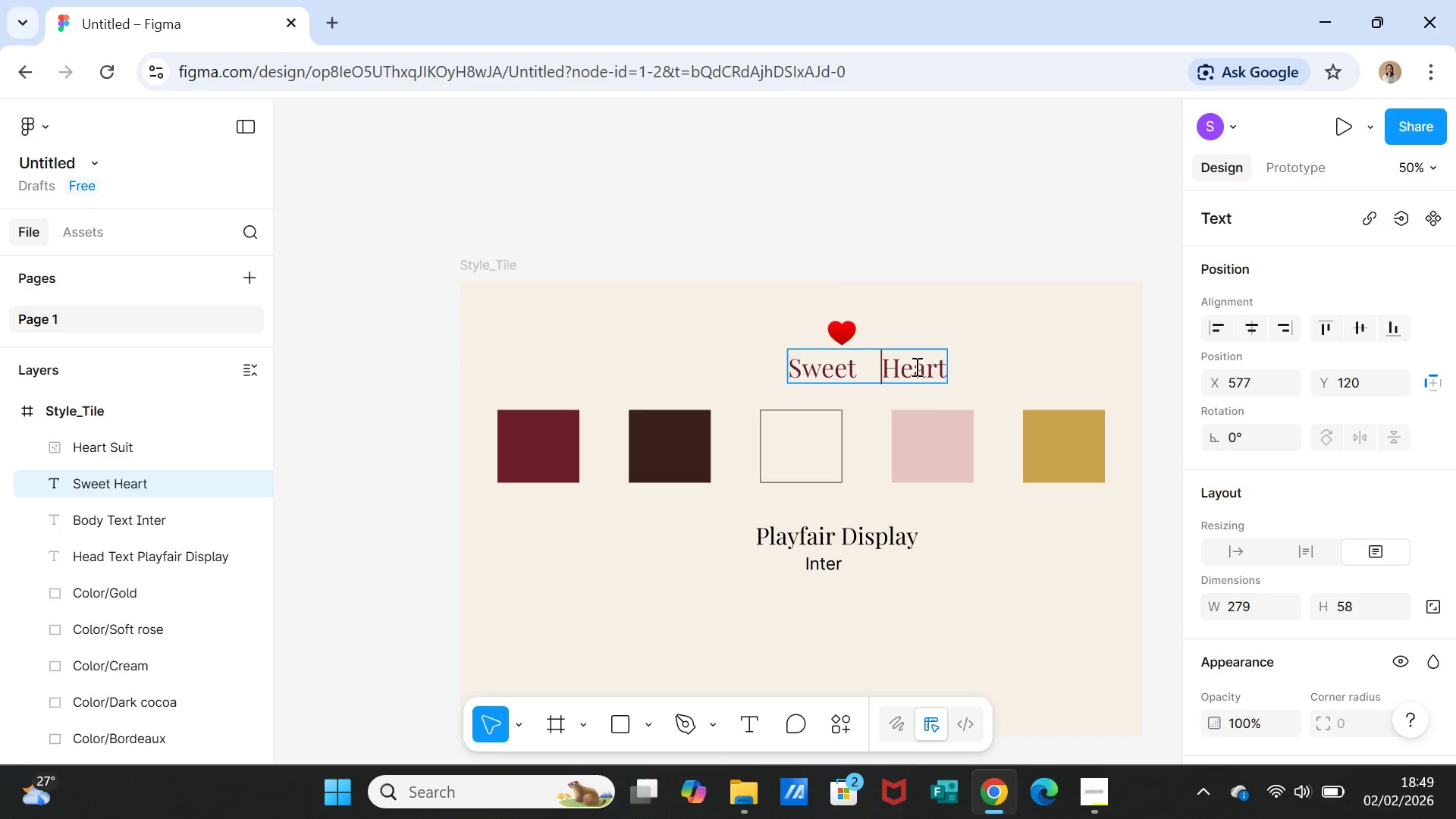 
key(Space)
 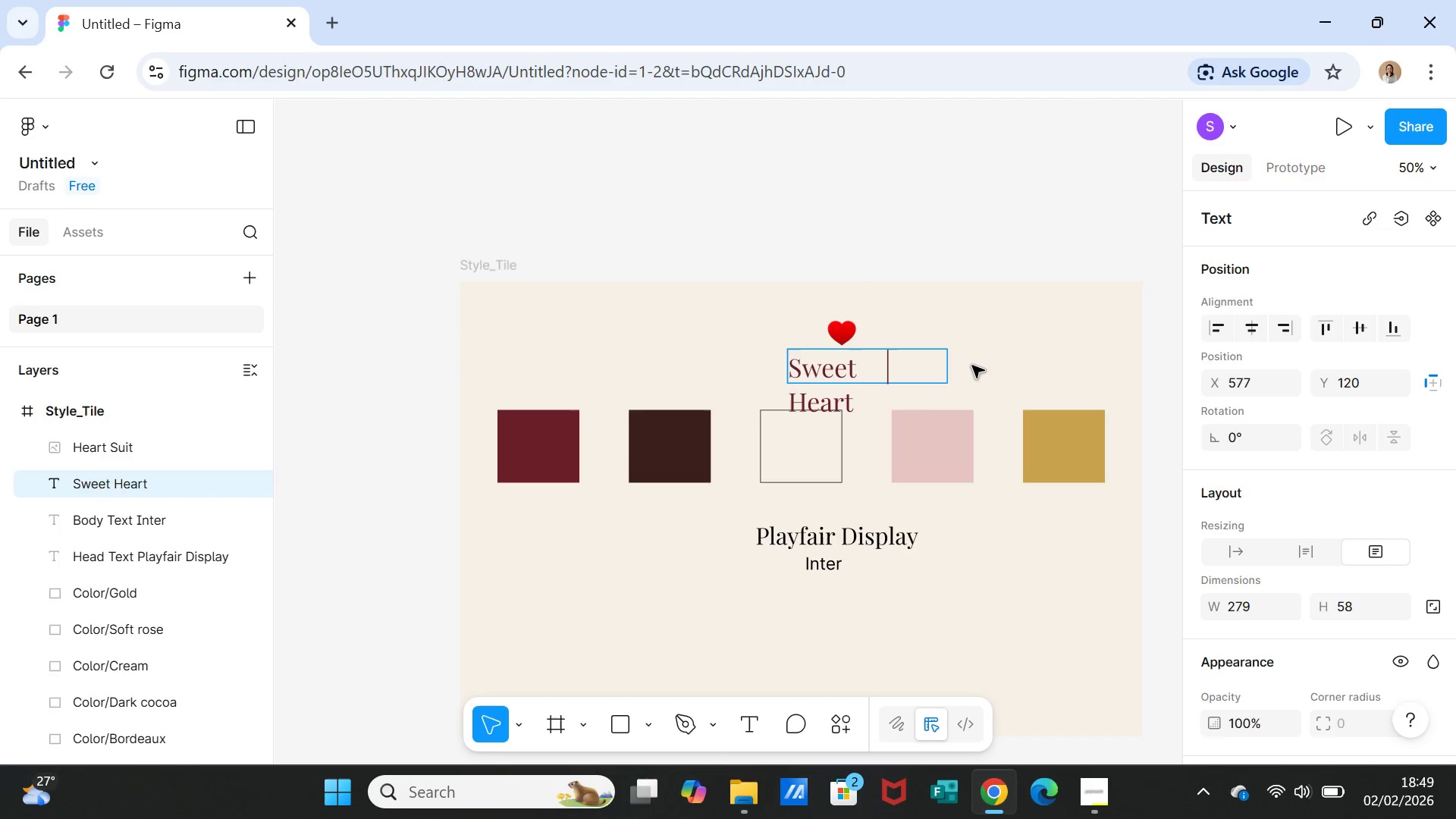 
key(Space)
 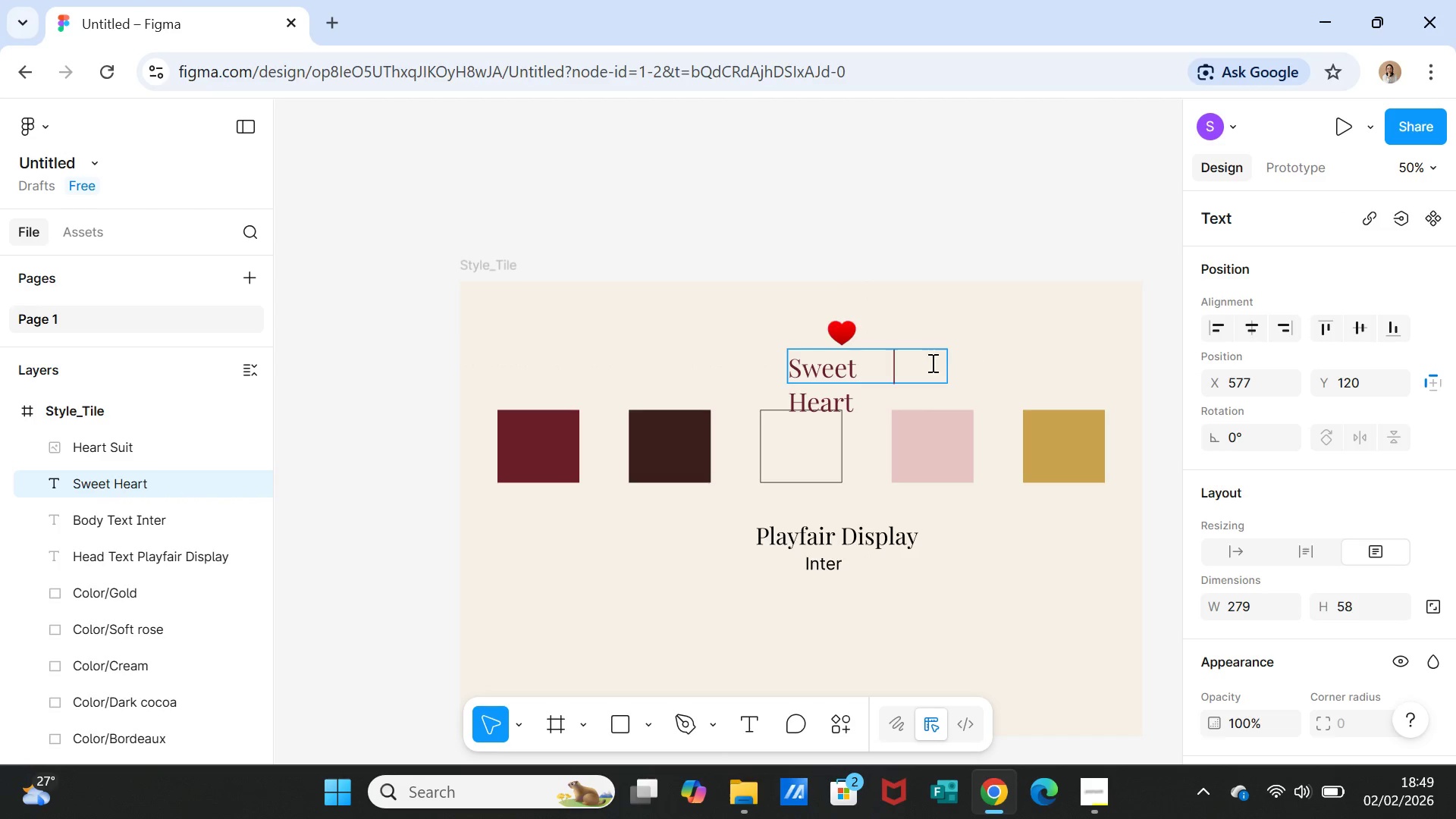 
left_click([931, 362])
 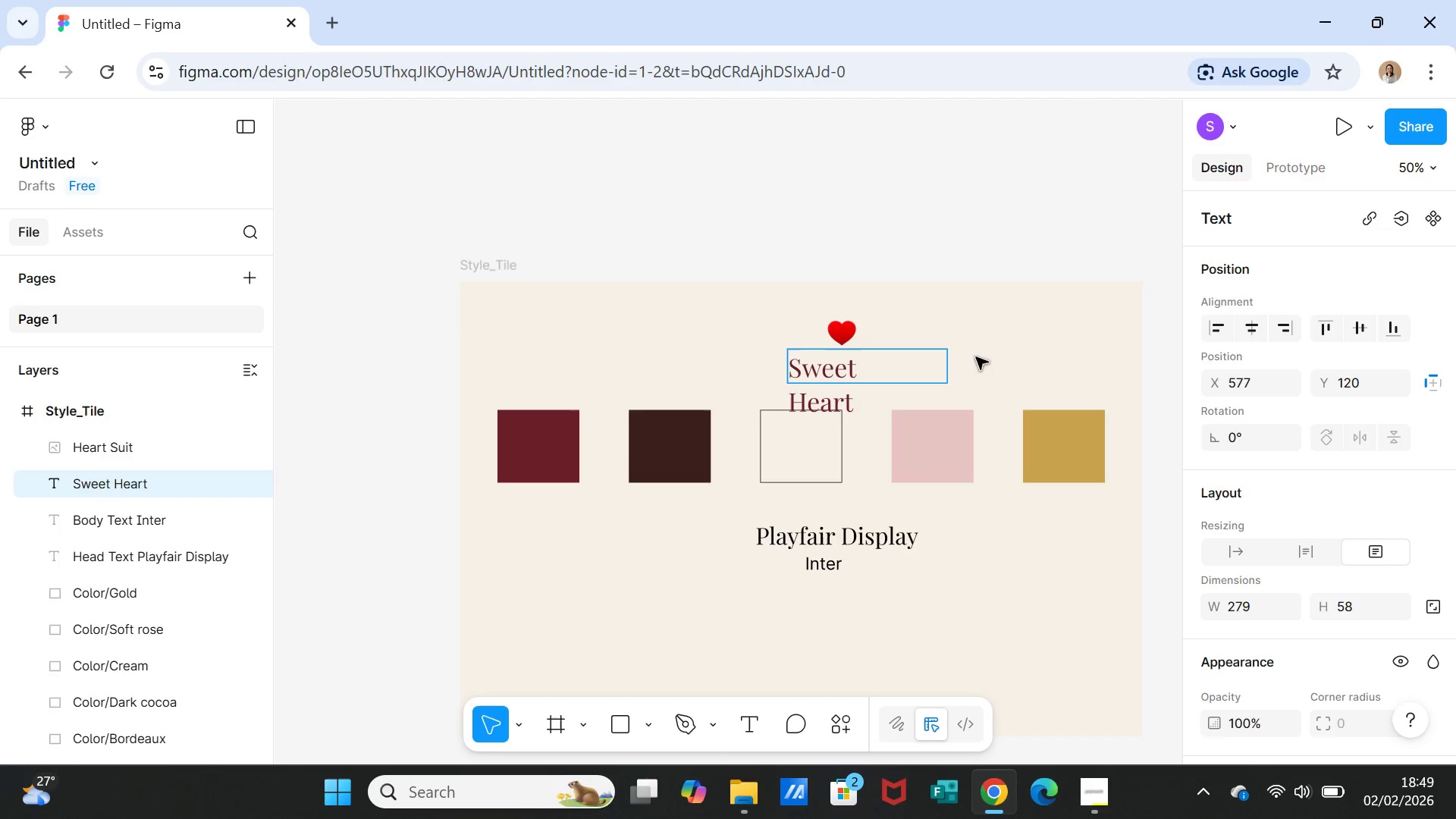 
left_click([976, 357])
 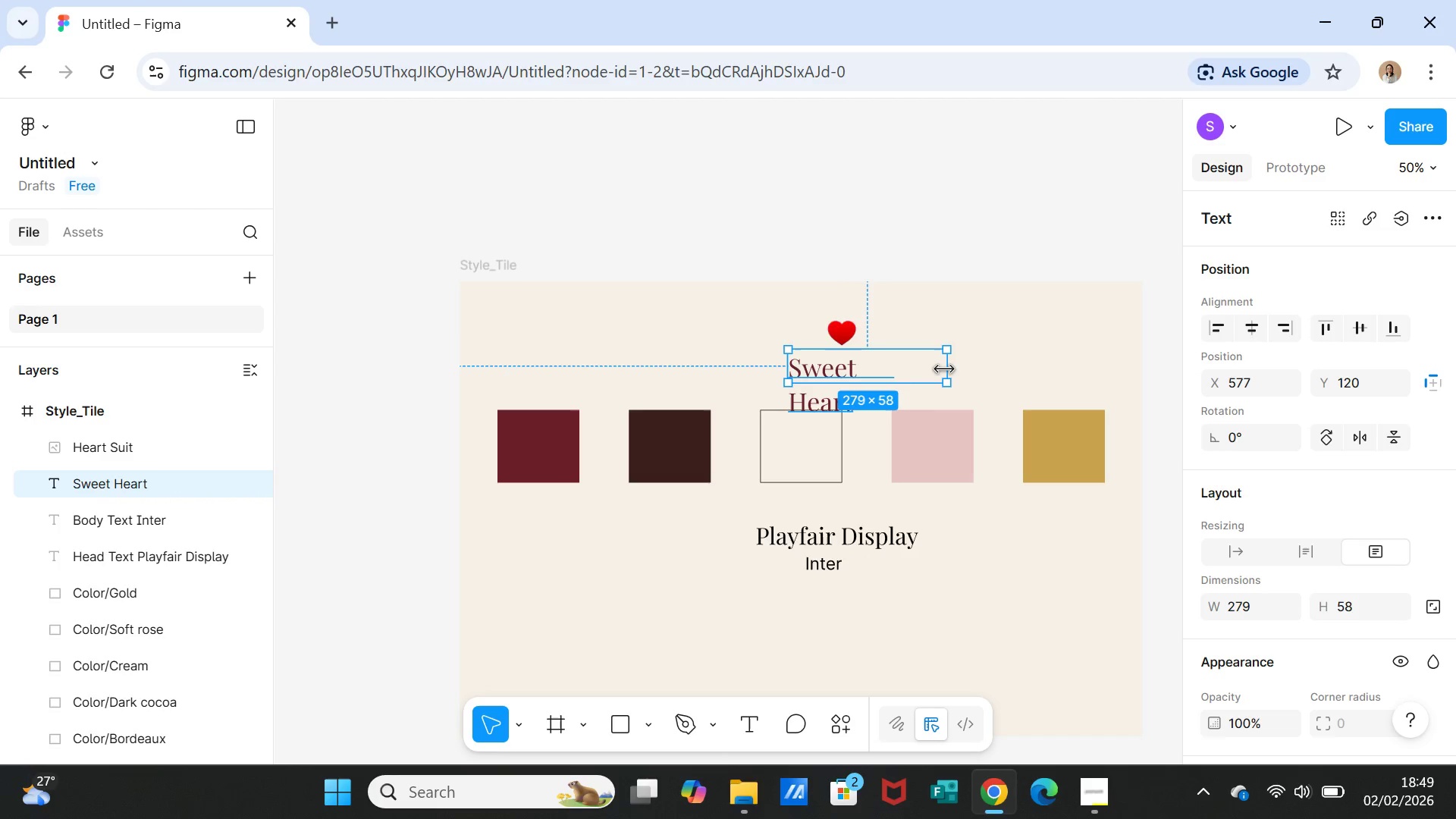 
left_click_drag(start_coordinate=[946, 369], to_coordinate=[969, 365])
 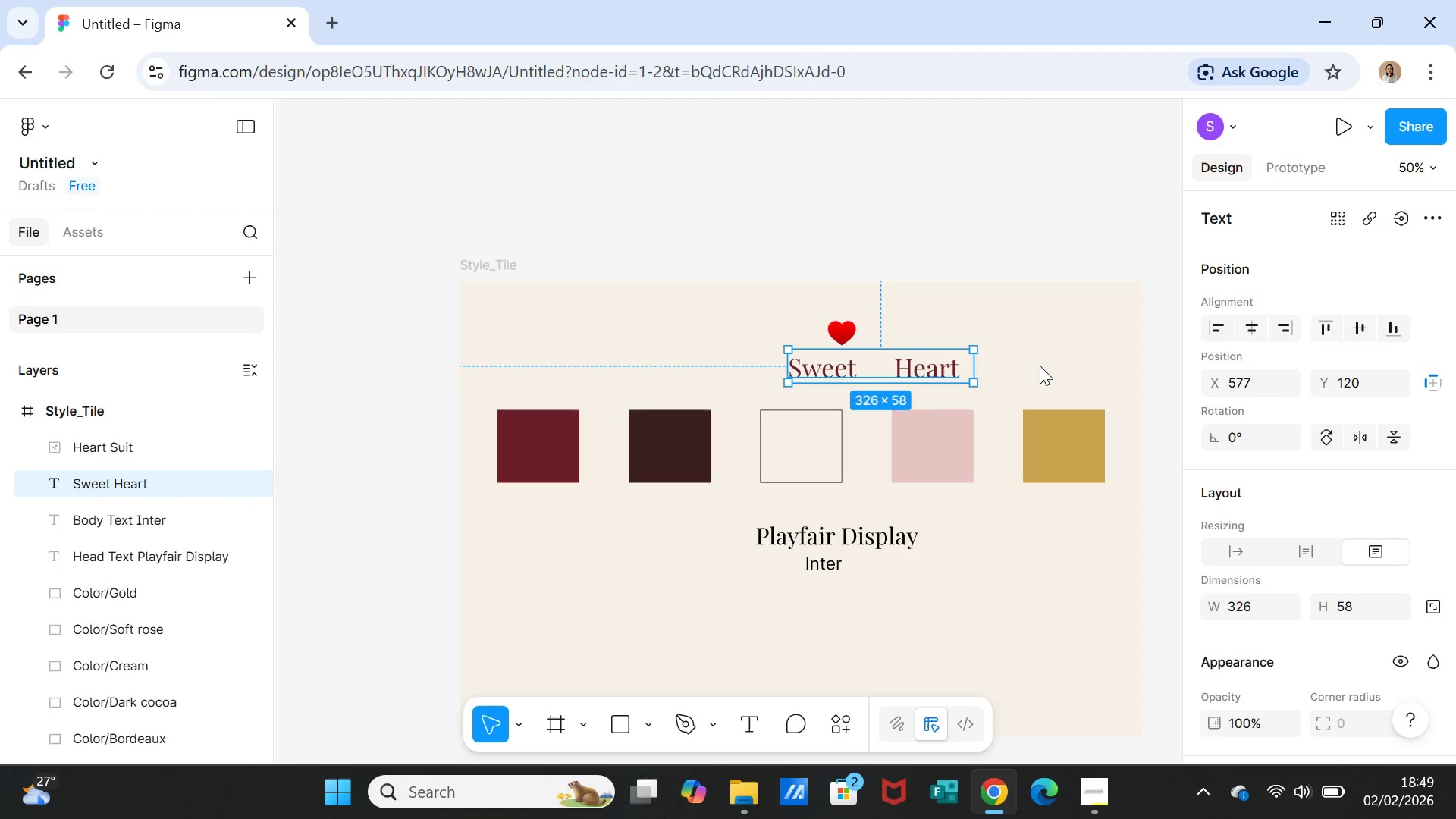 
left_click([1040, 366])
 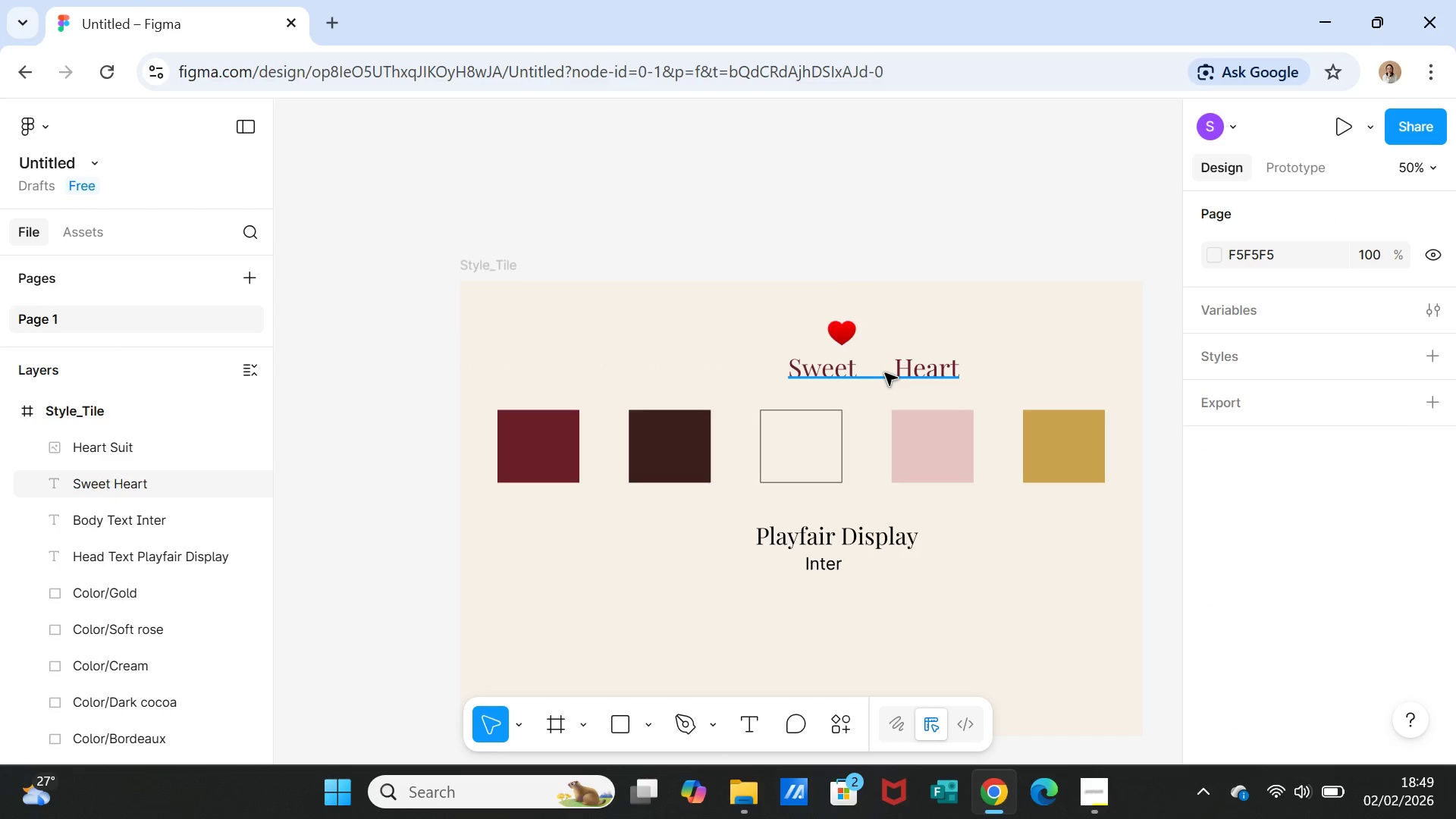 
left_click_drag(start_coordinate=[885, 373], to_coordinate=[871, 372])
 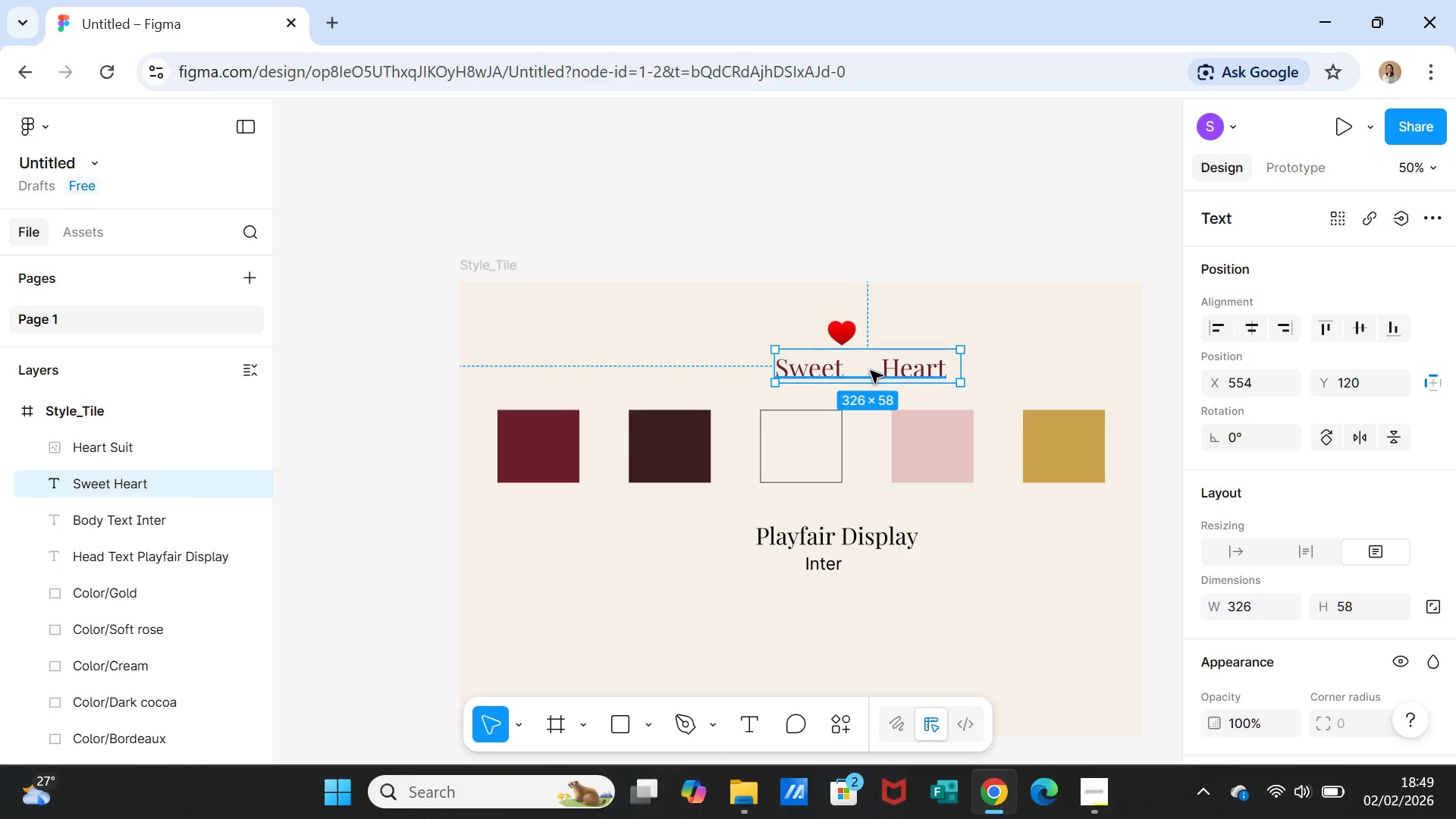 
left_click_drag(start_coordinate=[871, 371], to_coordinate=[849, 336])
 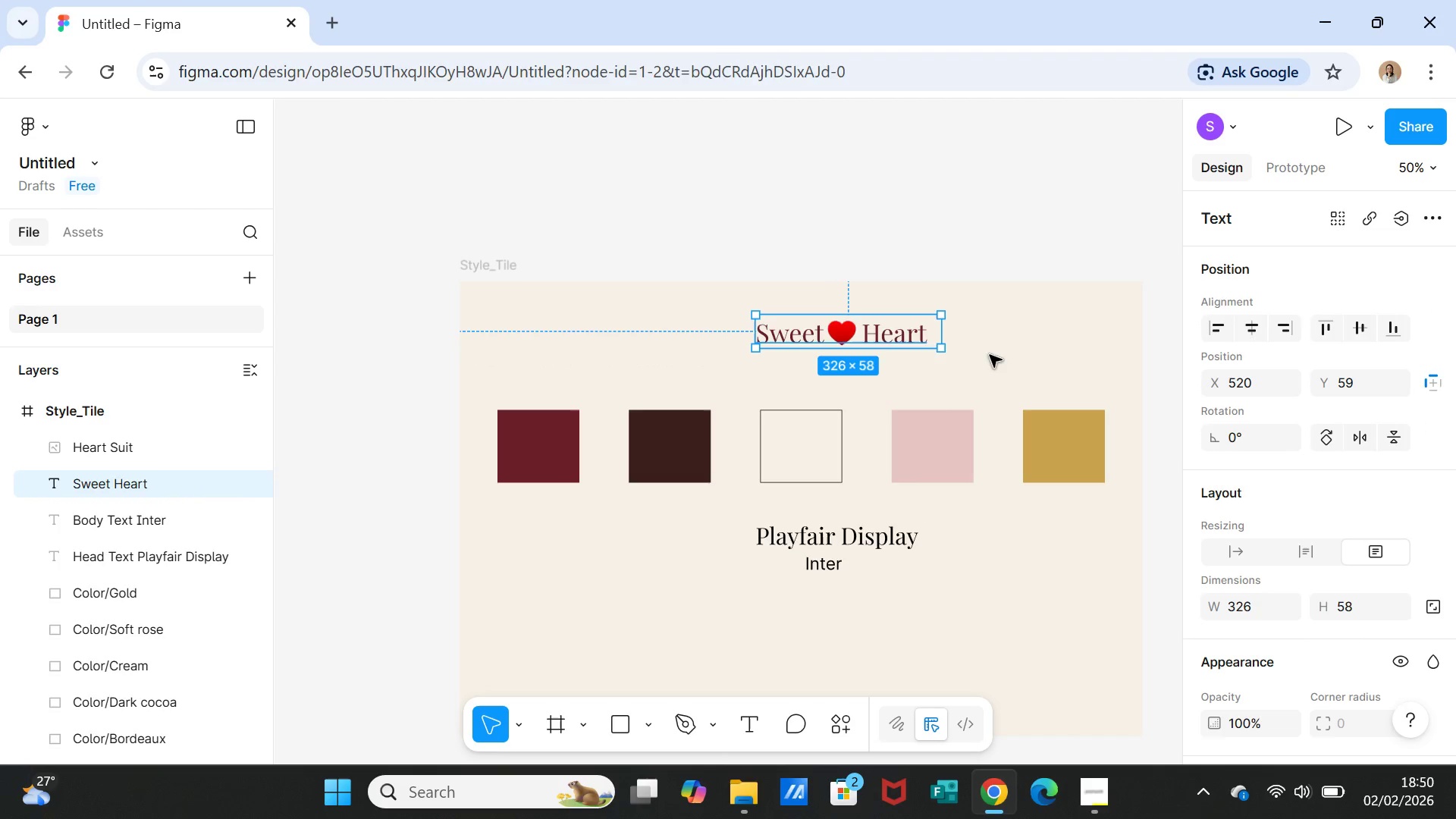 
left_click([990, 355])
 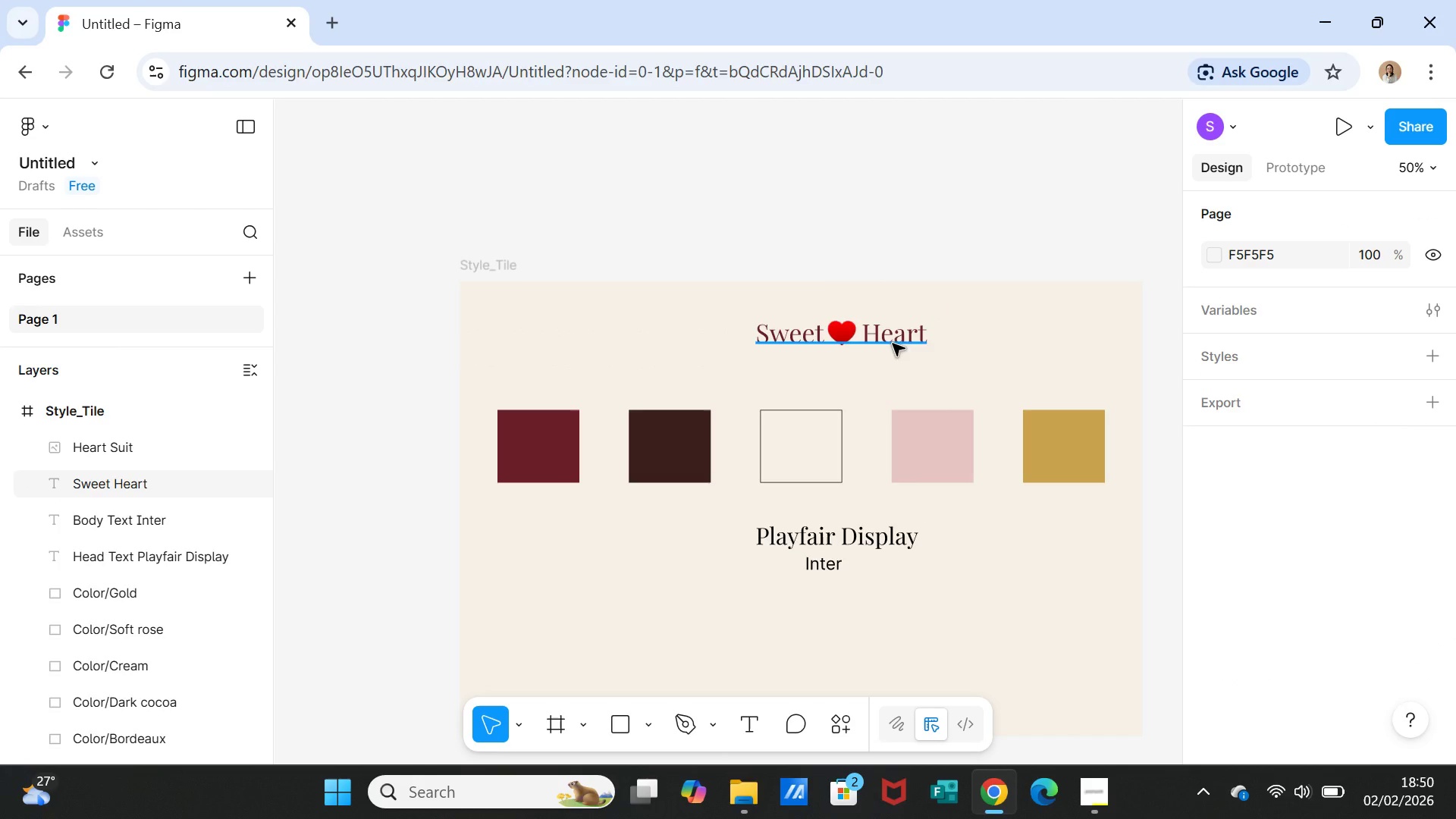 
left_click([939, 341])
 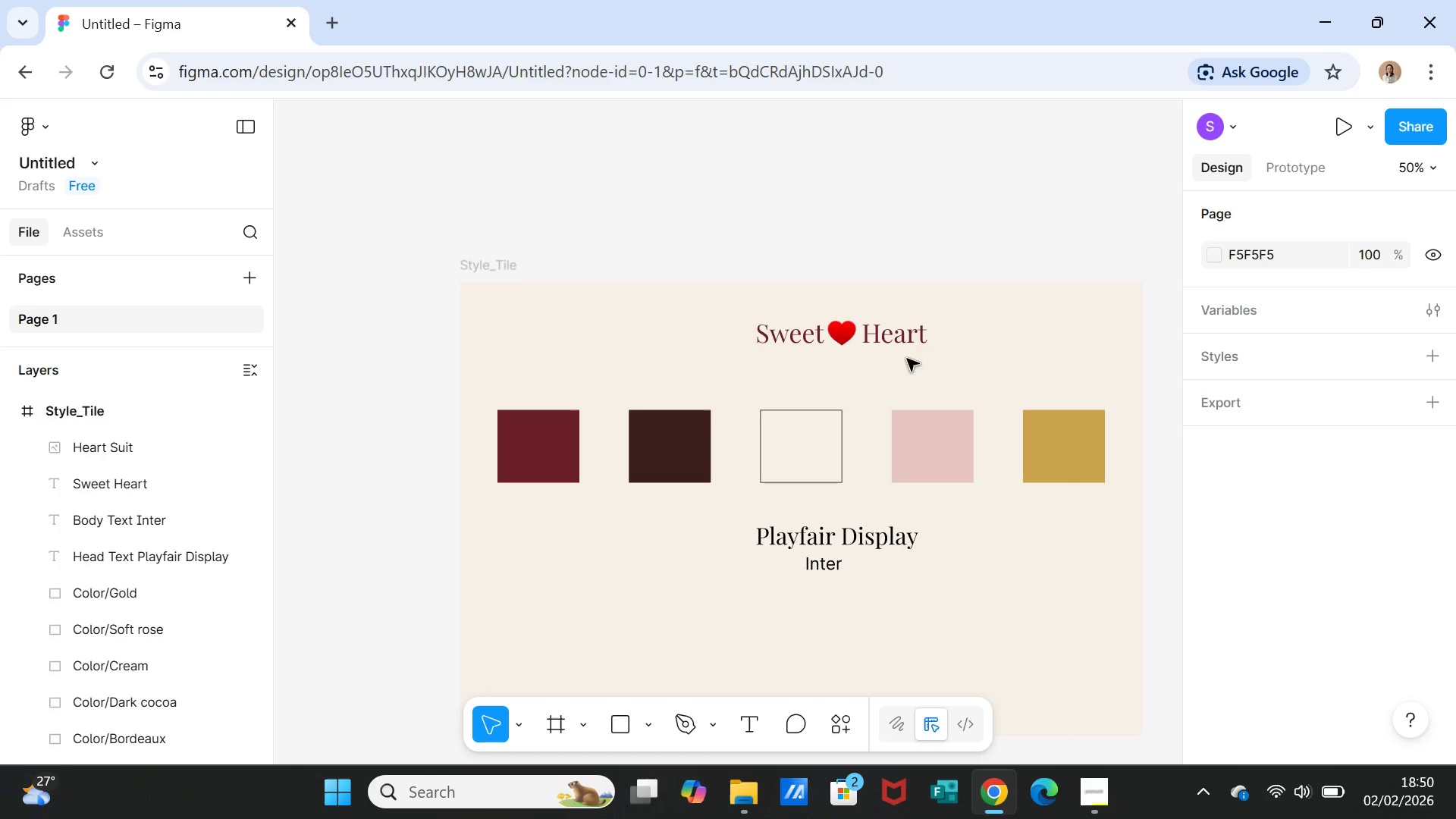 
left_click([845, 338])
 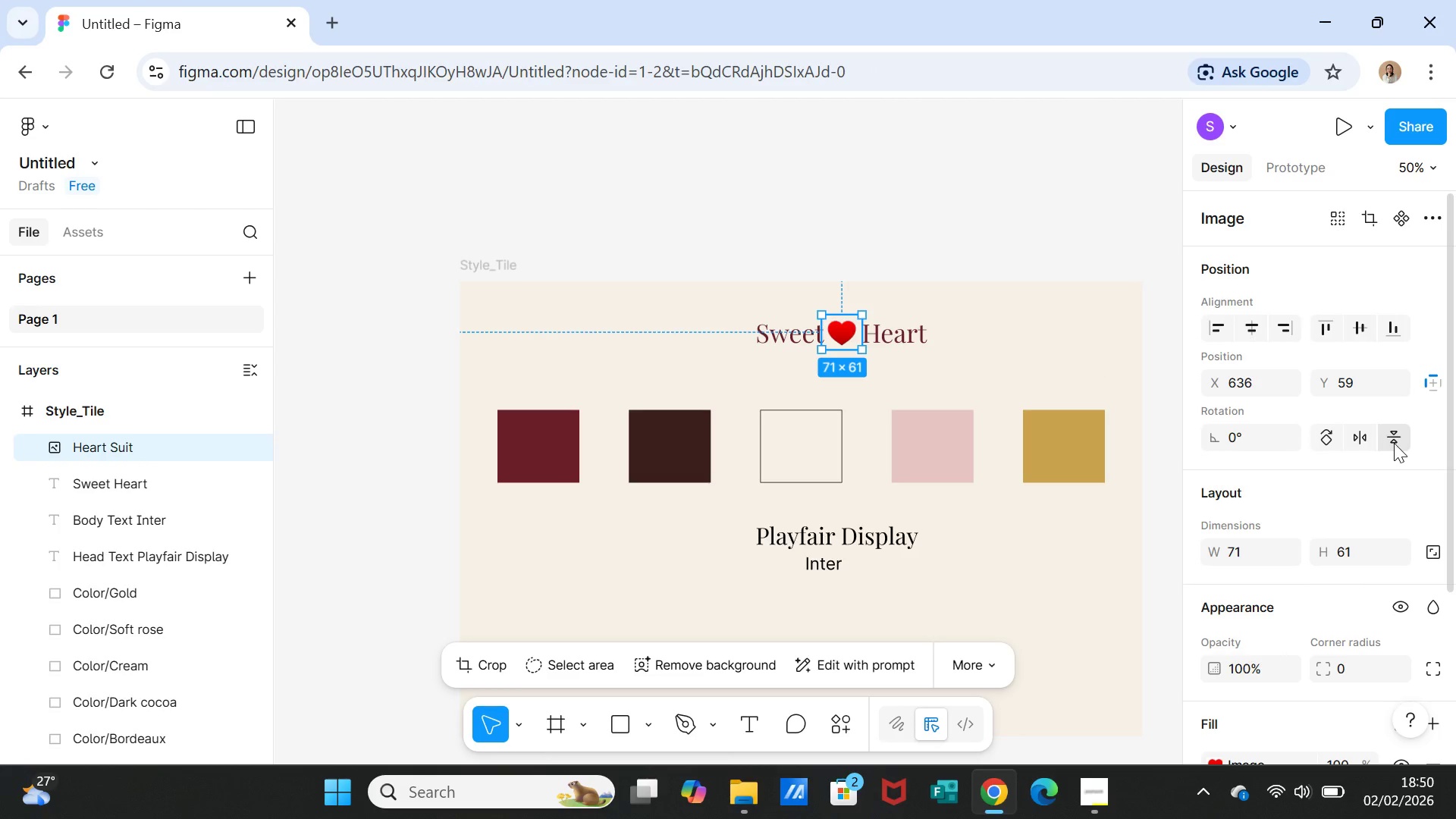 
left_click([1353, 384])
 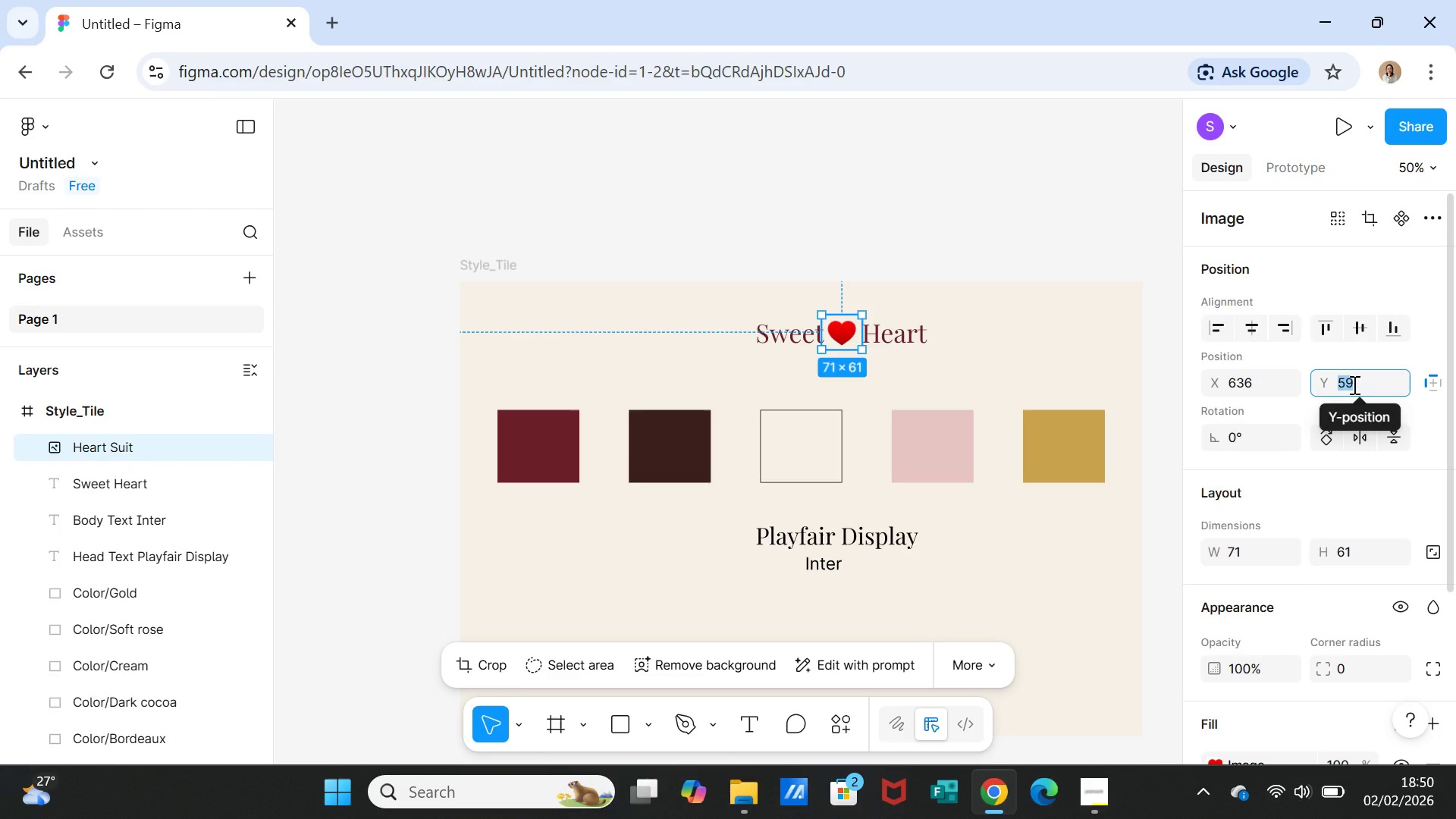 
type(40)
 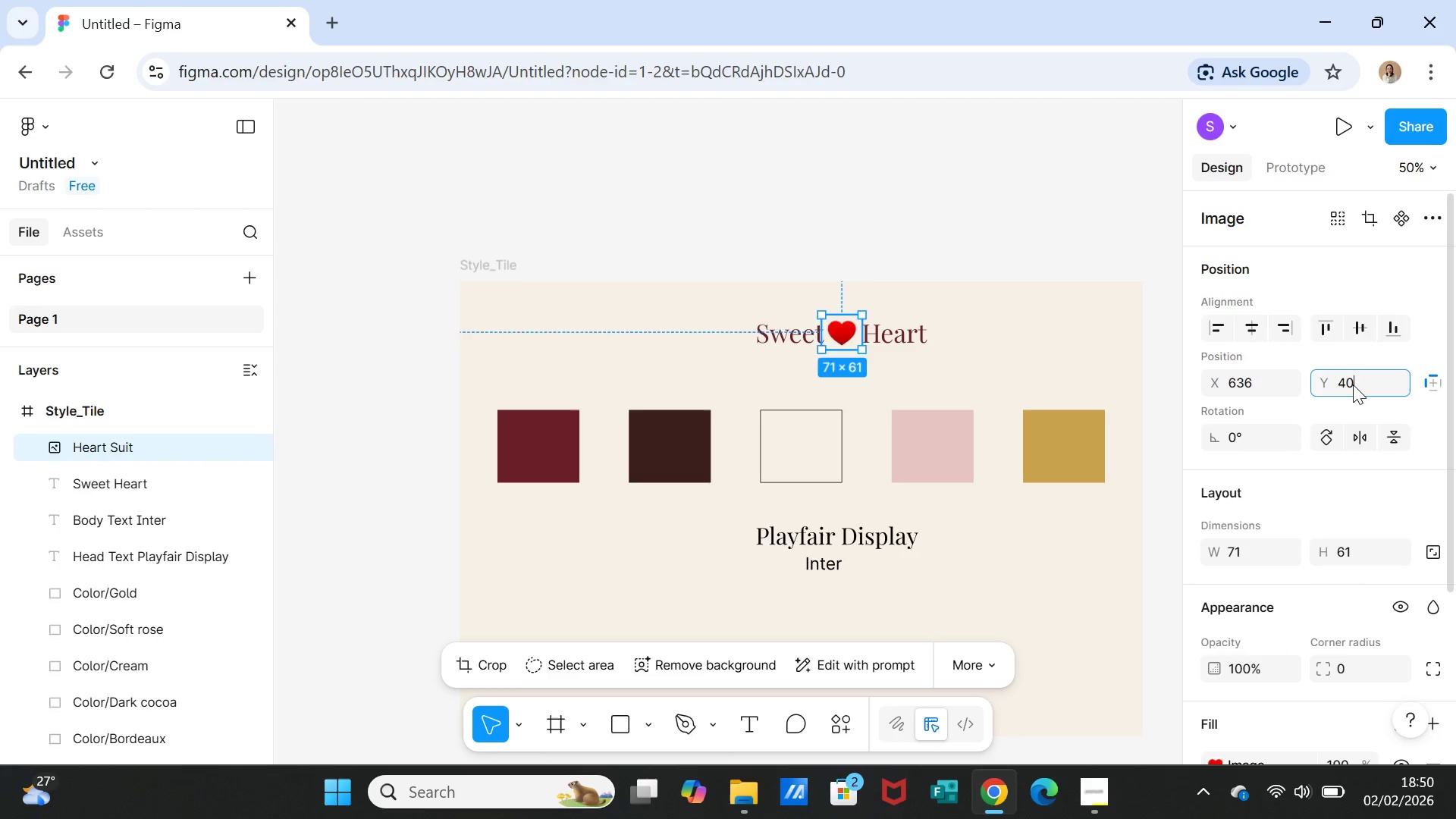 
key(Enter)
 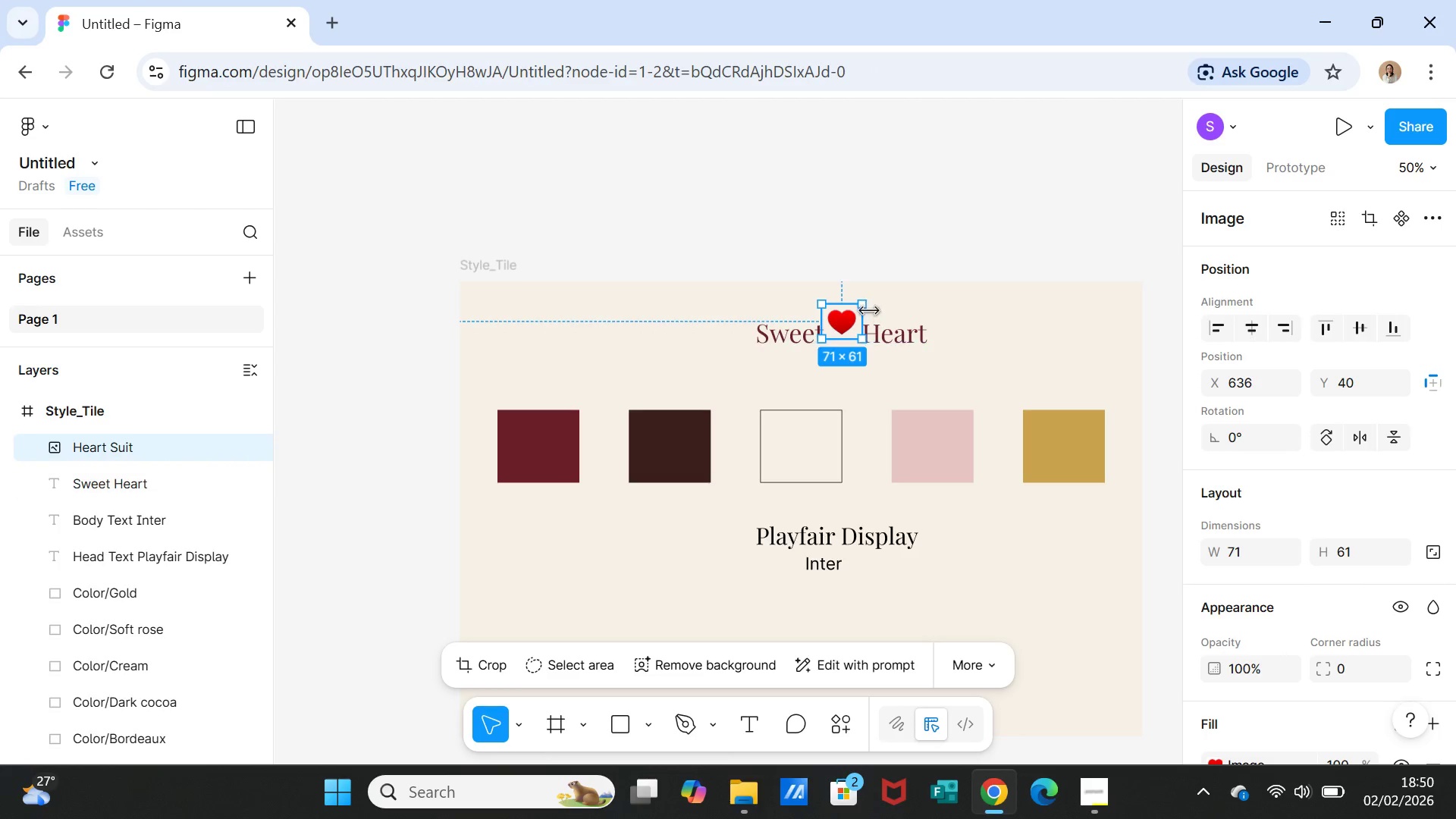 
left_click_drag(start_coordinate=[864, 306], to_coordinate=[857, 315])
 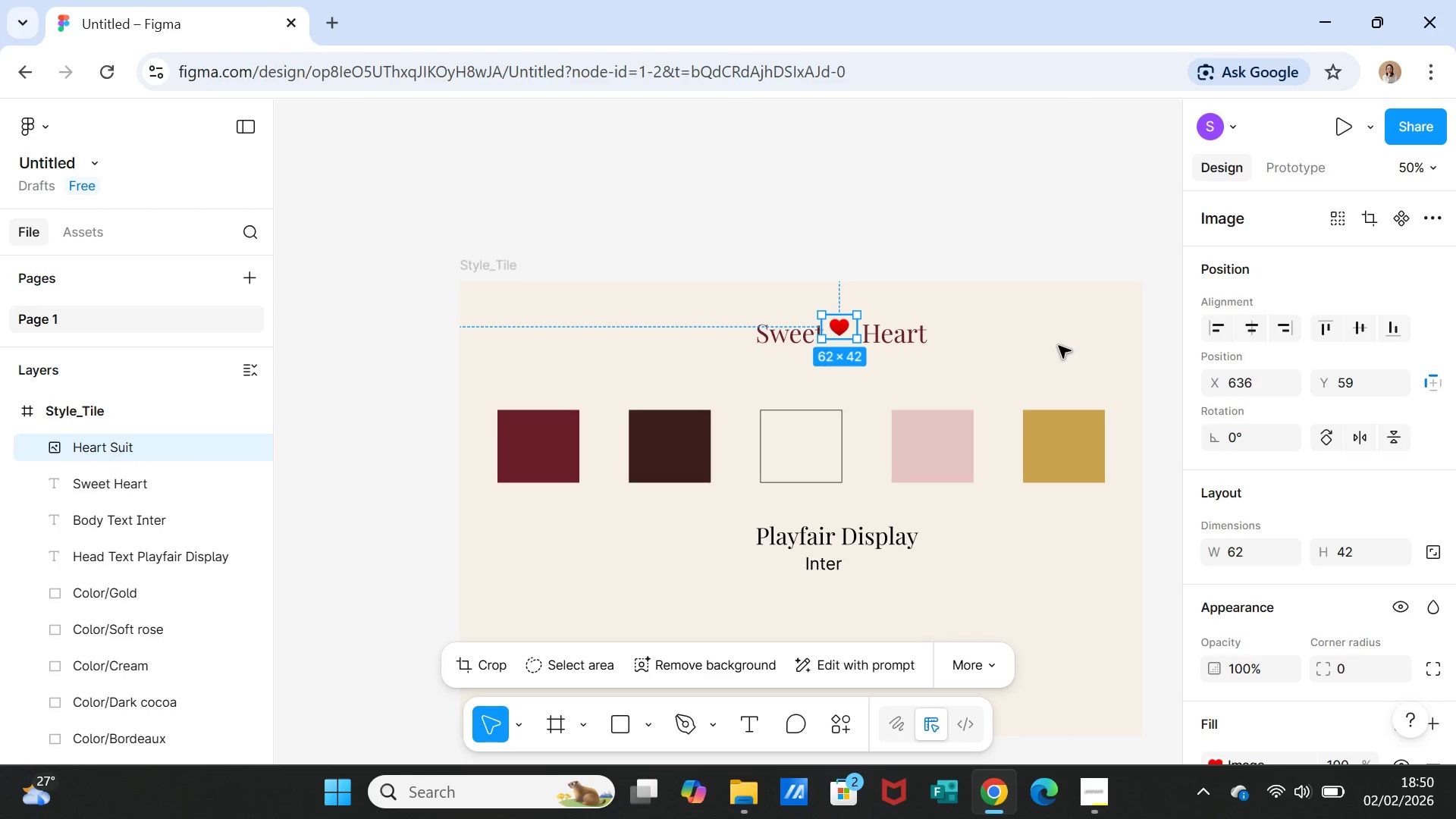 
left_click([1059, 346])
 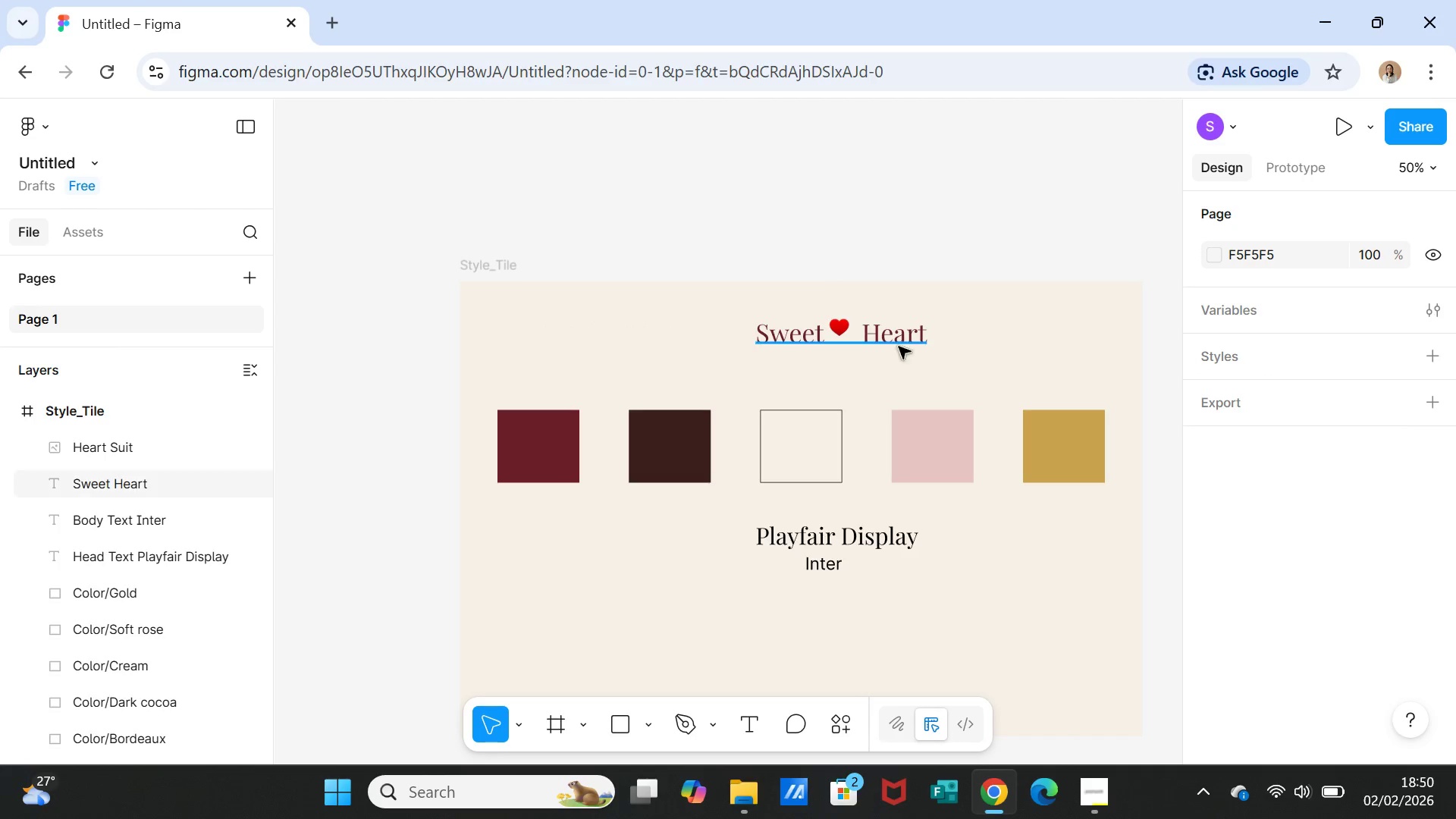 
left_click([892, 344])
 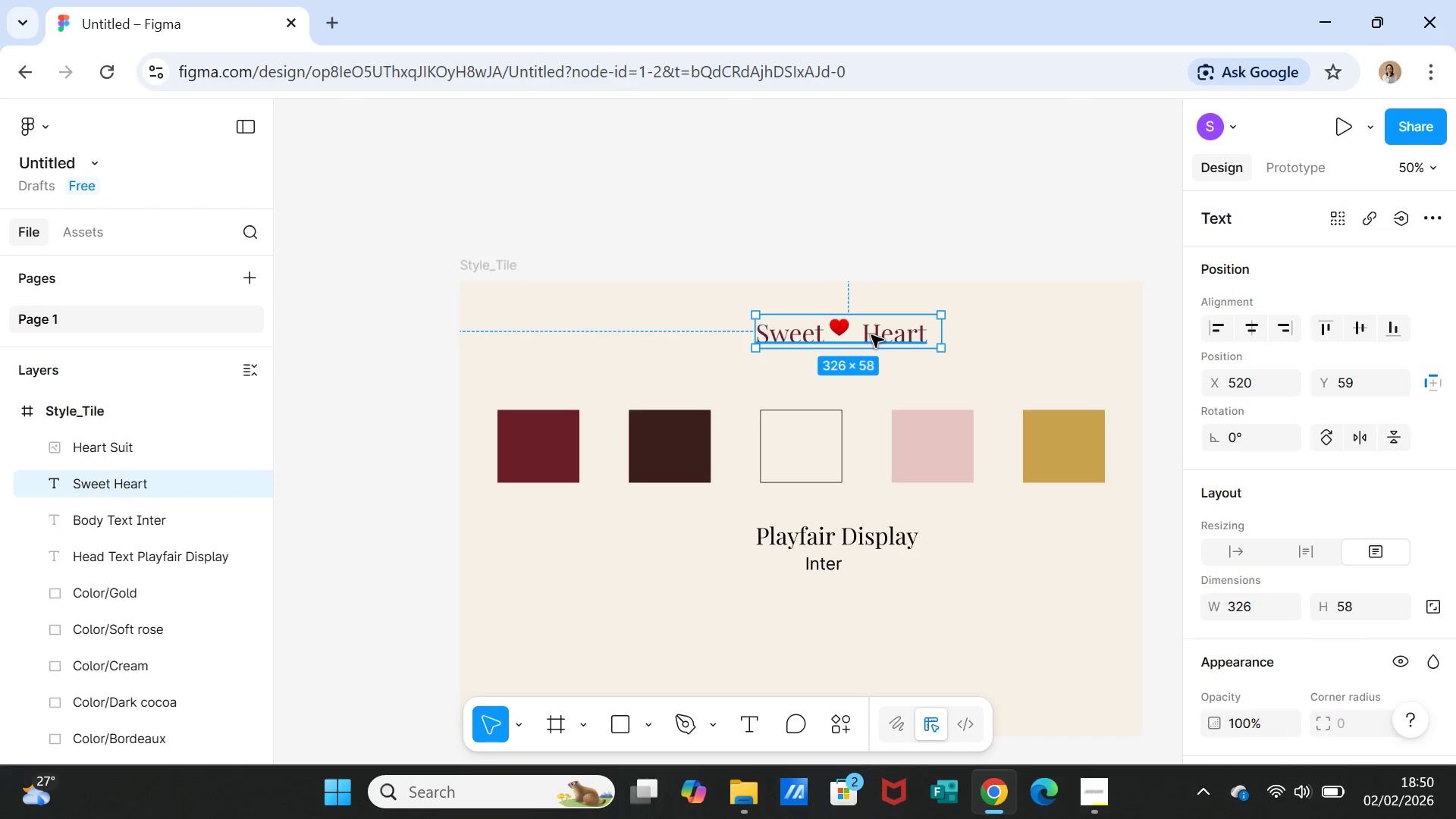 
left_click([871, 335])
 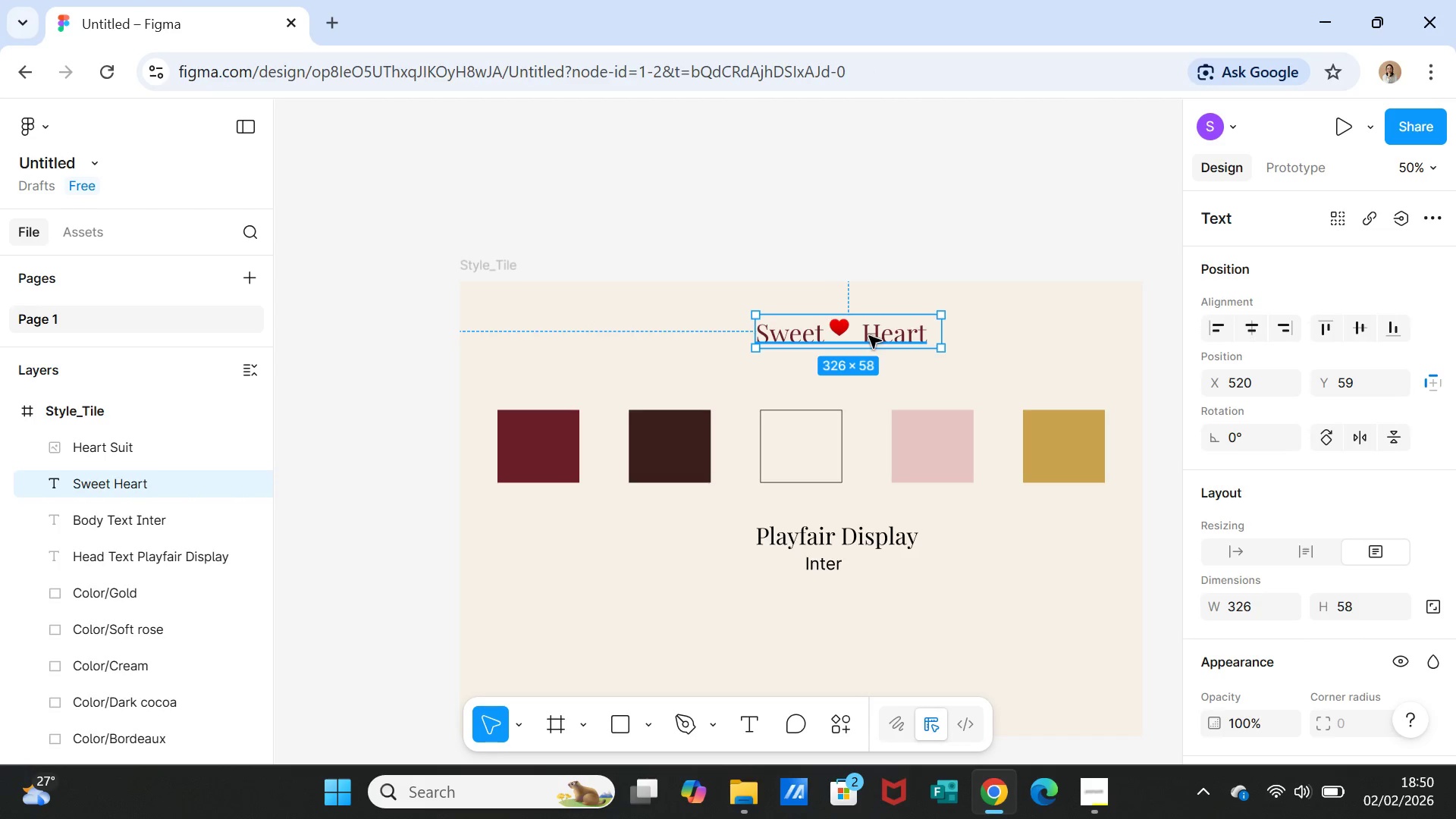 
double_click([869, 336])
 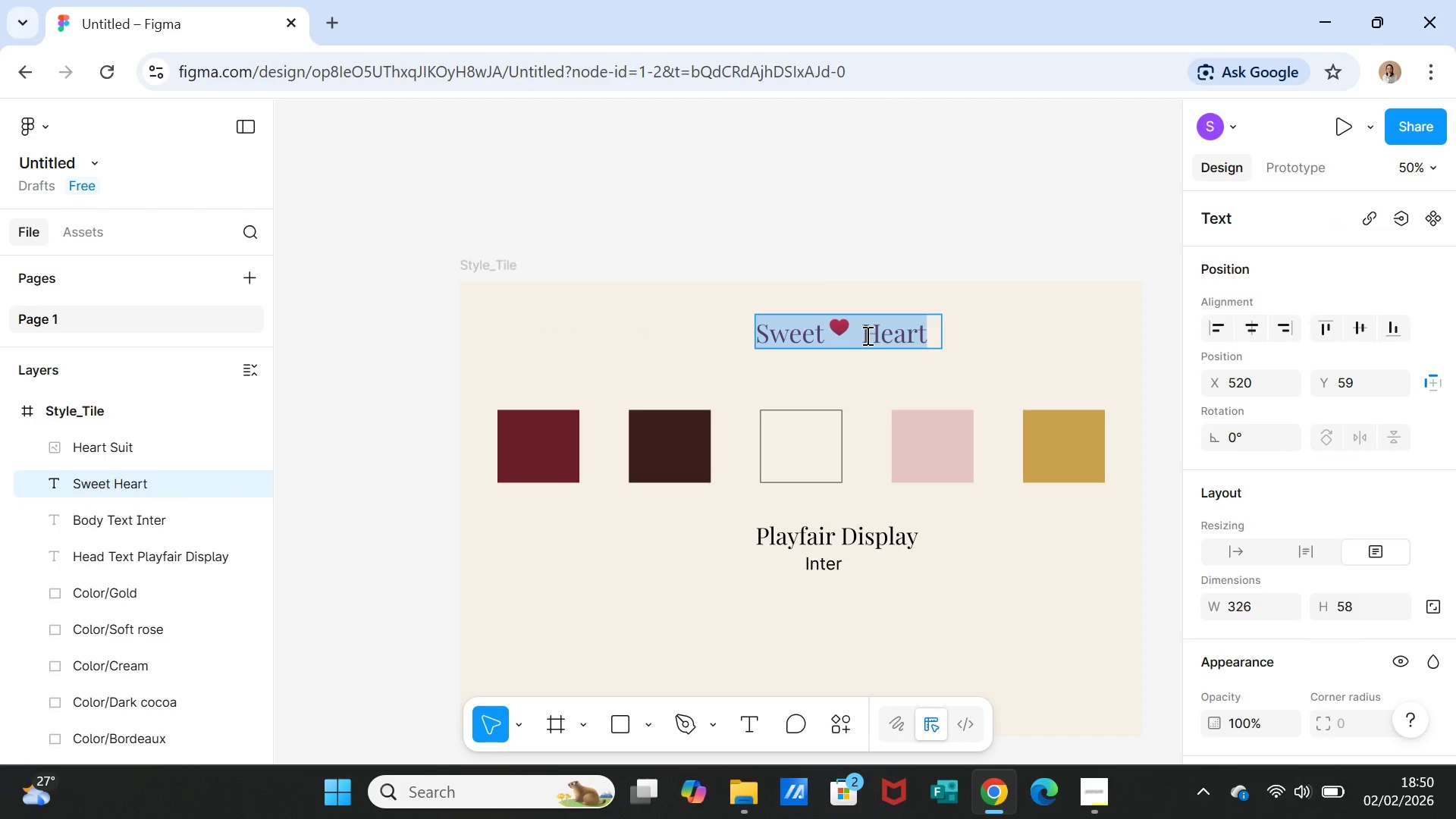 
left_click([866, 335])
 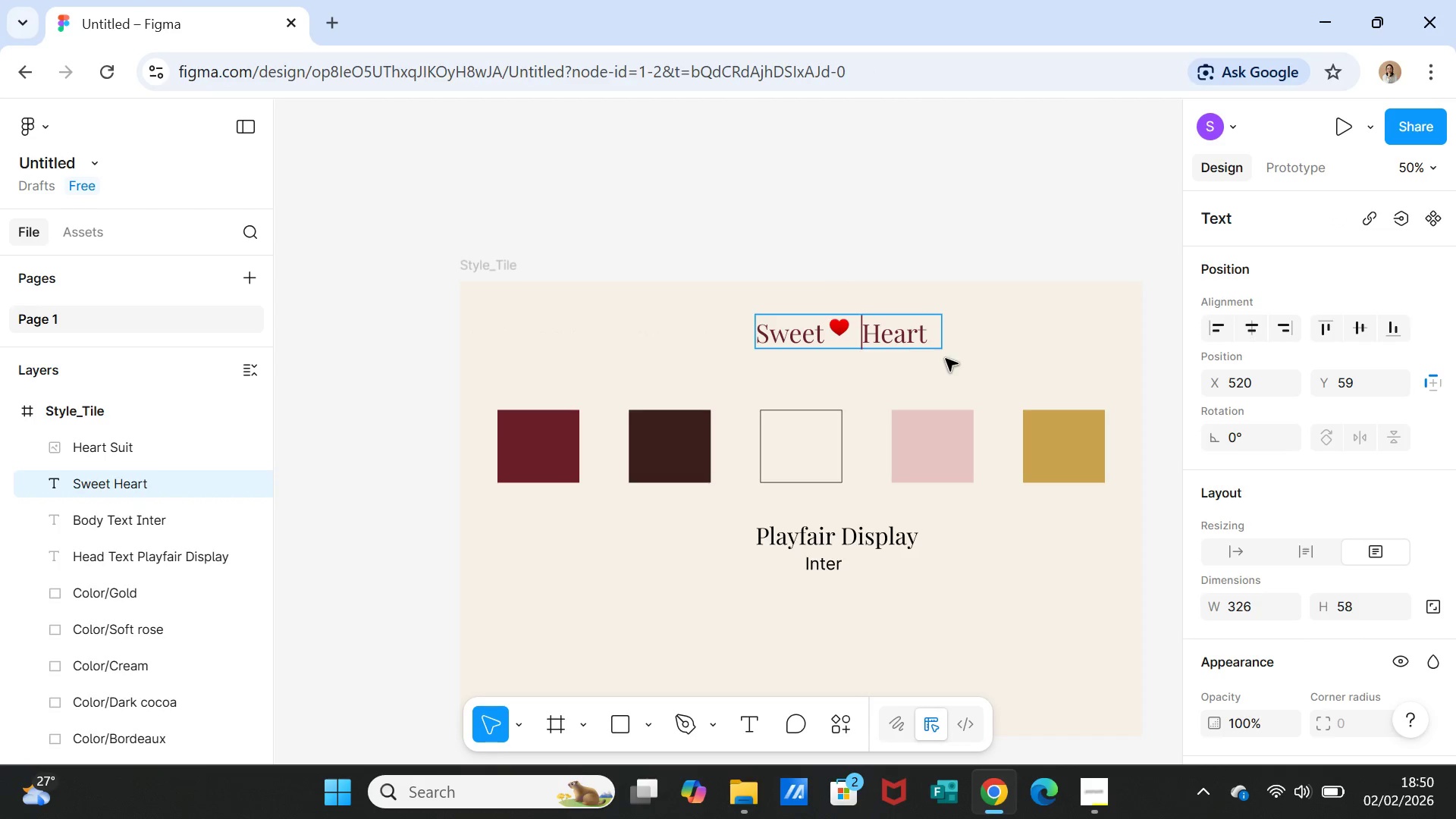 
key(Backspace)
 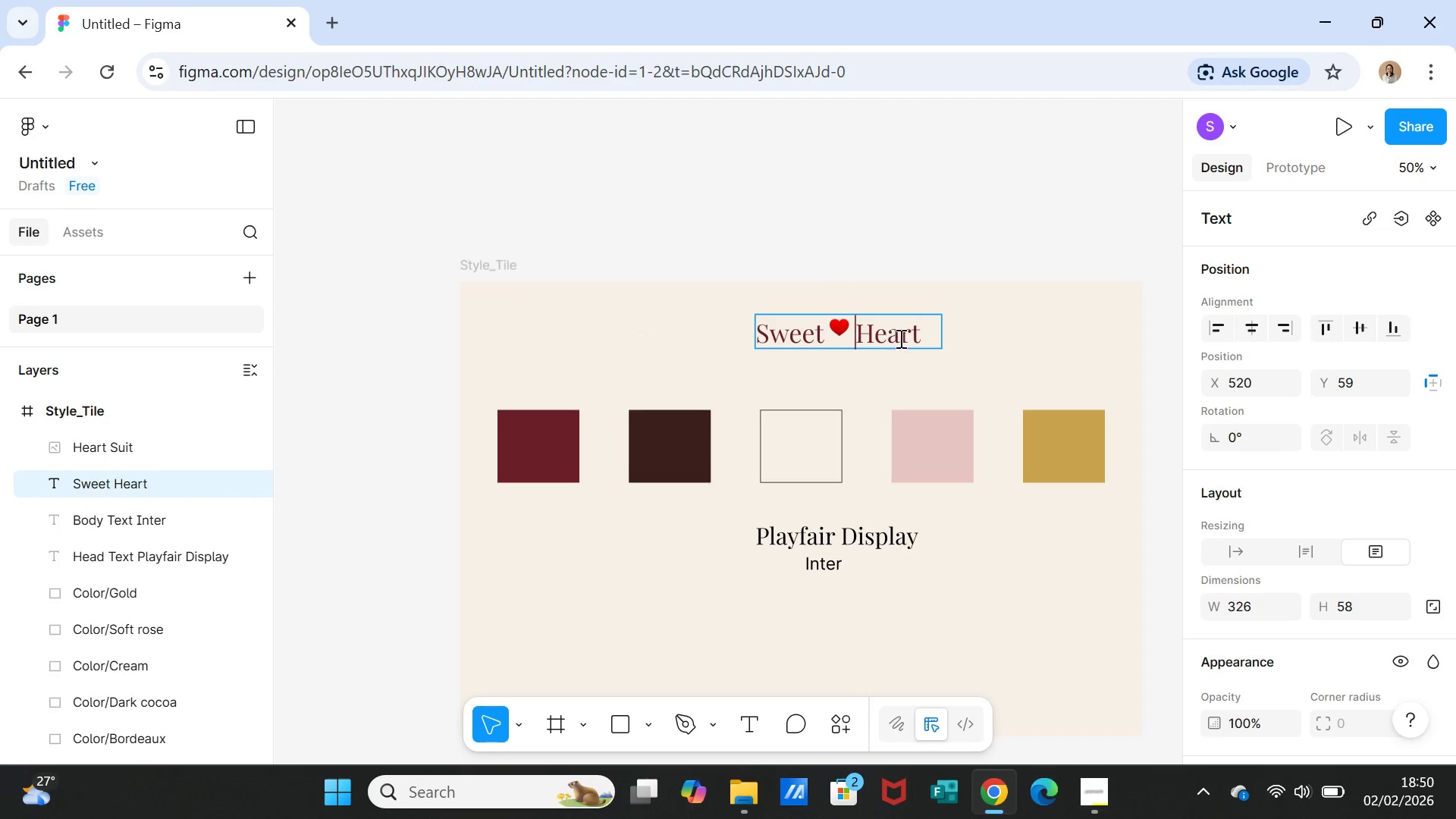 
key(Backspace)
 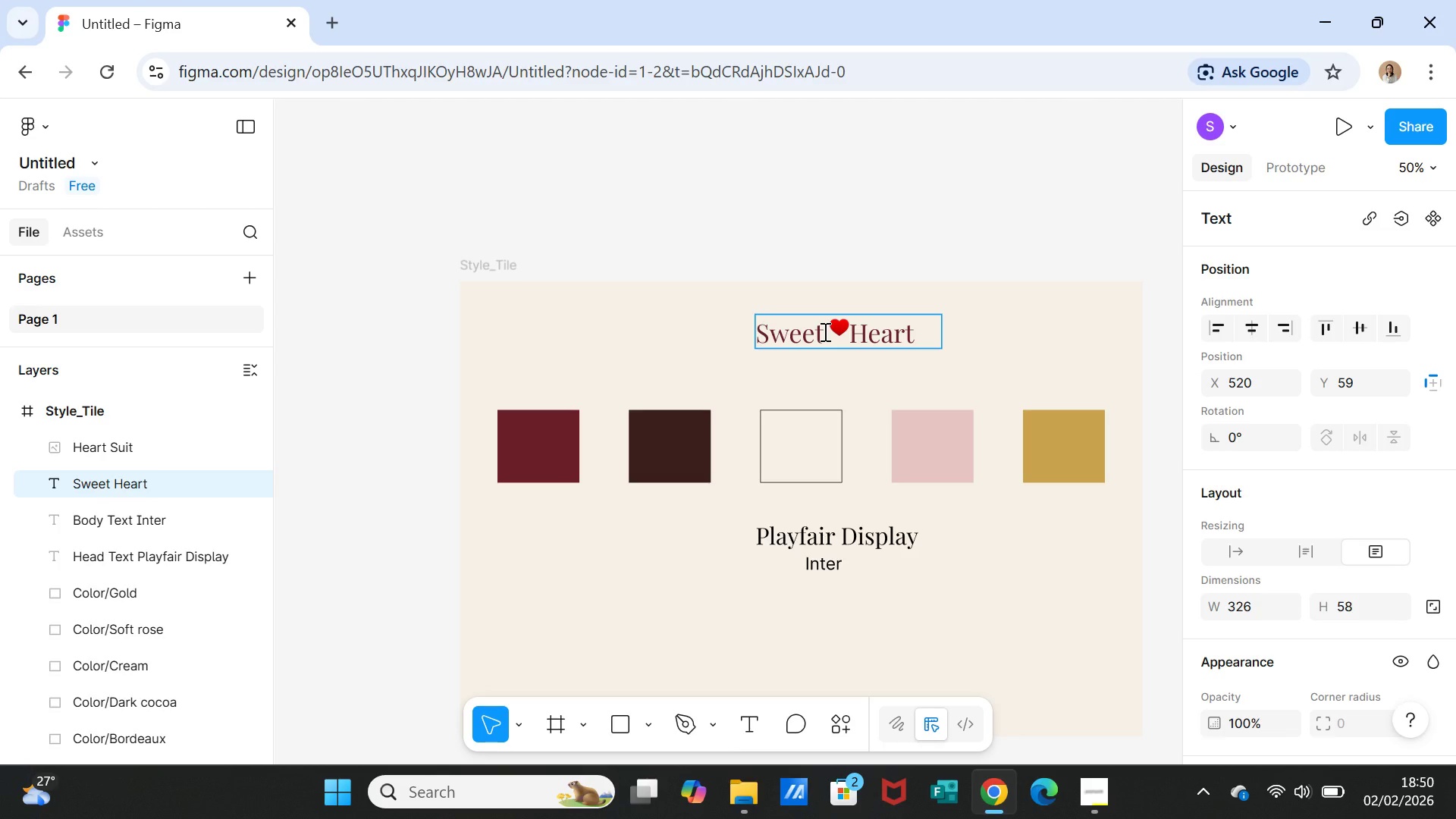 
left_click([976, 322])
 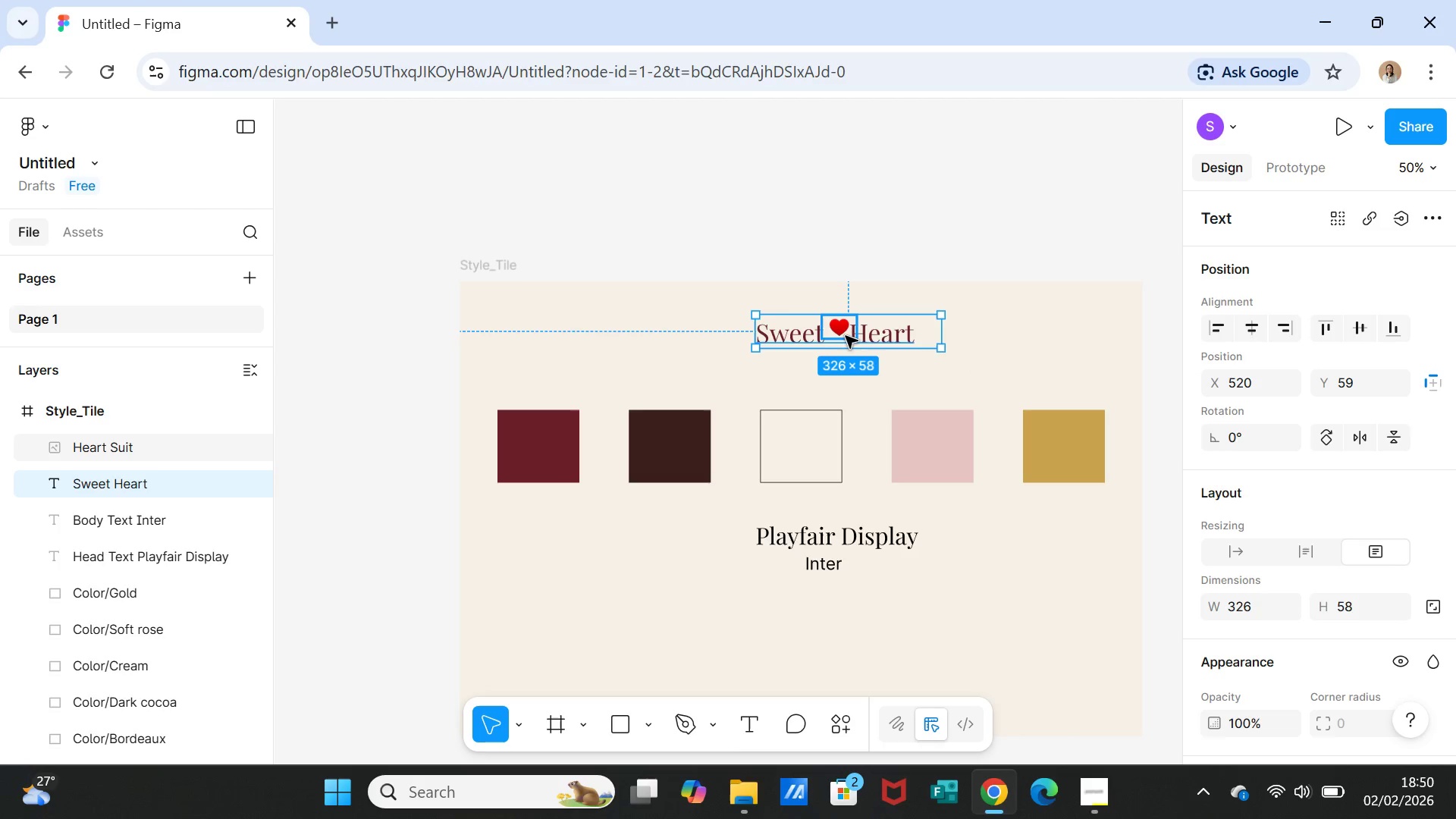 
left_click([843, 331])
 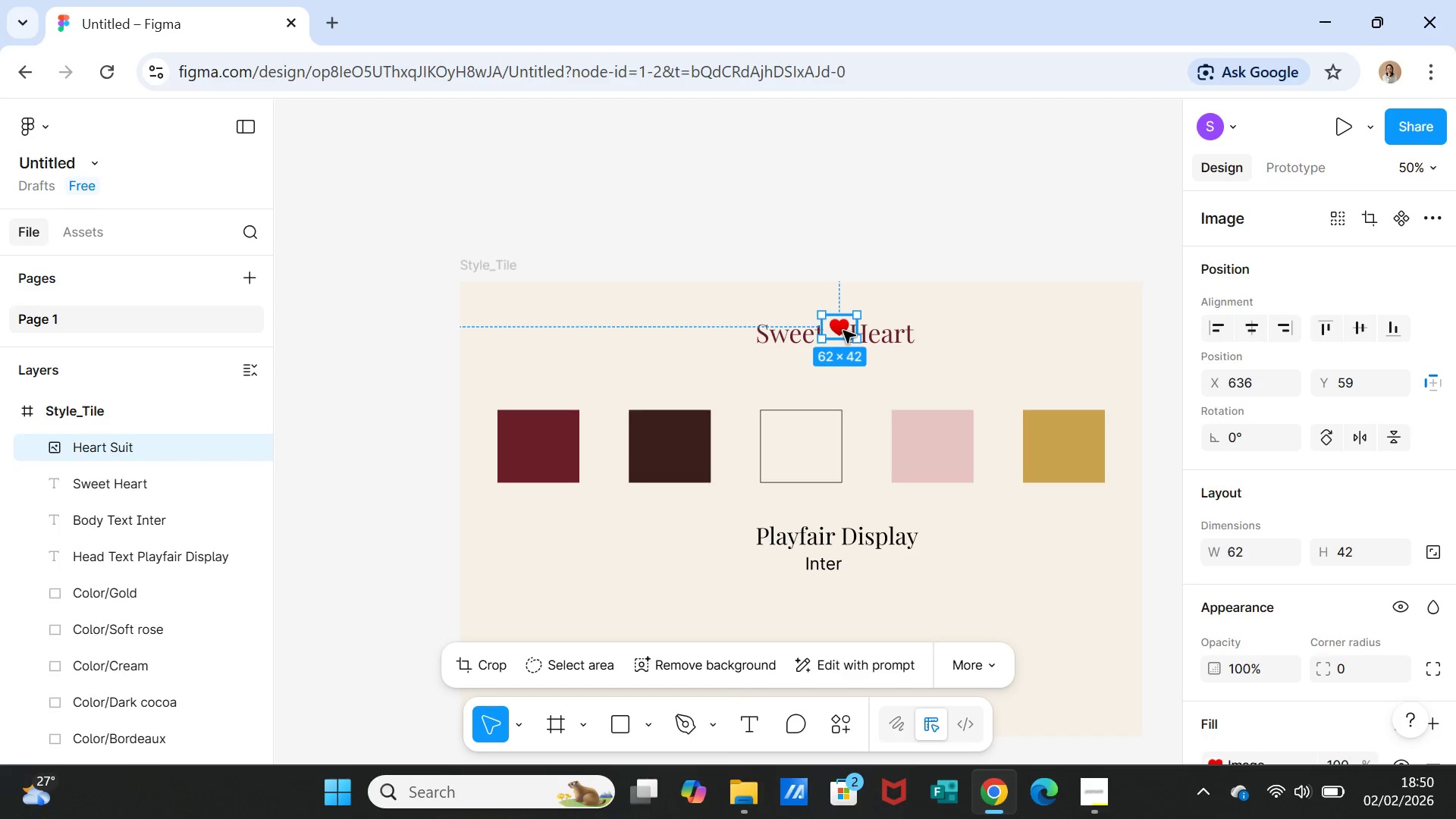 
left_click_drag(start_coordinate=[843, 331], to_coordinate=[839, 331])
 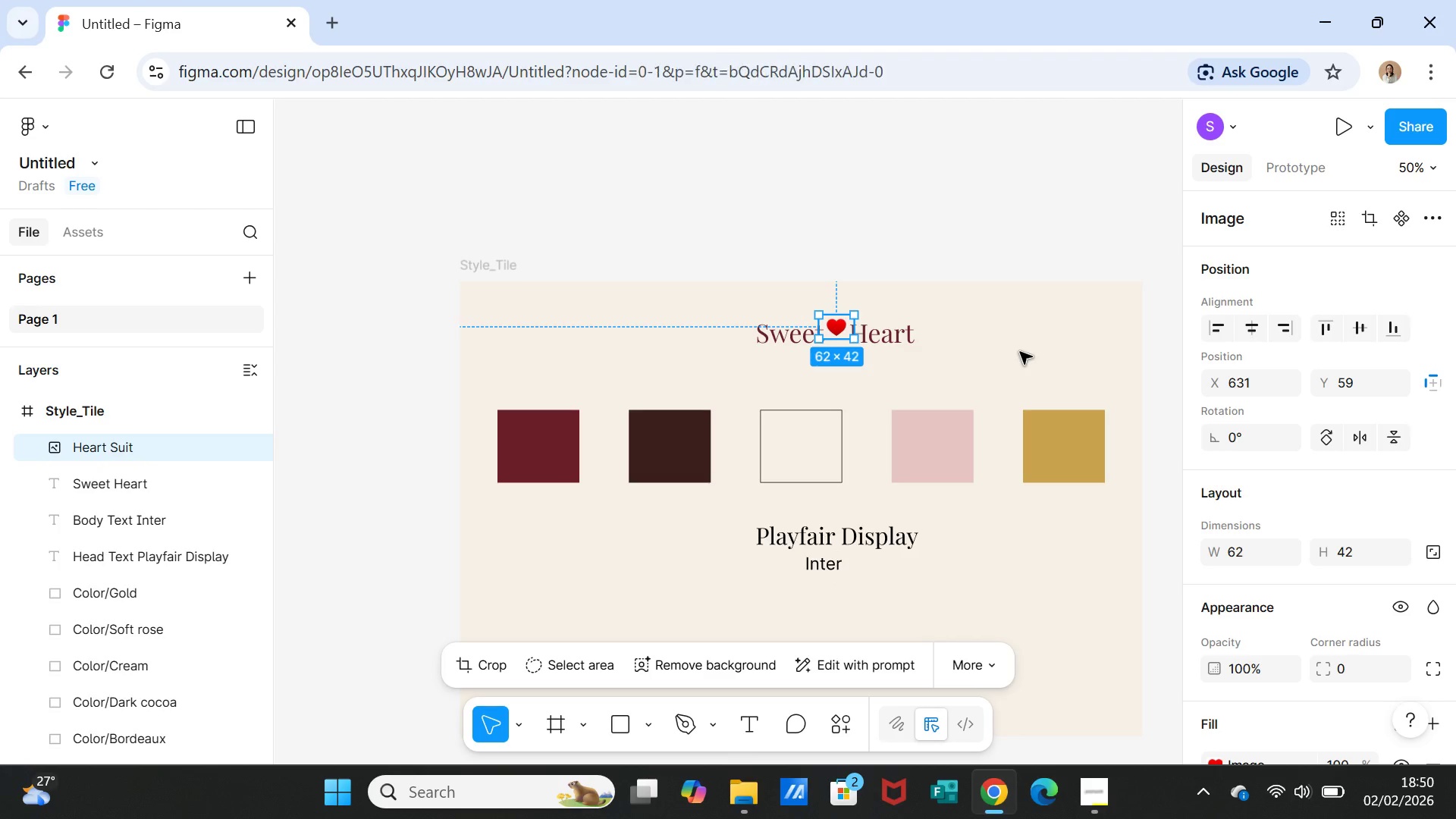 
left_click([1020, 352])
 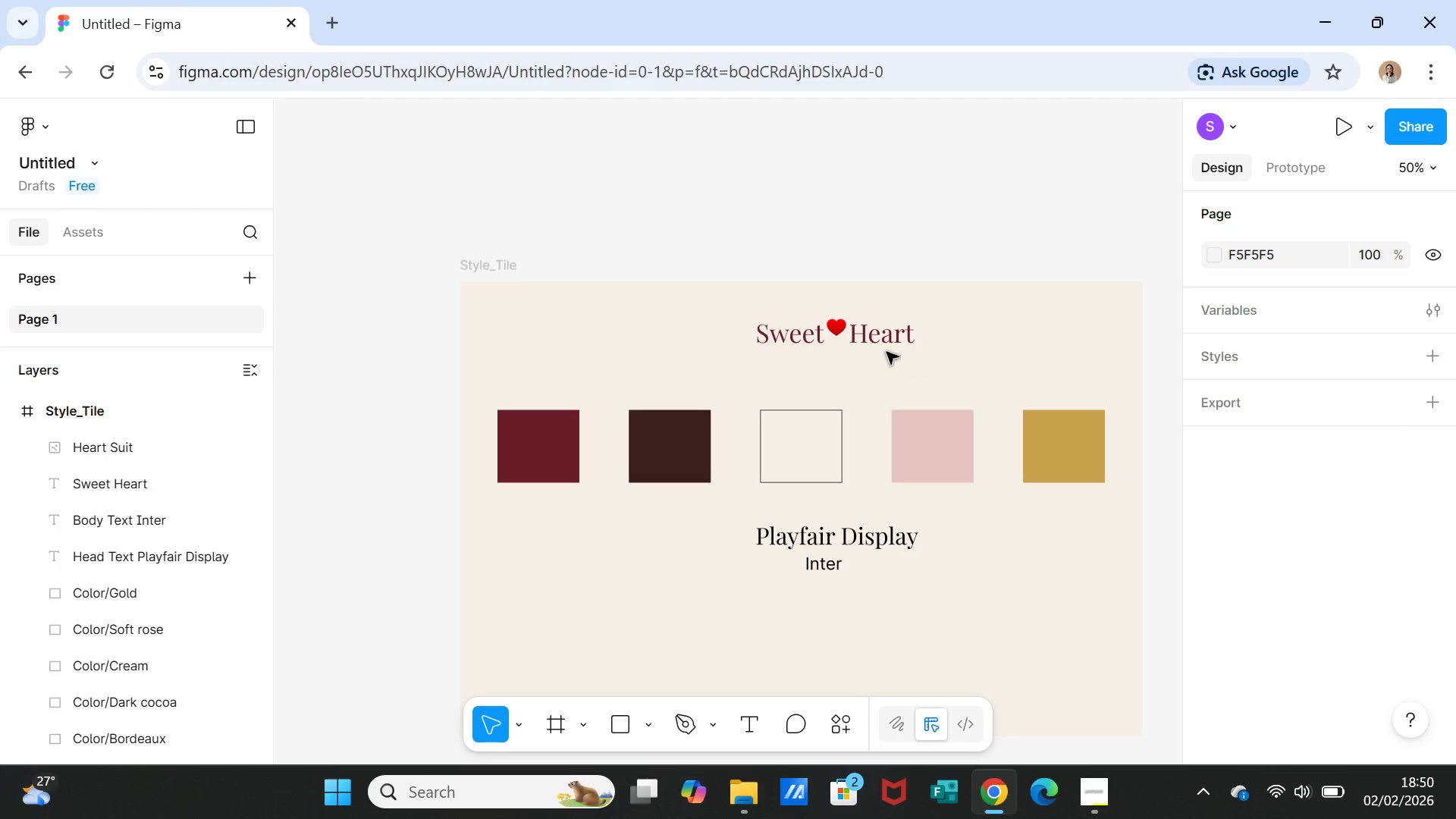 
left_click([838, 332])
 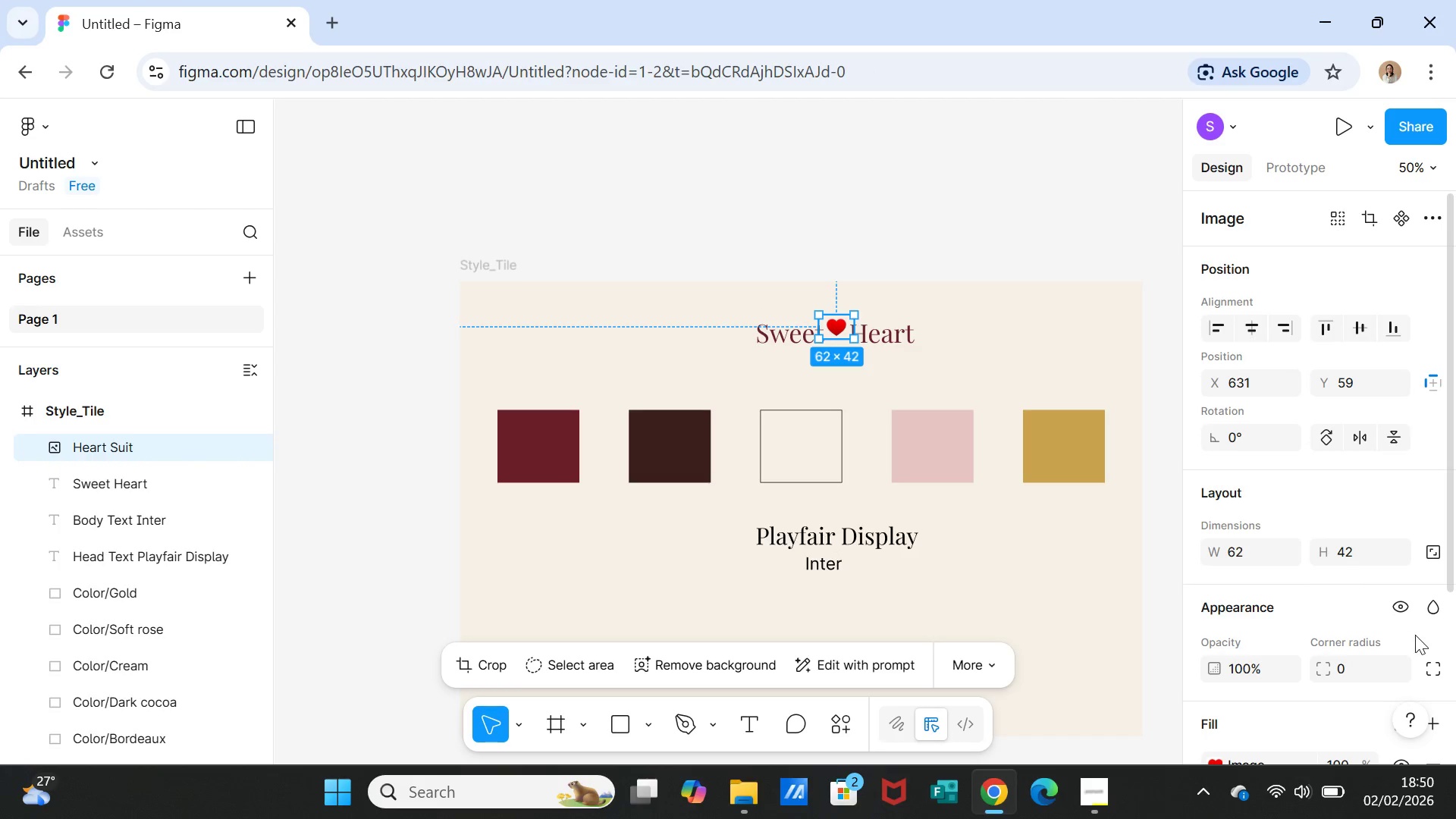 
scroll: coordinate [1425, 649], scroll_direction: down, amount: 2.0
 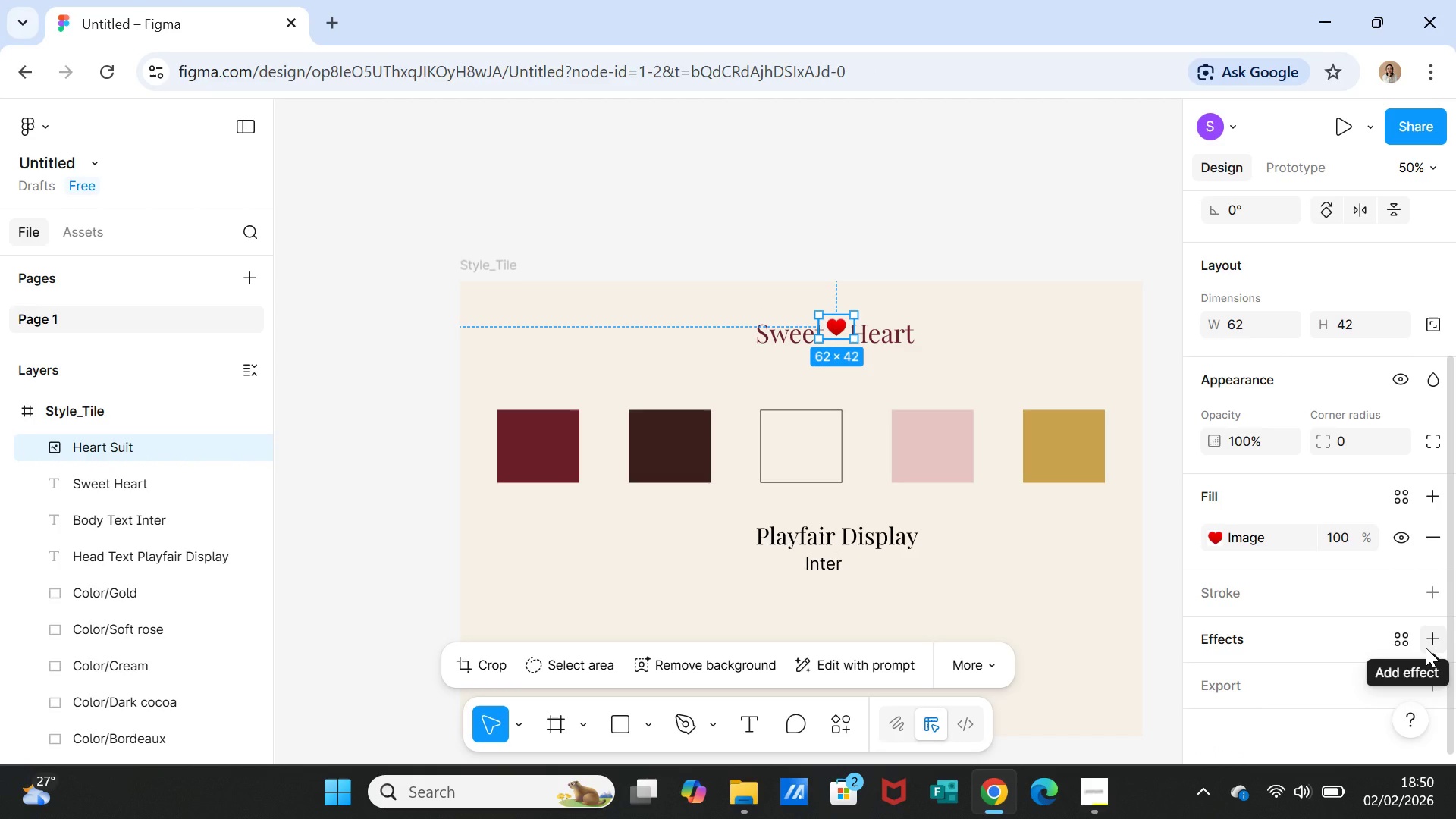 
scroll: coordinate [1426, 648], scroll_direction: up, amount: 3.0
 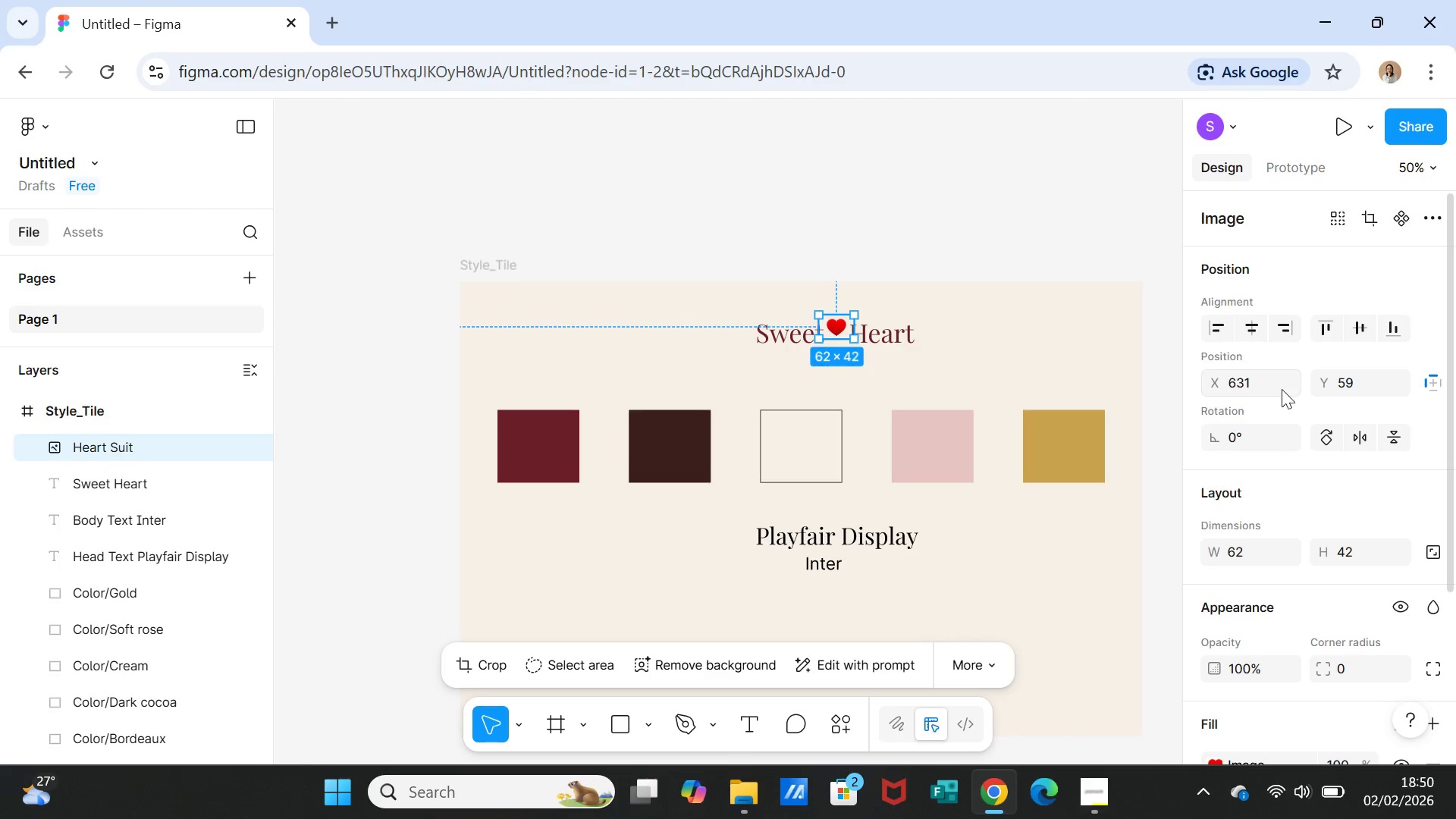 
mouse_move([1324, 532])
 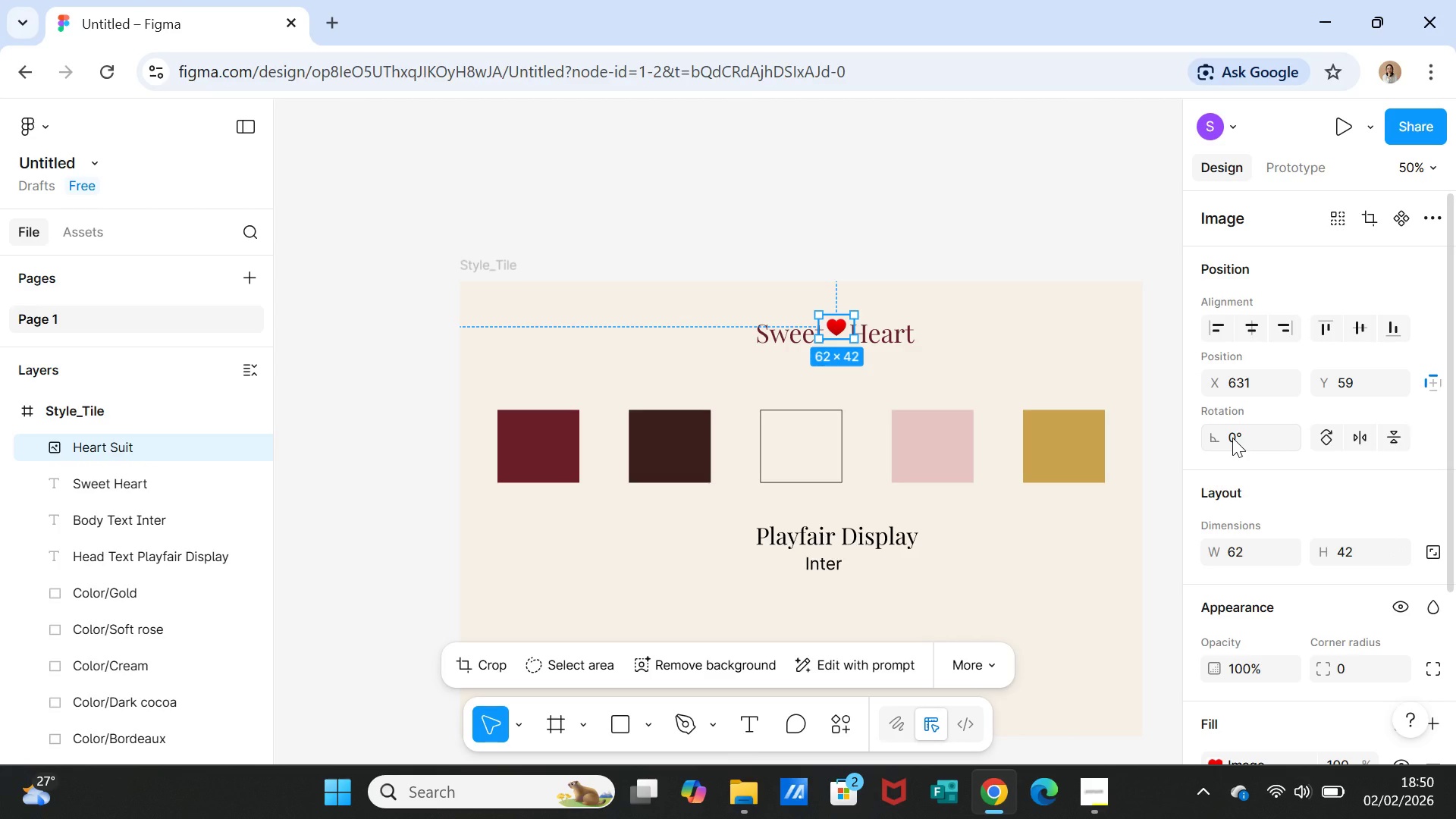 
left_click([1232, 438])
 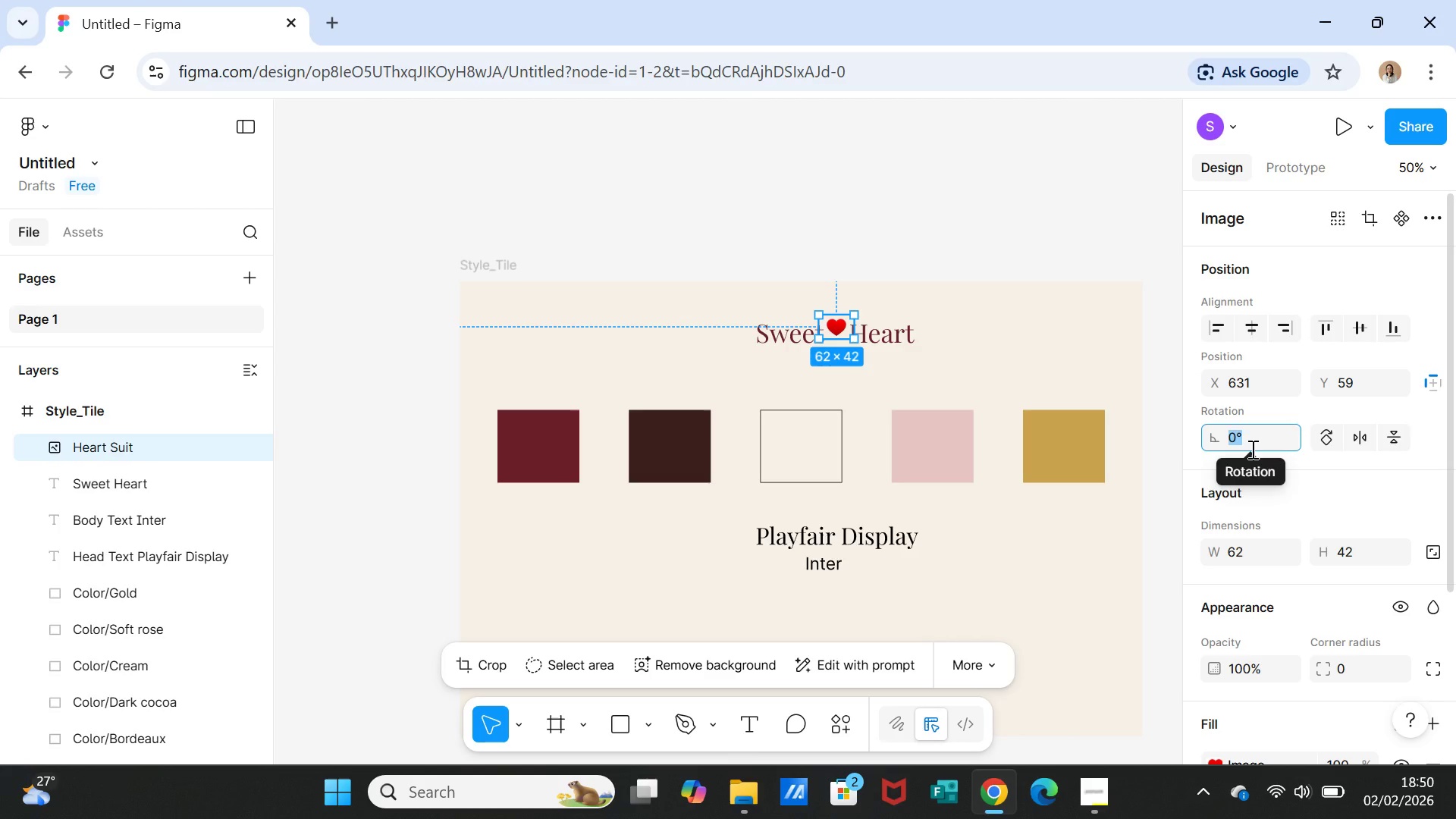 
key(5)
 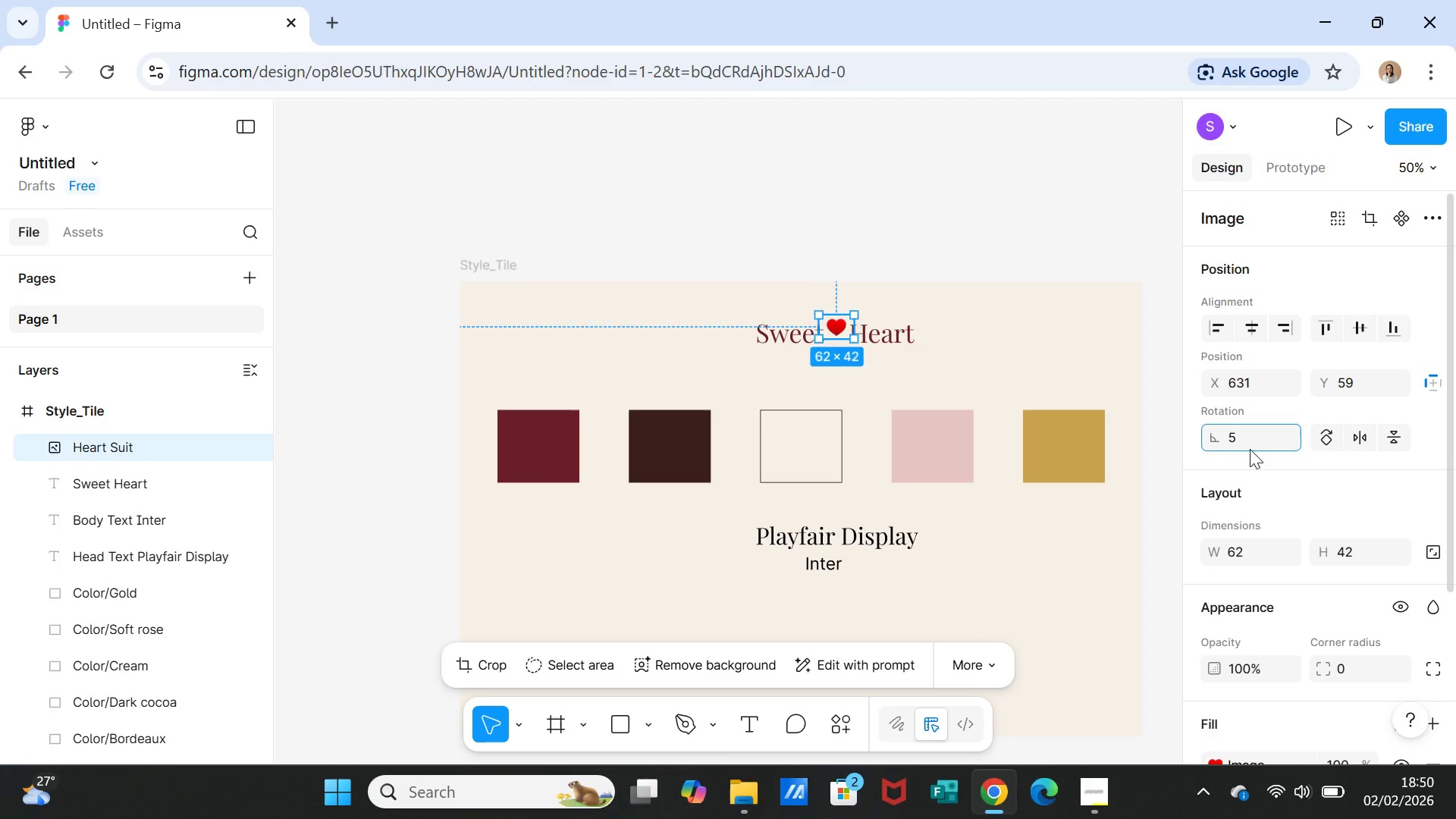 
key(Enter)
 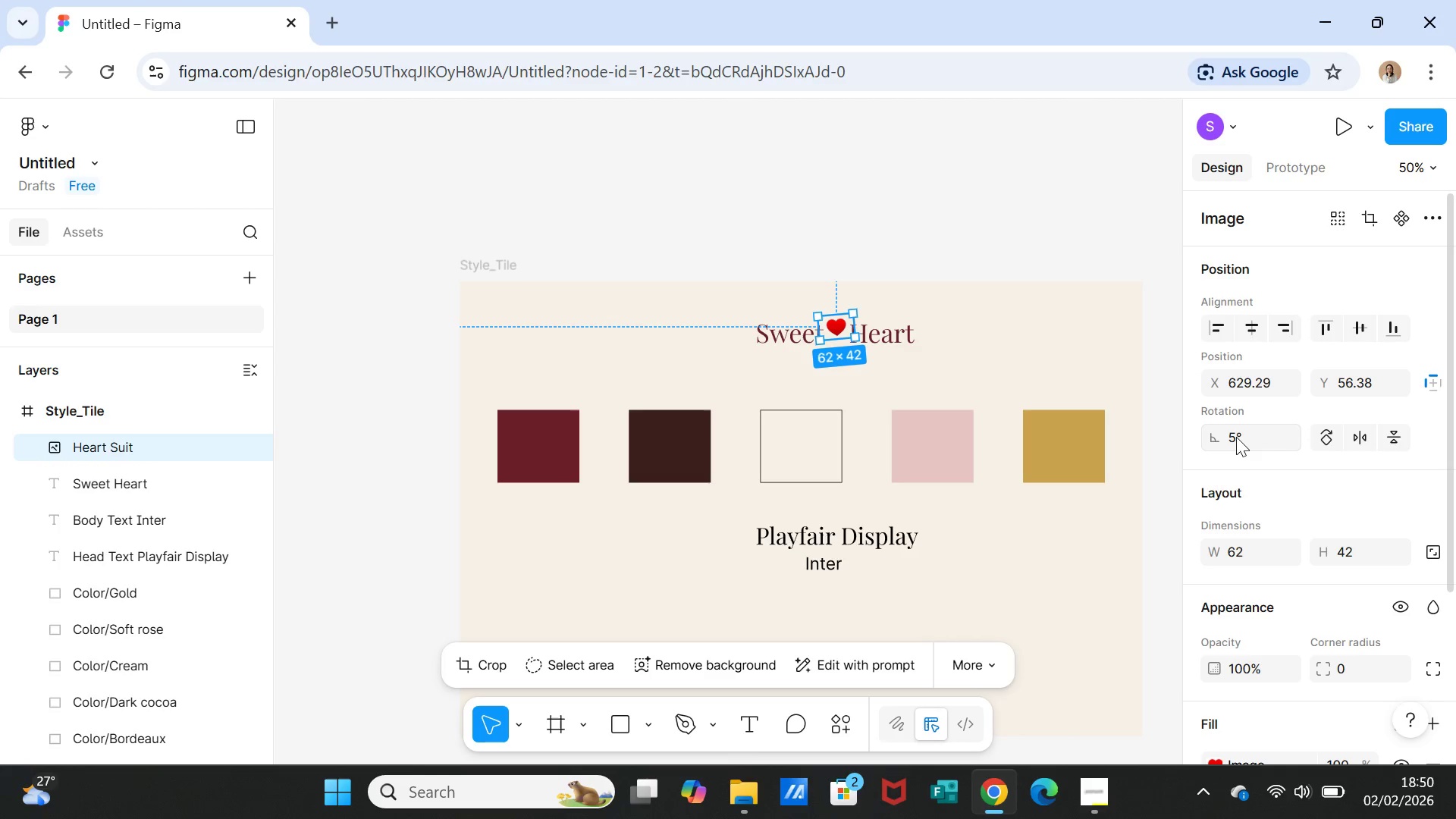 
left_click([1236, 437])
 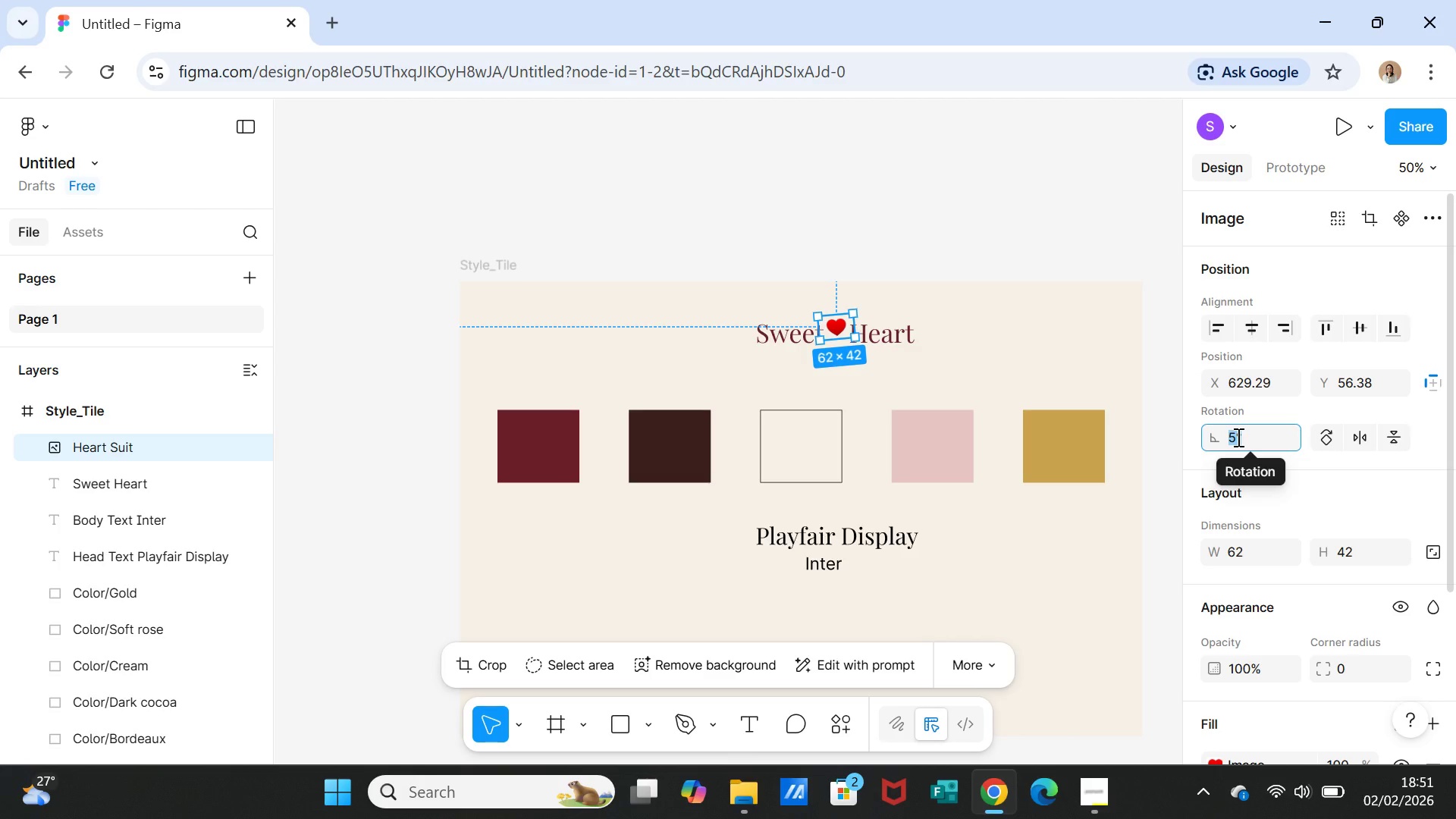 
key(Minus)
 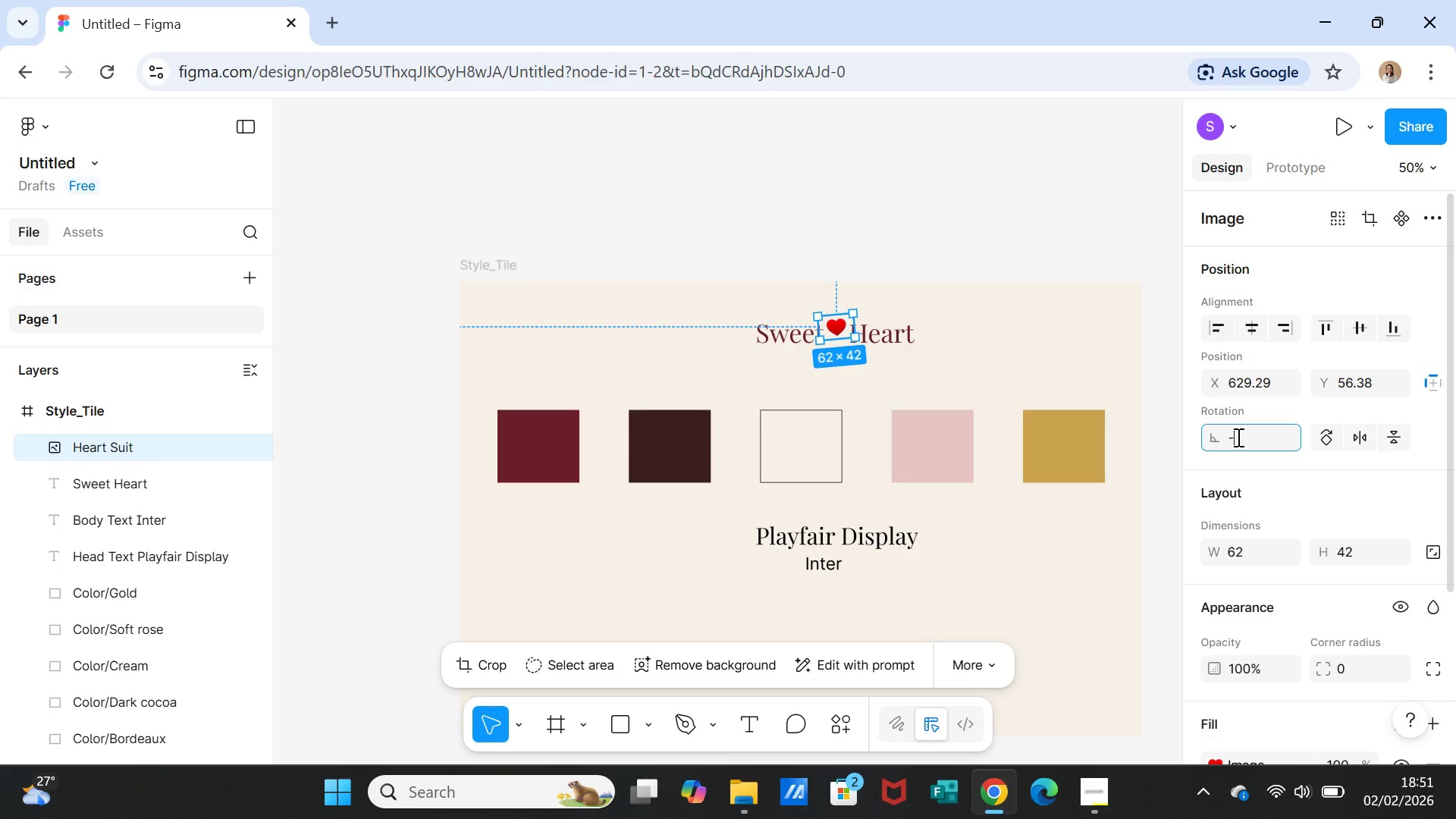 
key(5)
 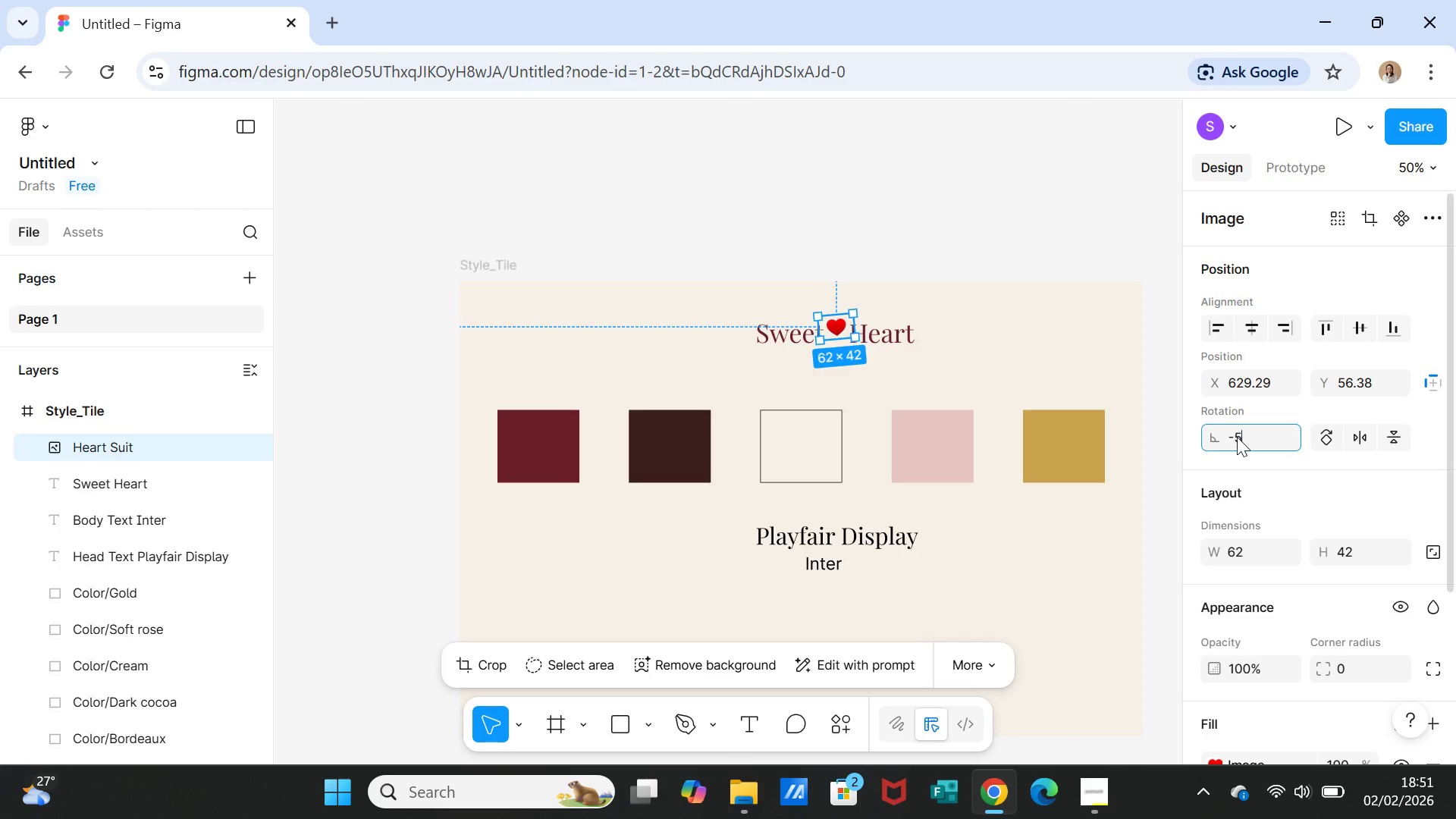 
key(Enter)
 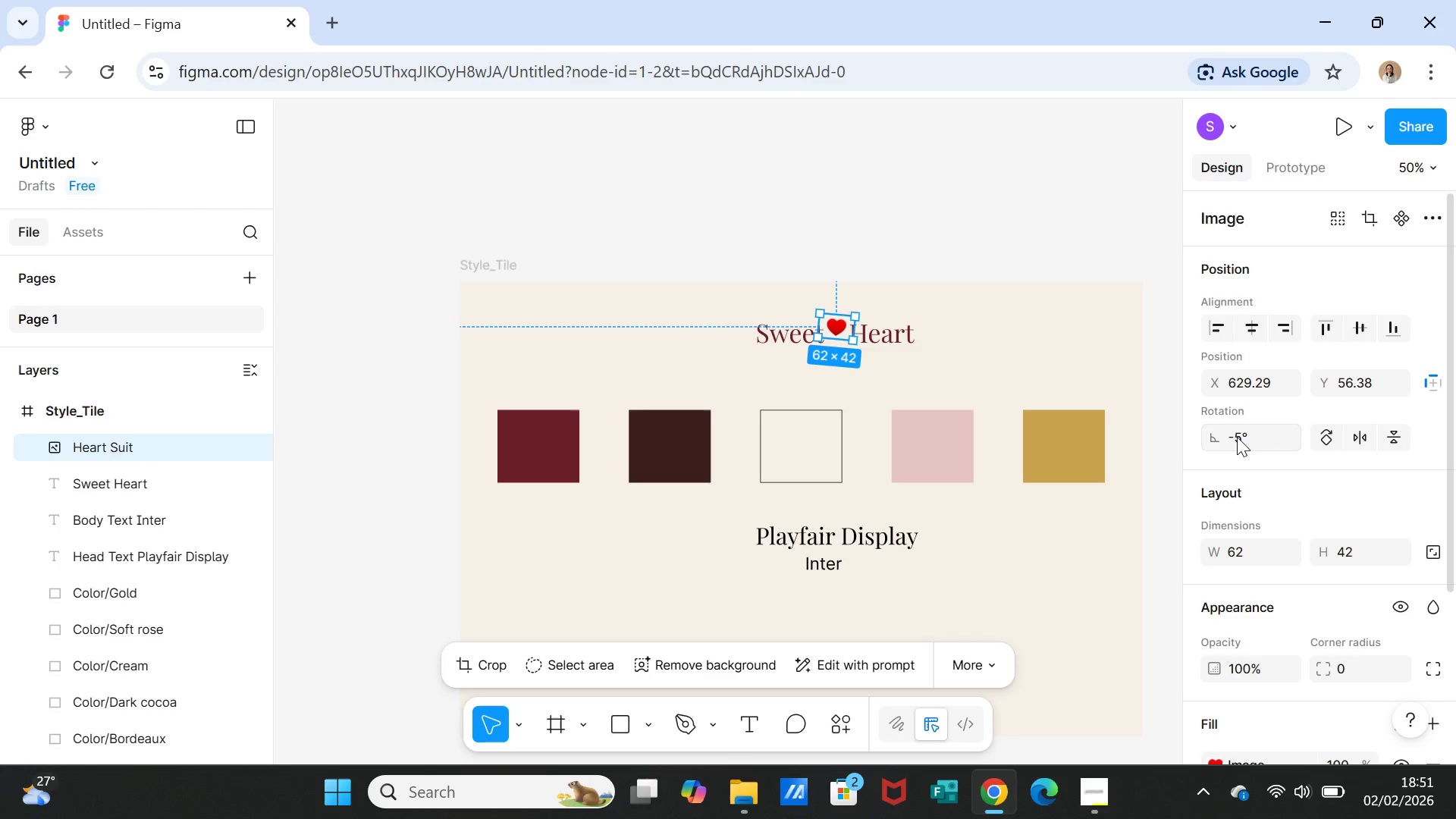 
left_click([1235, 438])
 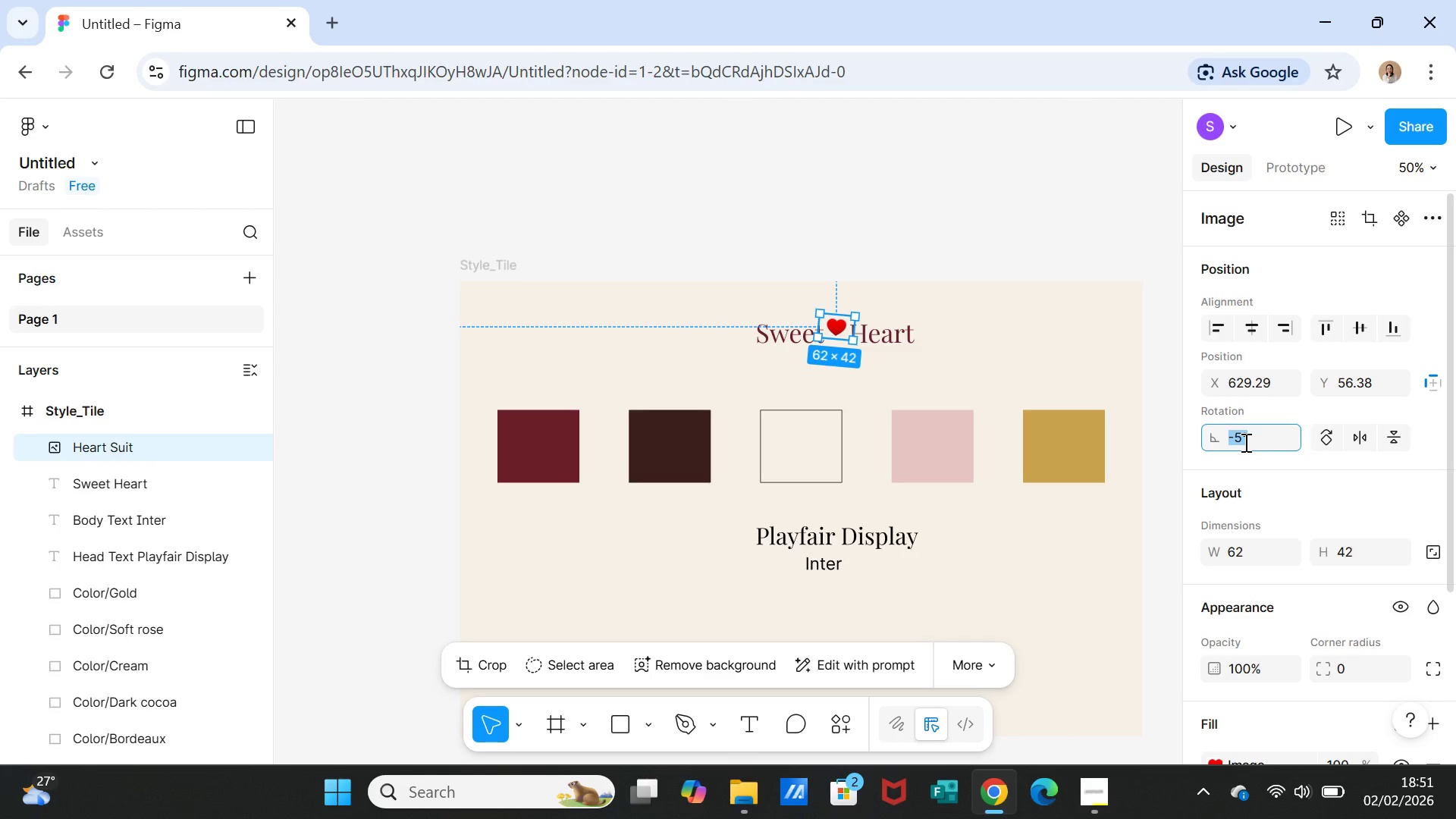 
left_click([1244, 442])
 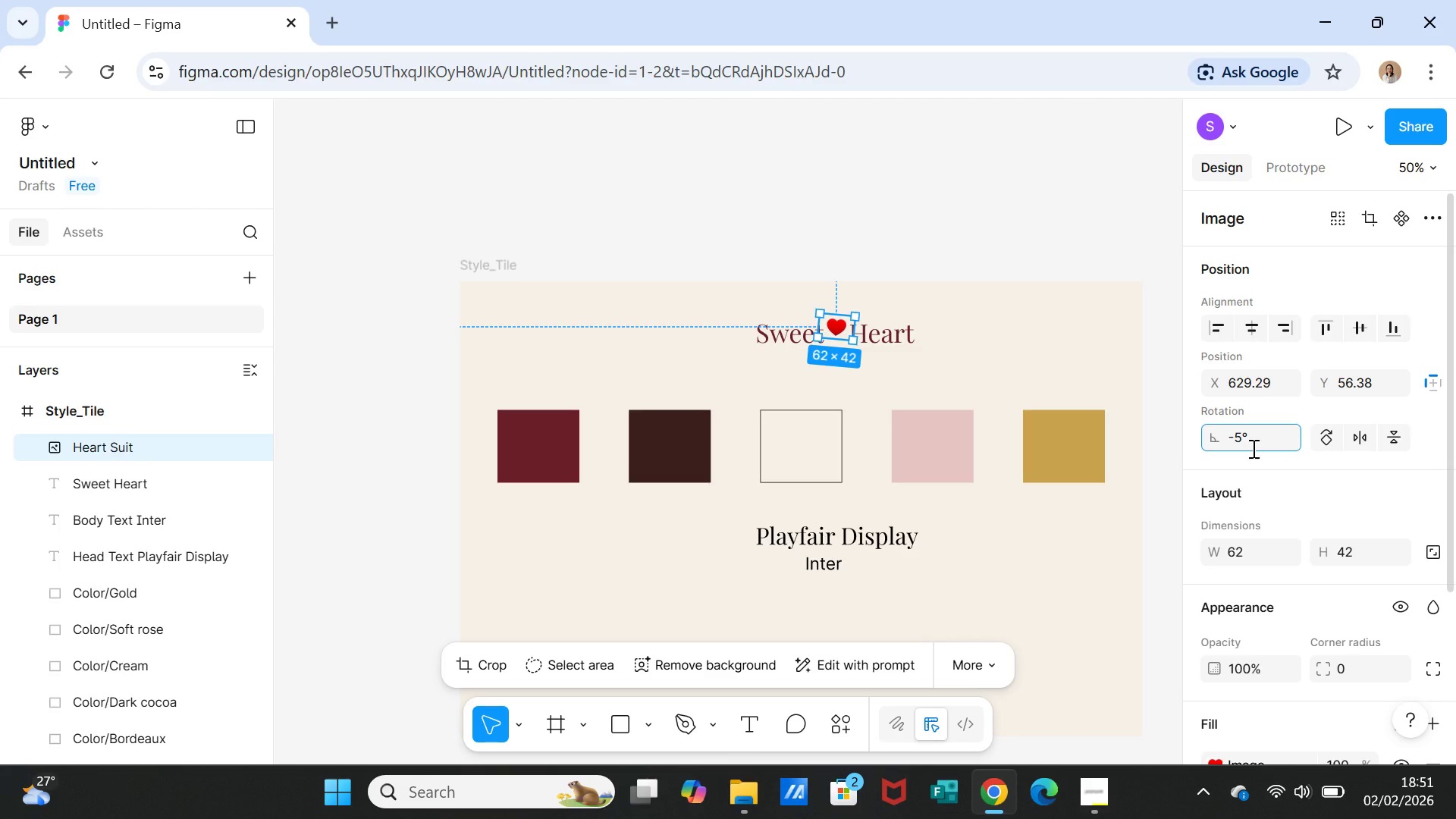 
key(Backspace)
type(10)
 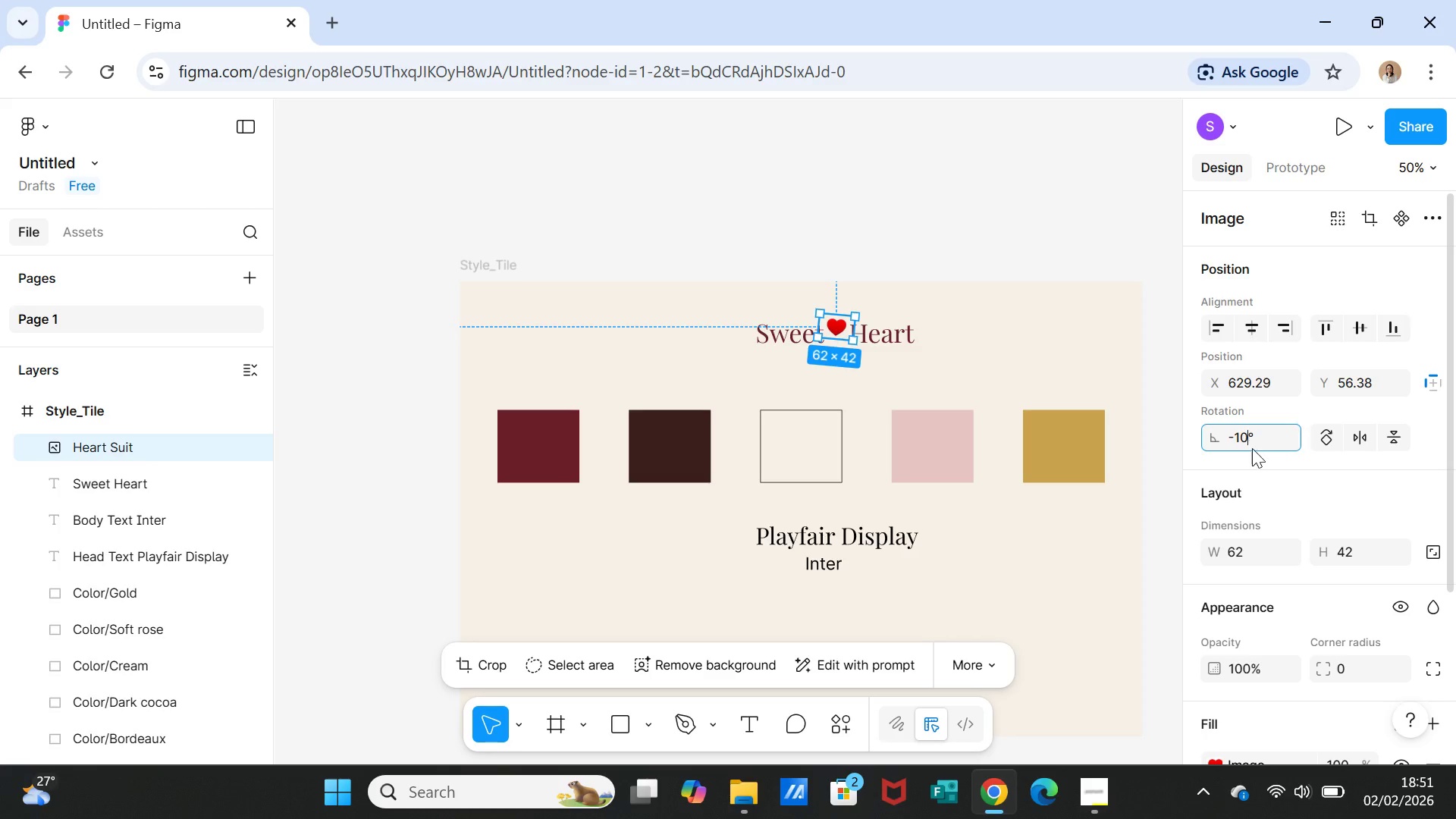 
key(Enter)
 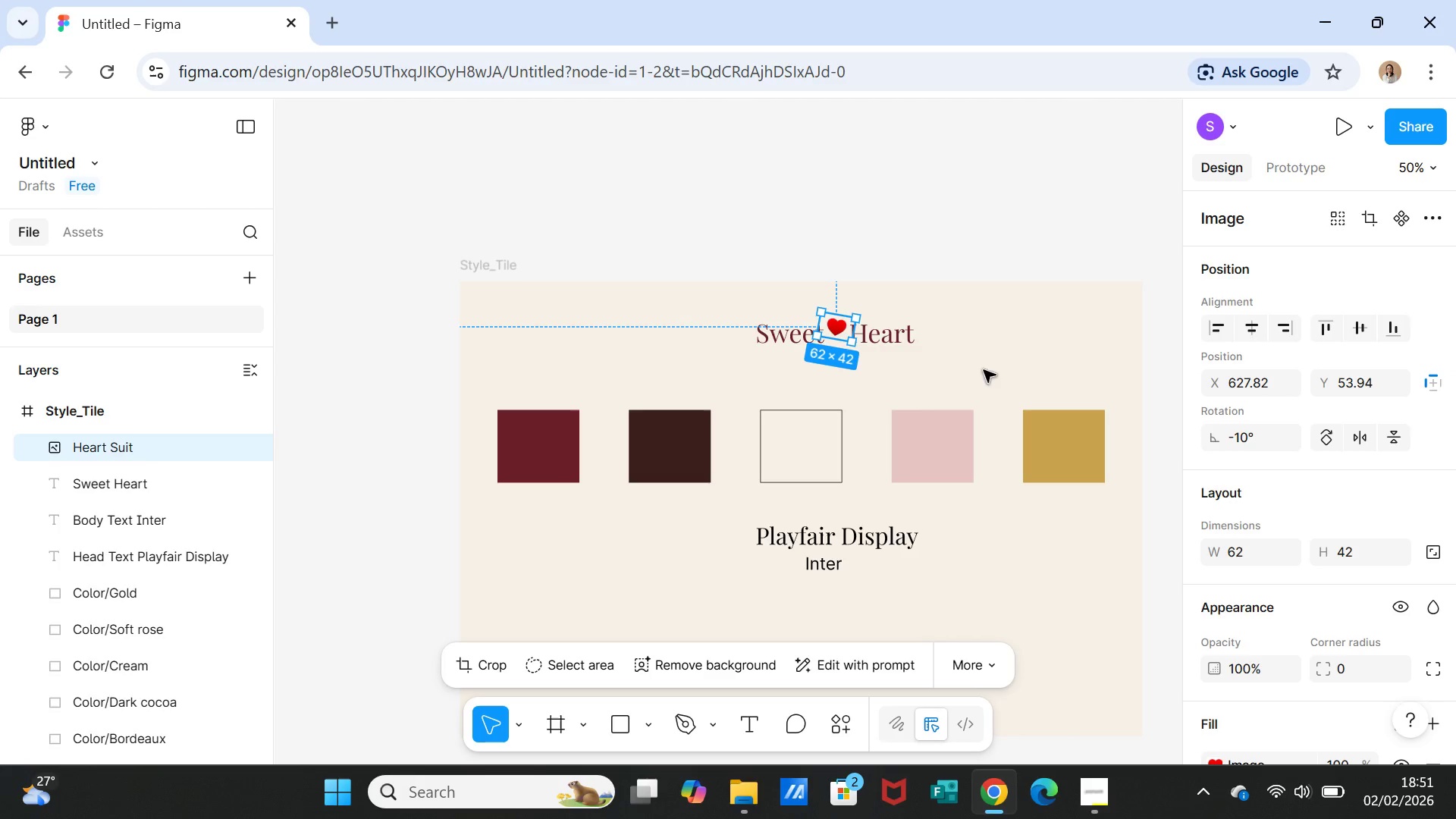 
left_click_drag(start_coordinate=[1000, 365], to_coordinate=[1006, 366])
 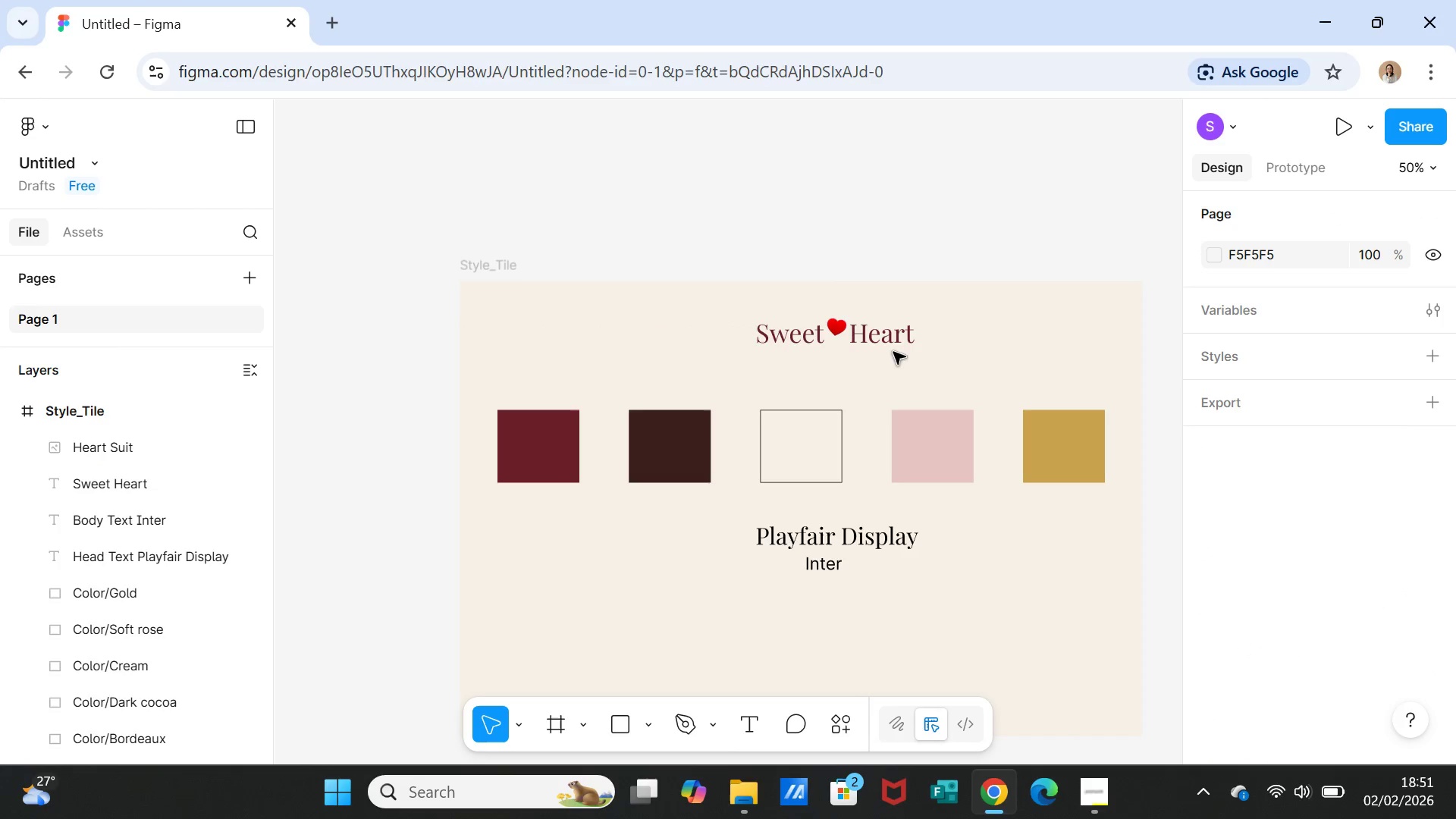 
left_click([882, 342])
 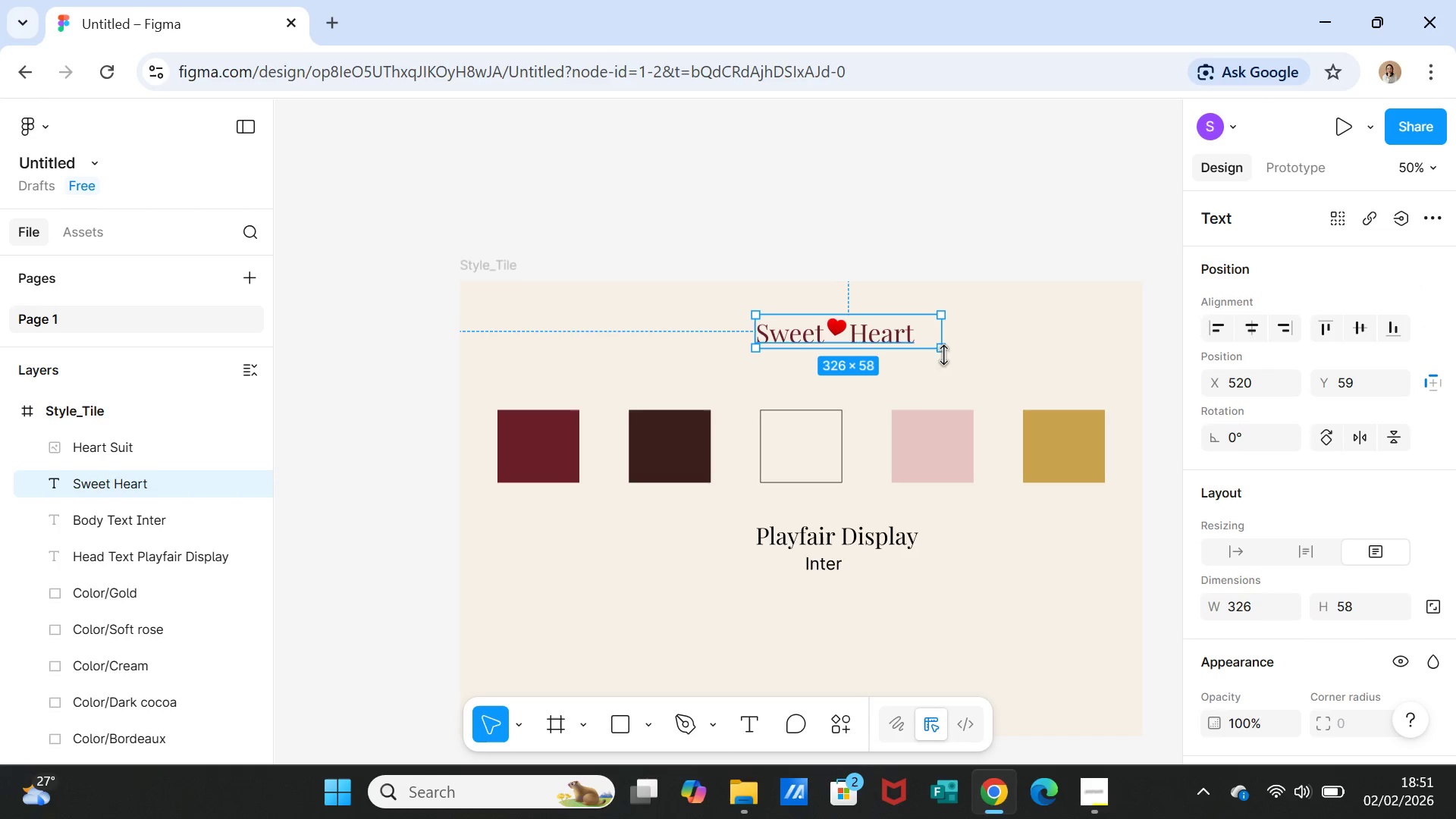 
left_click([944, 356])
 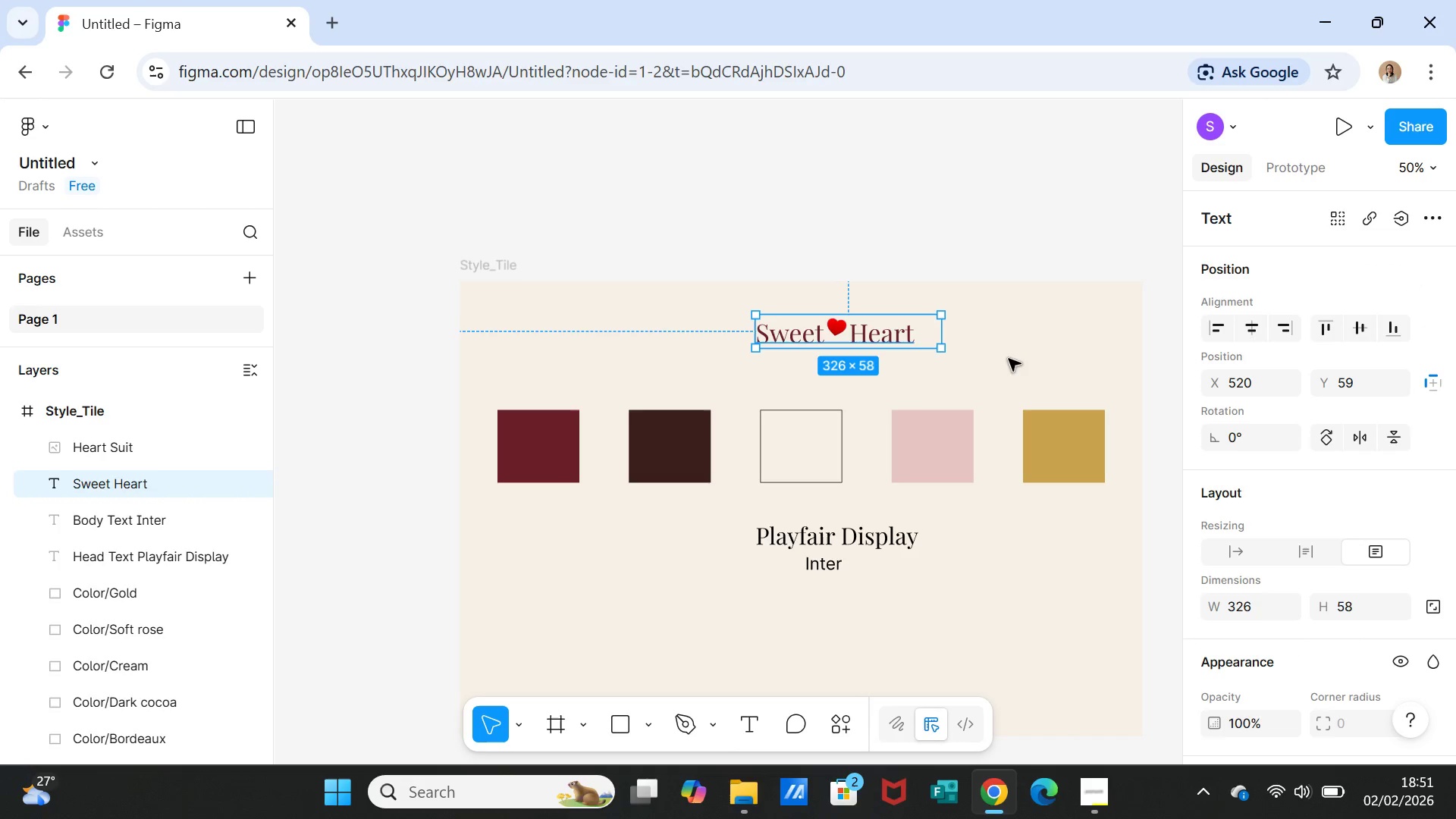 
left_click([1009, 359])
 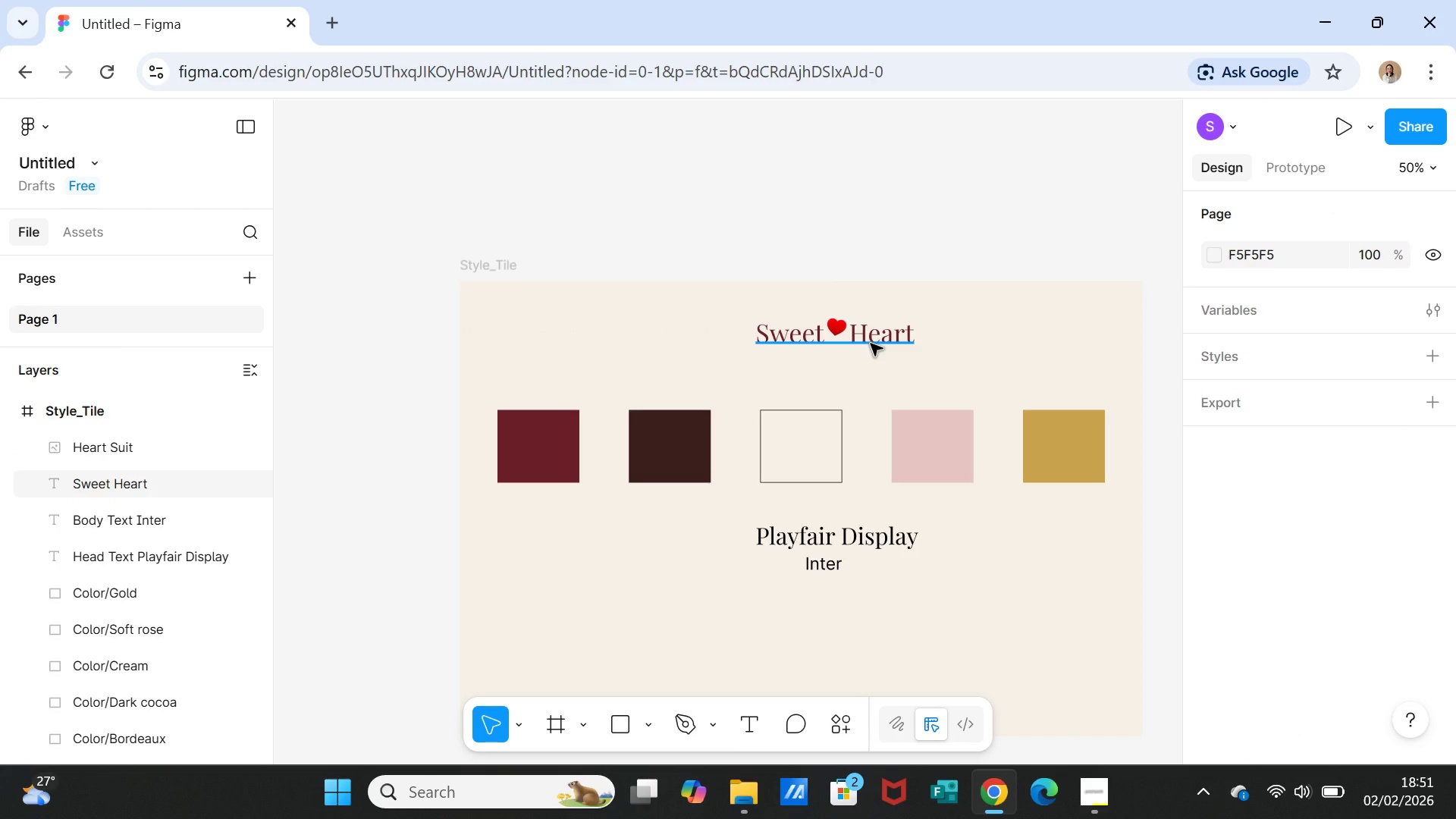 
wait(5.52)
 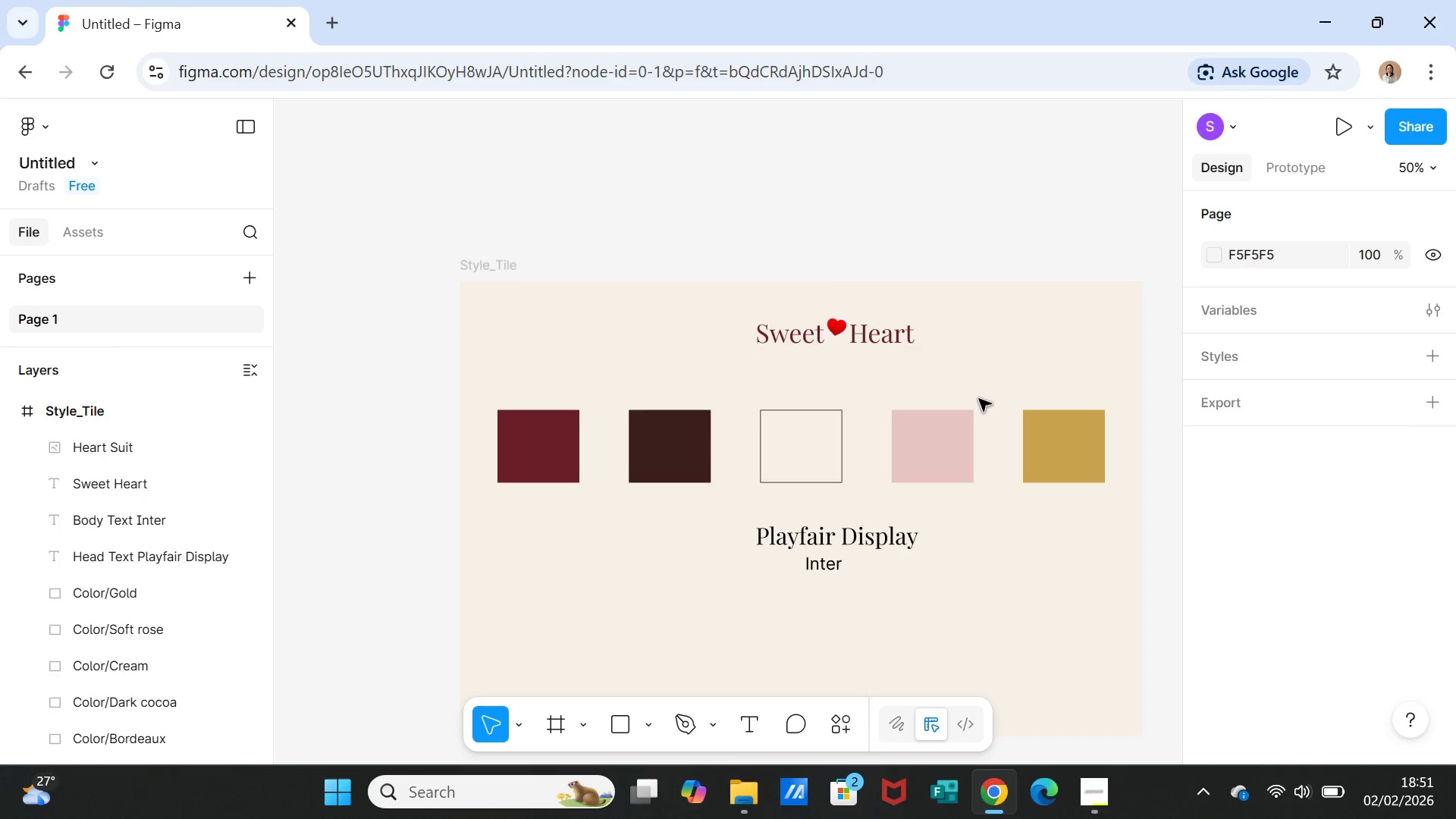 
left_click([938, 346])
 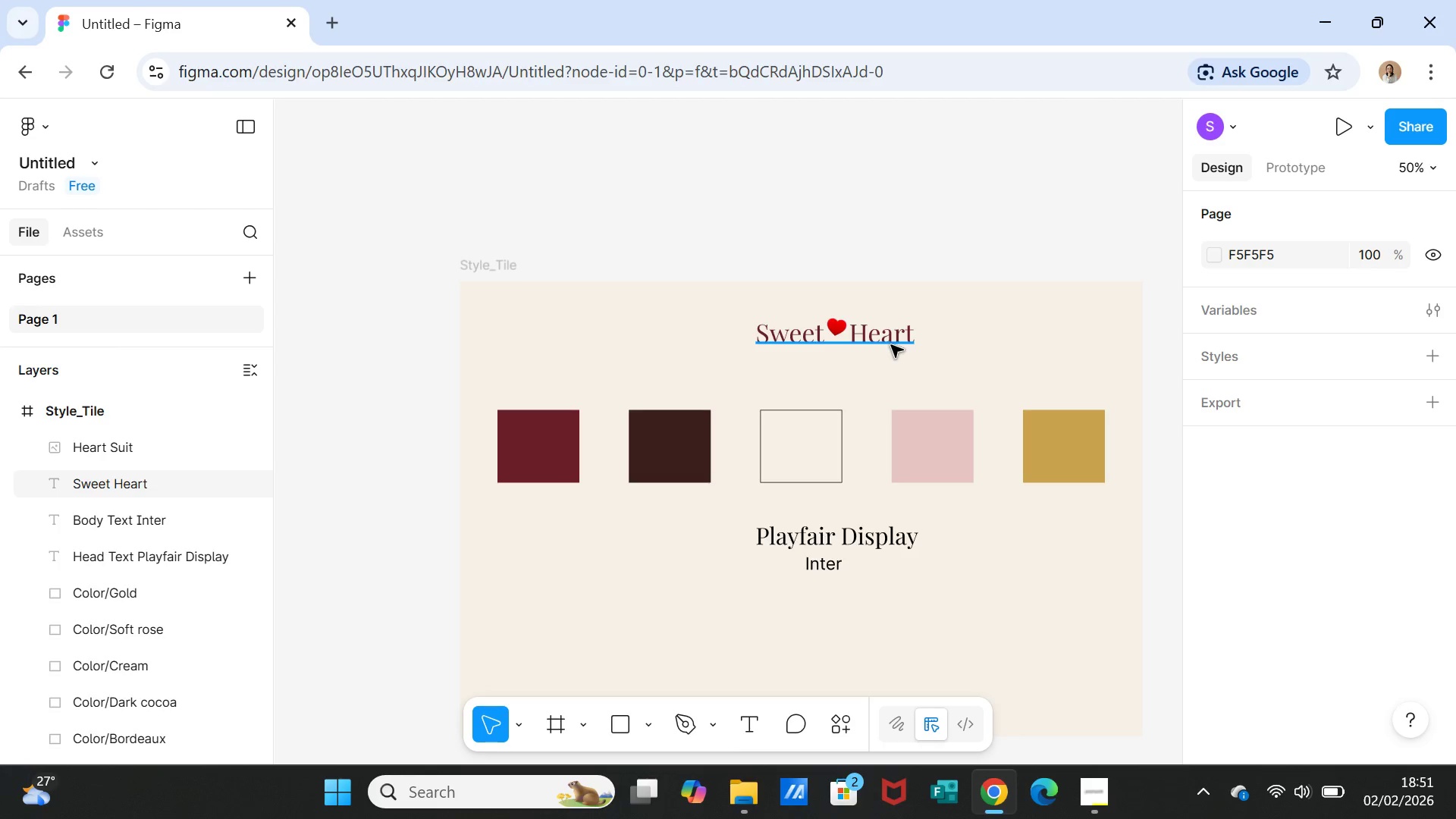 
left_click([891, 345])
 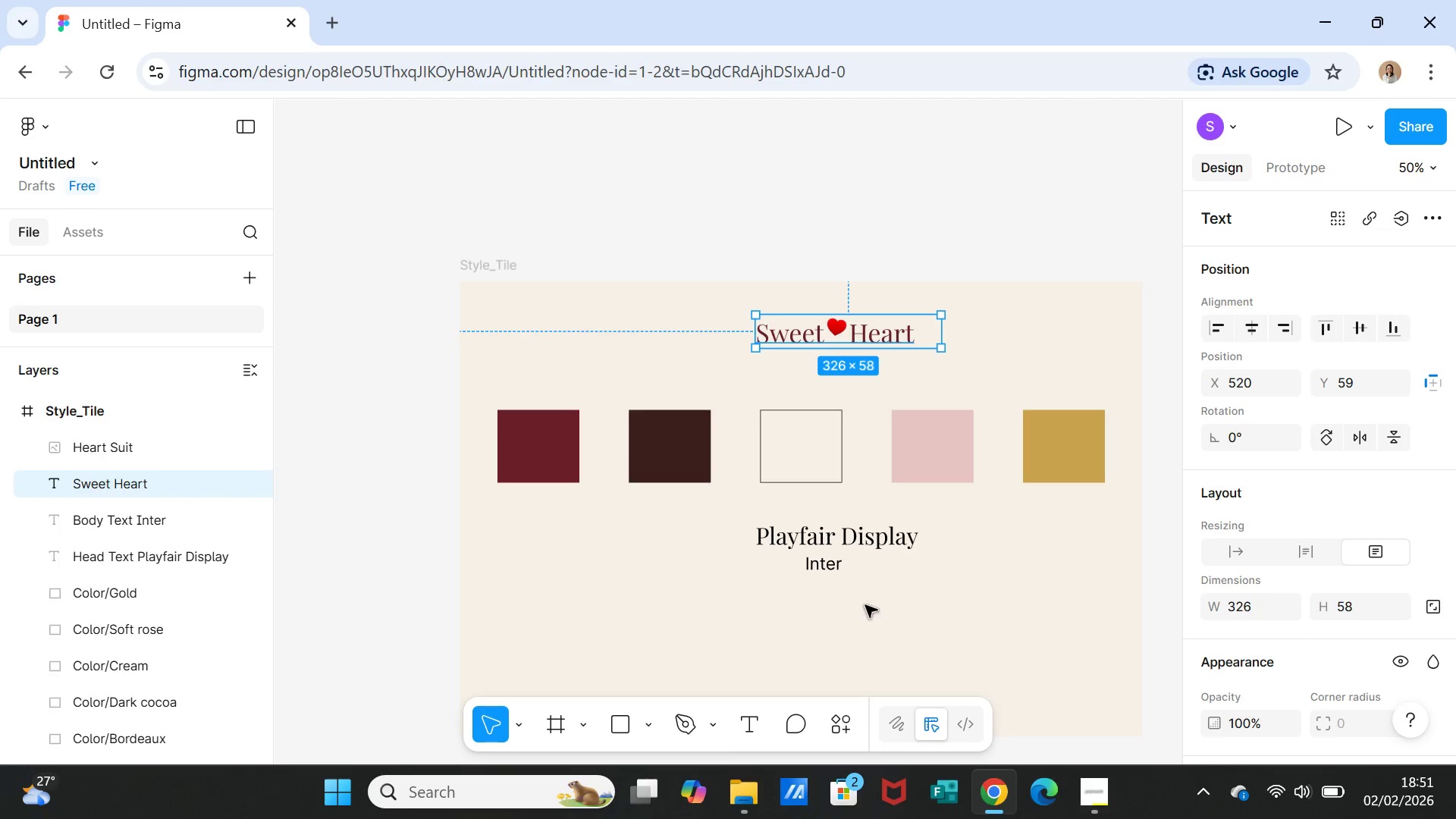 
left_click([740, 625])
 